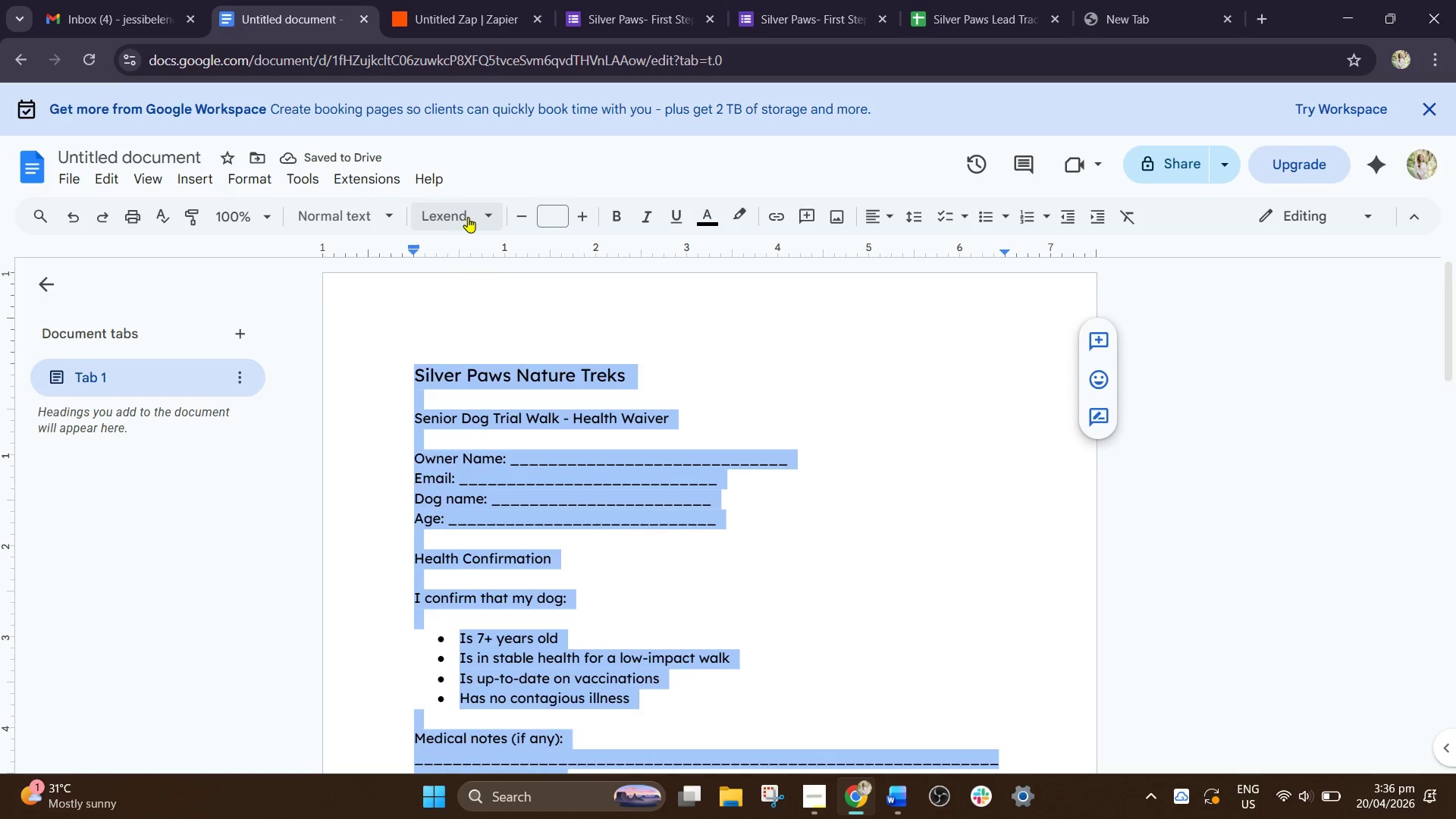 
left_click([470, 217])
 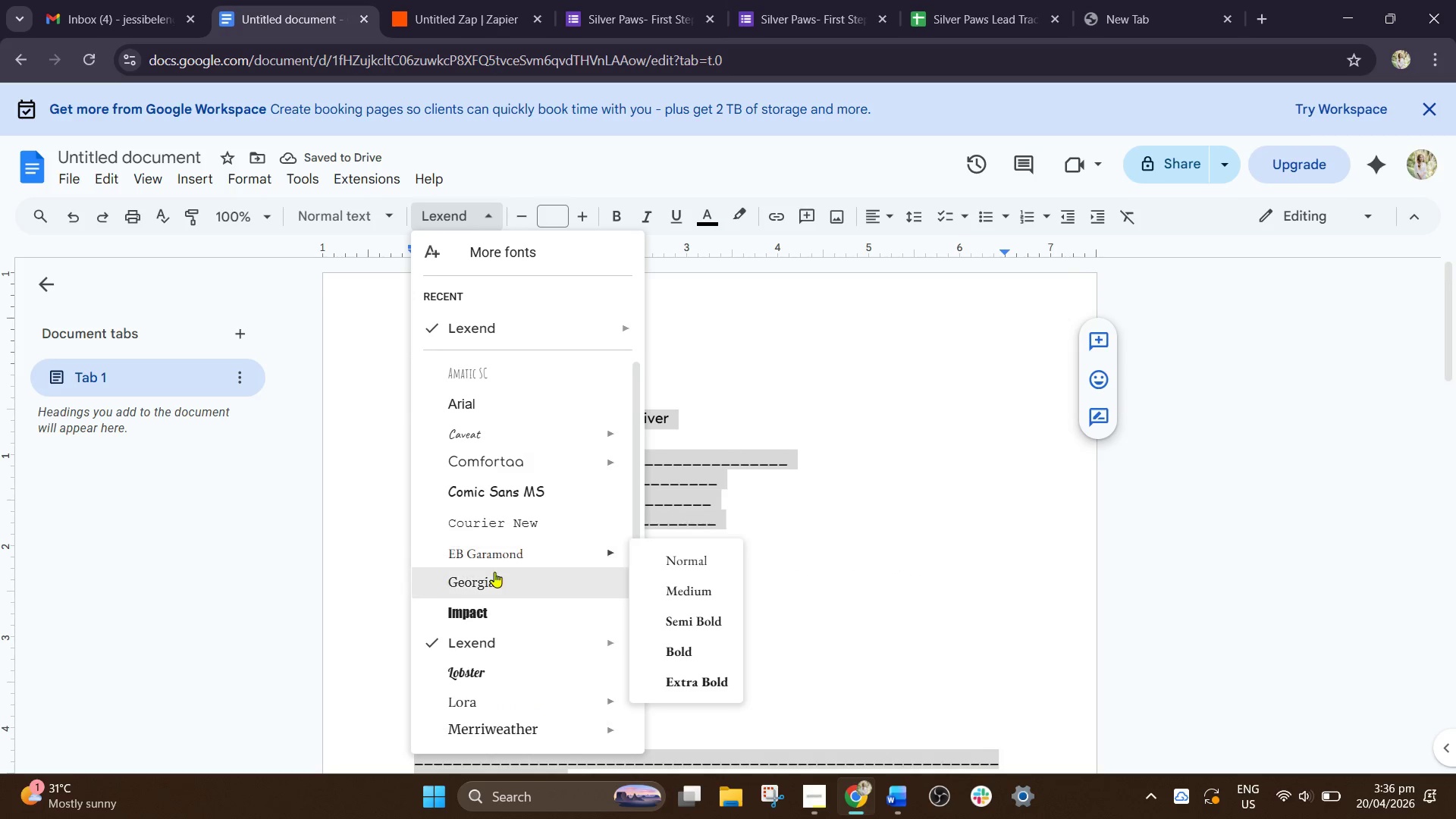 
left_click([493, 576])
 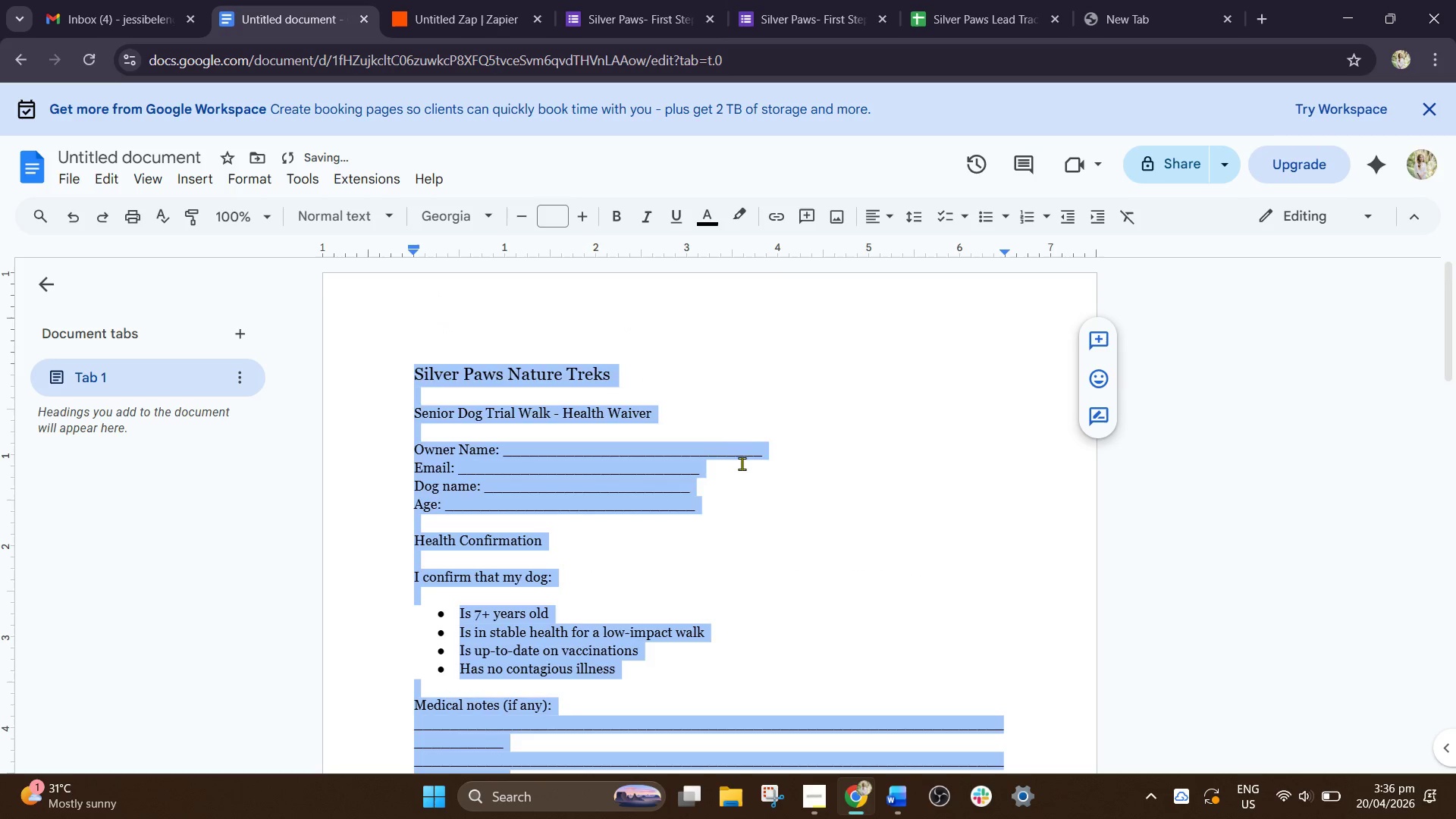 
left_click([752, 449])
 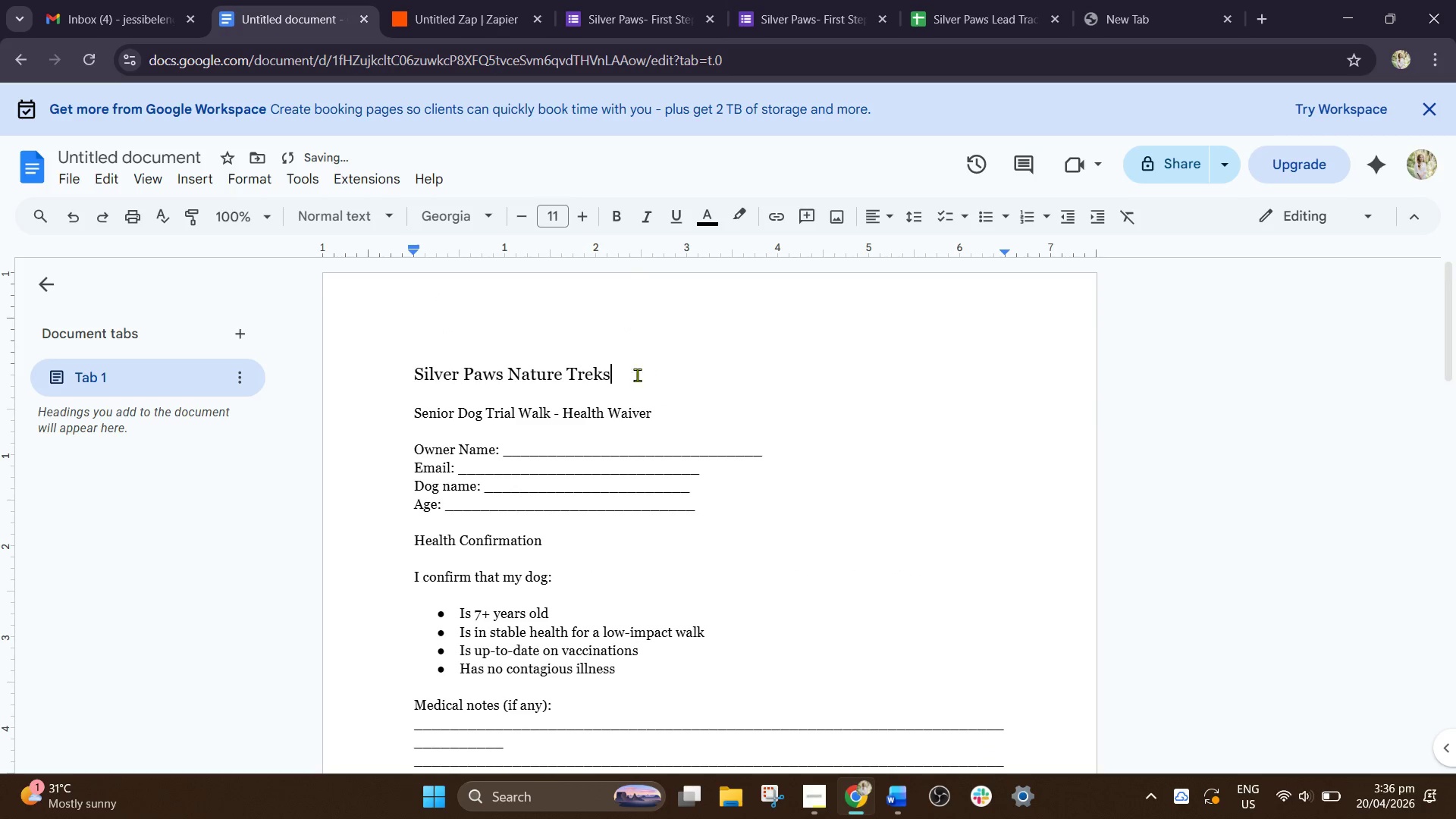 
left_click_drag(start_coordinate=[641, 375], to_coordinate=[383, 377])
 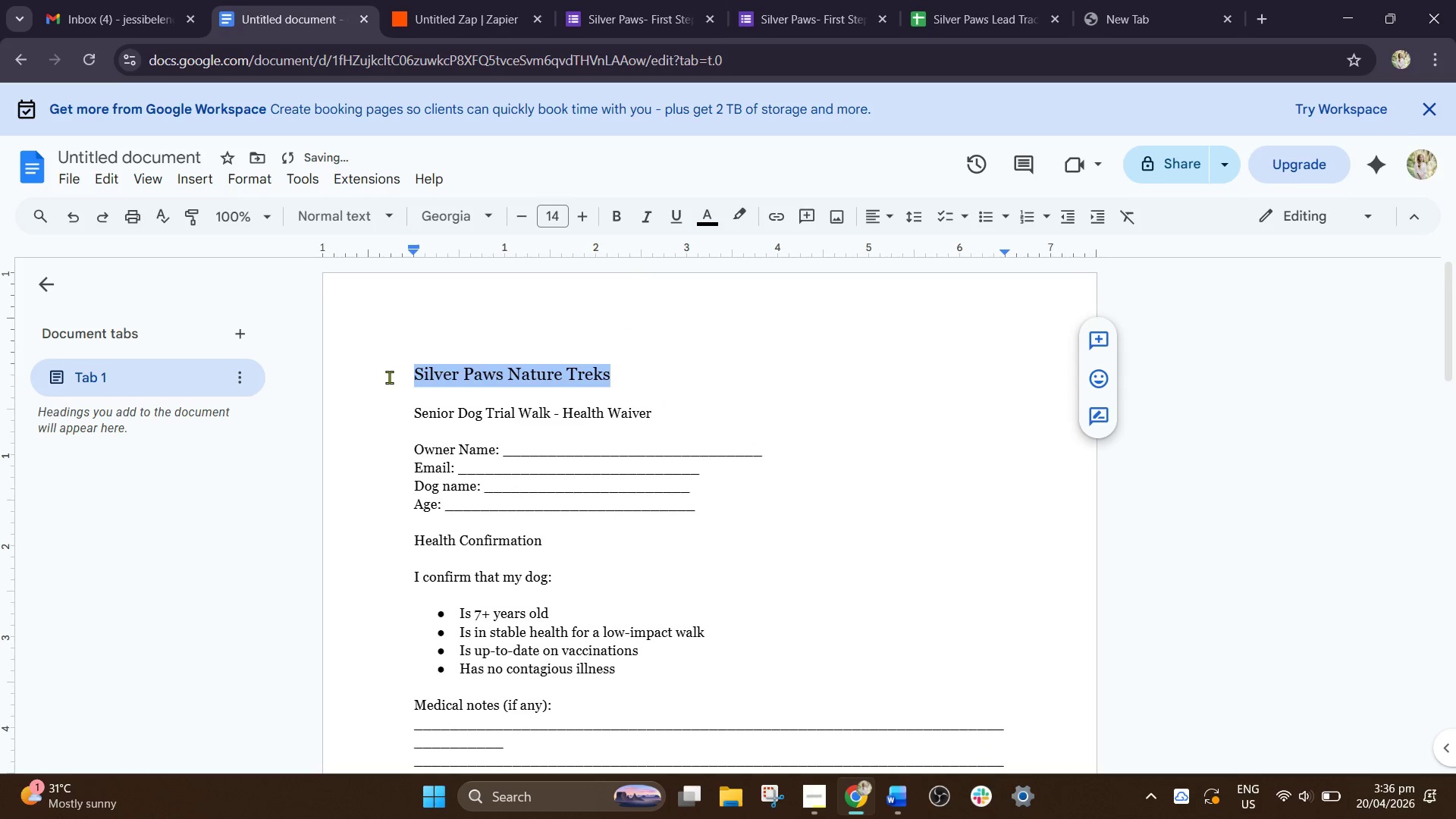 
key(Control+B)
 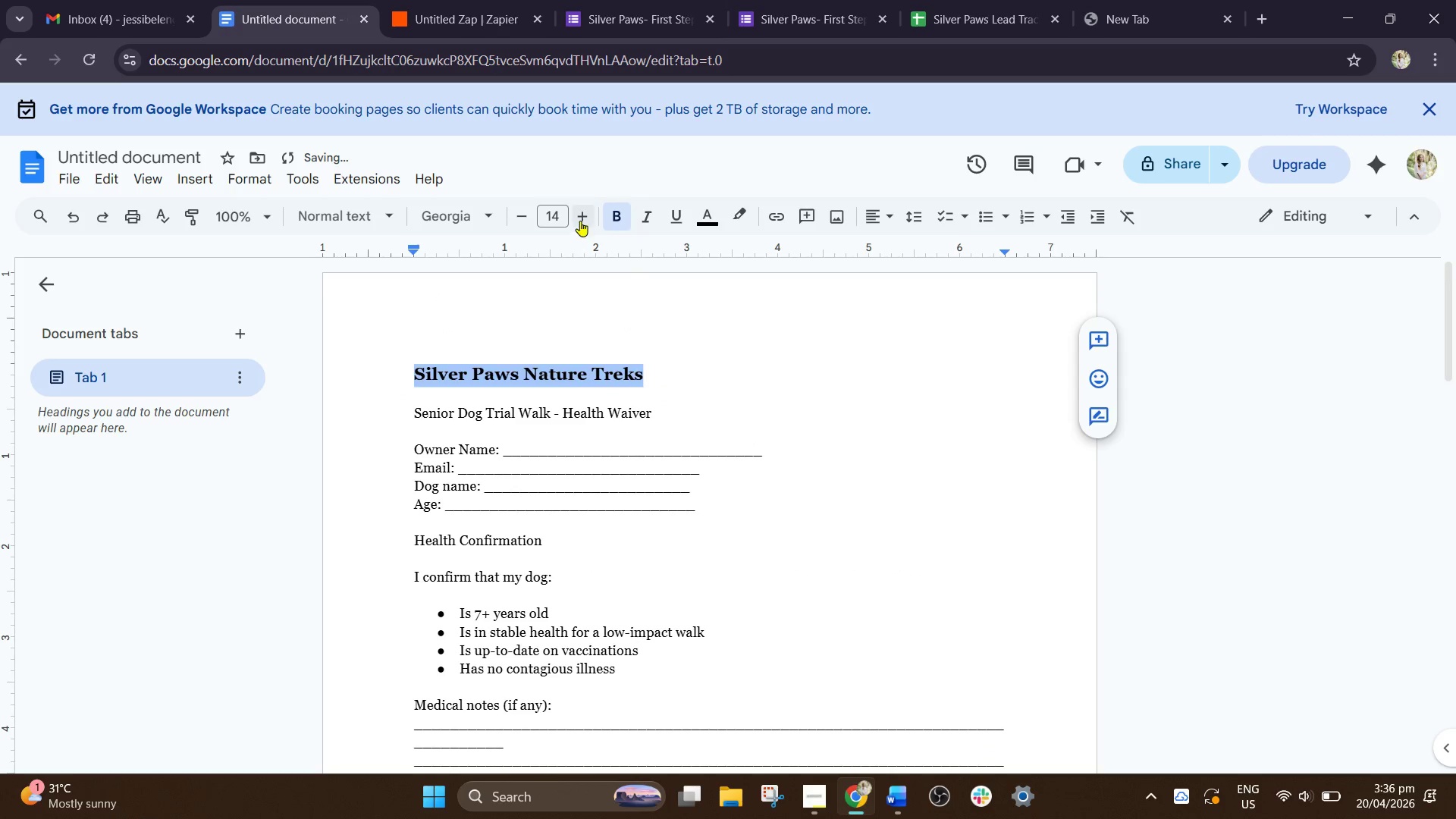 
double_click([580, 221])
 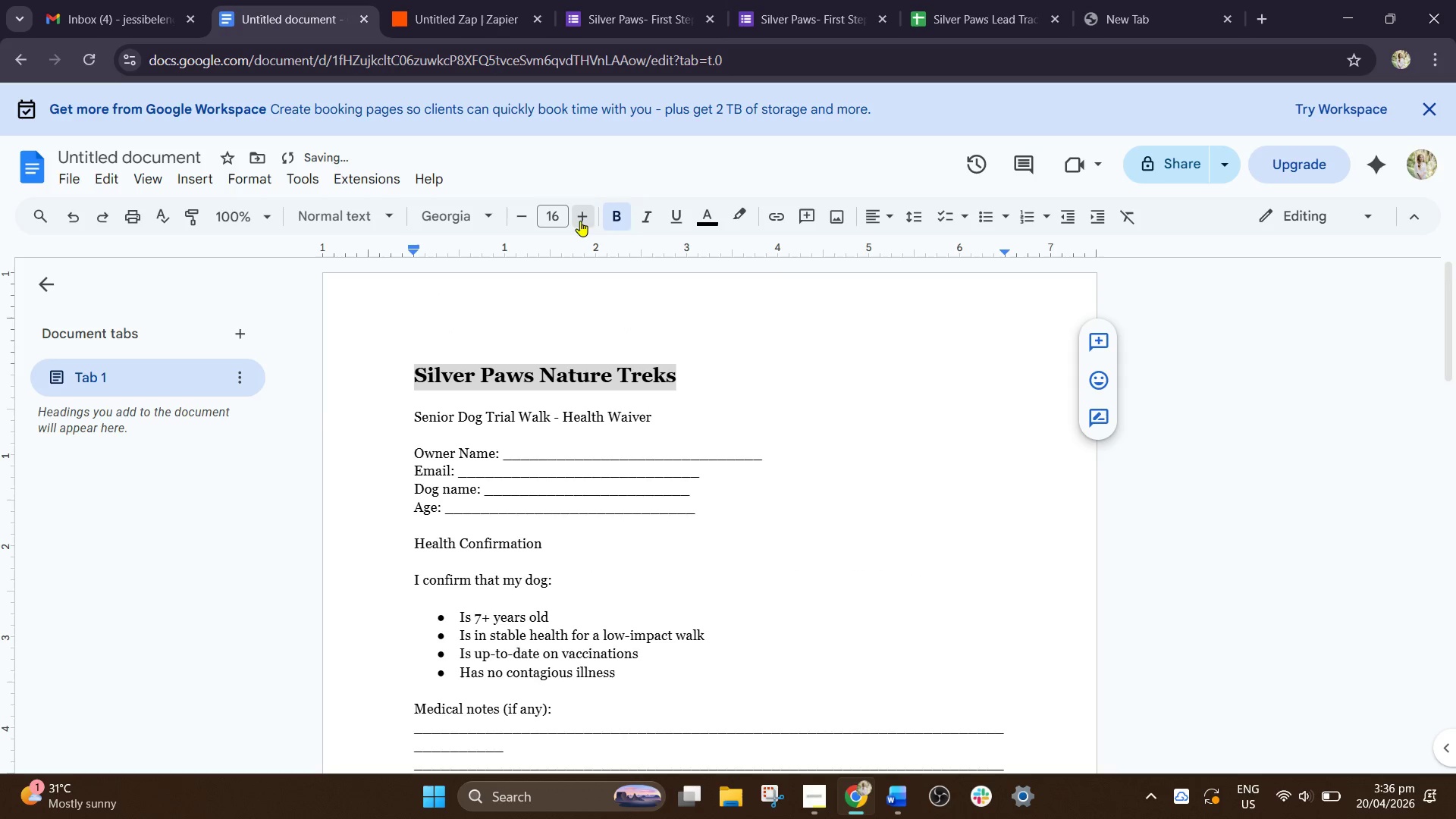 
triple_click([580, 221])
 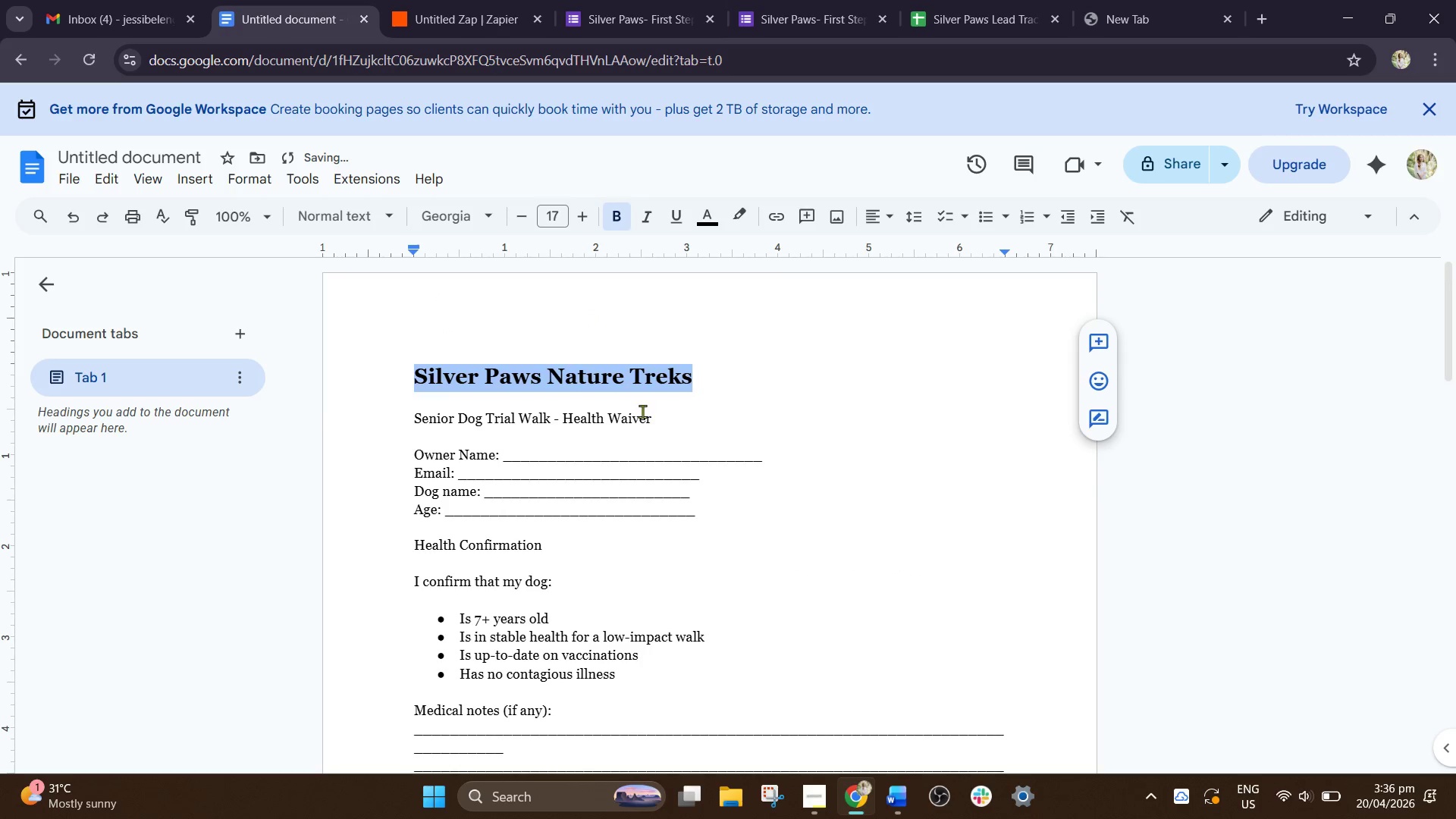 
left_click_drag(start_coordinate=[653, 411], to_coordinate=[617, 411])
 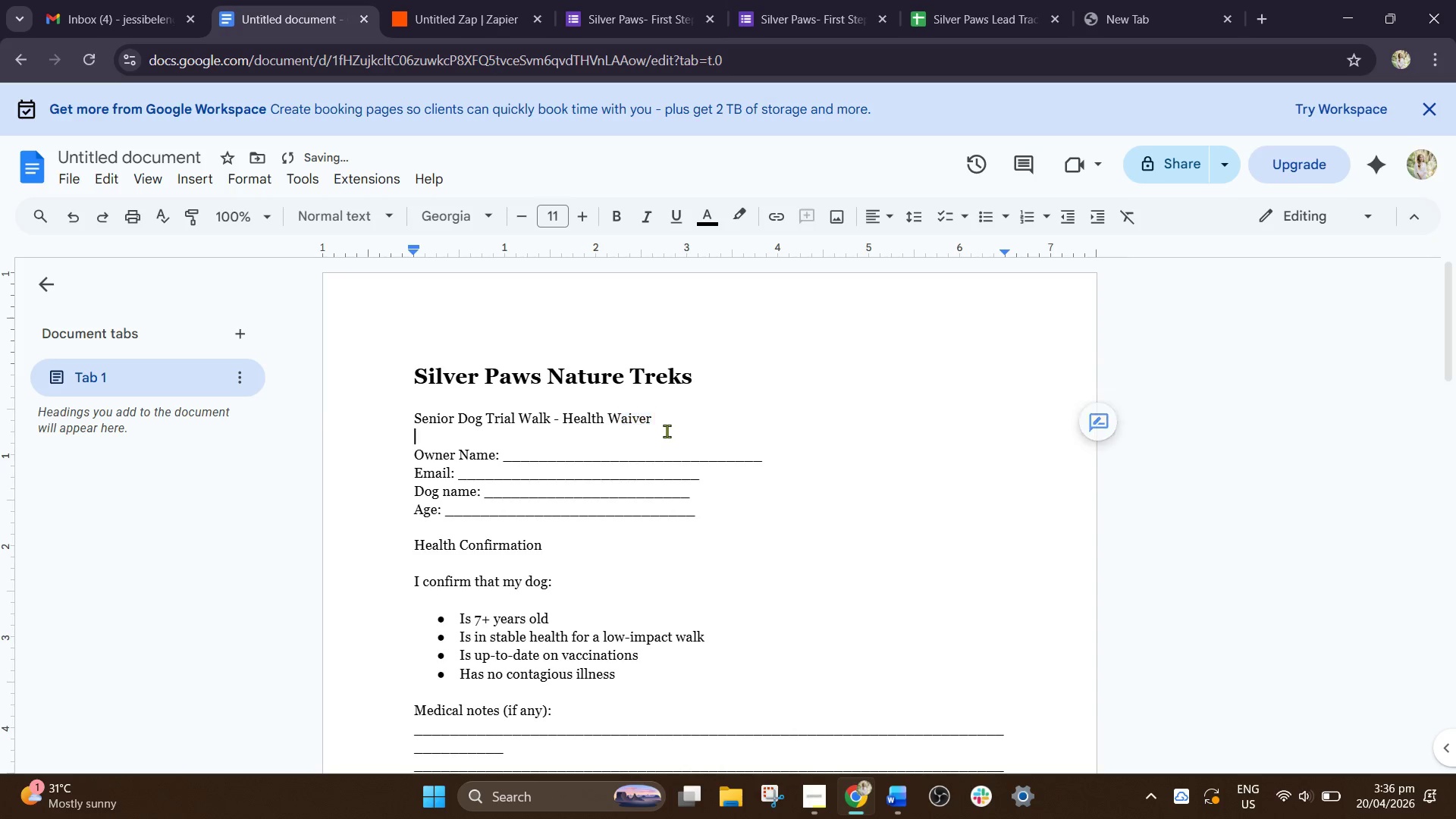 
left_click([665, 431])
 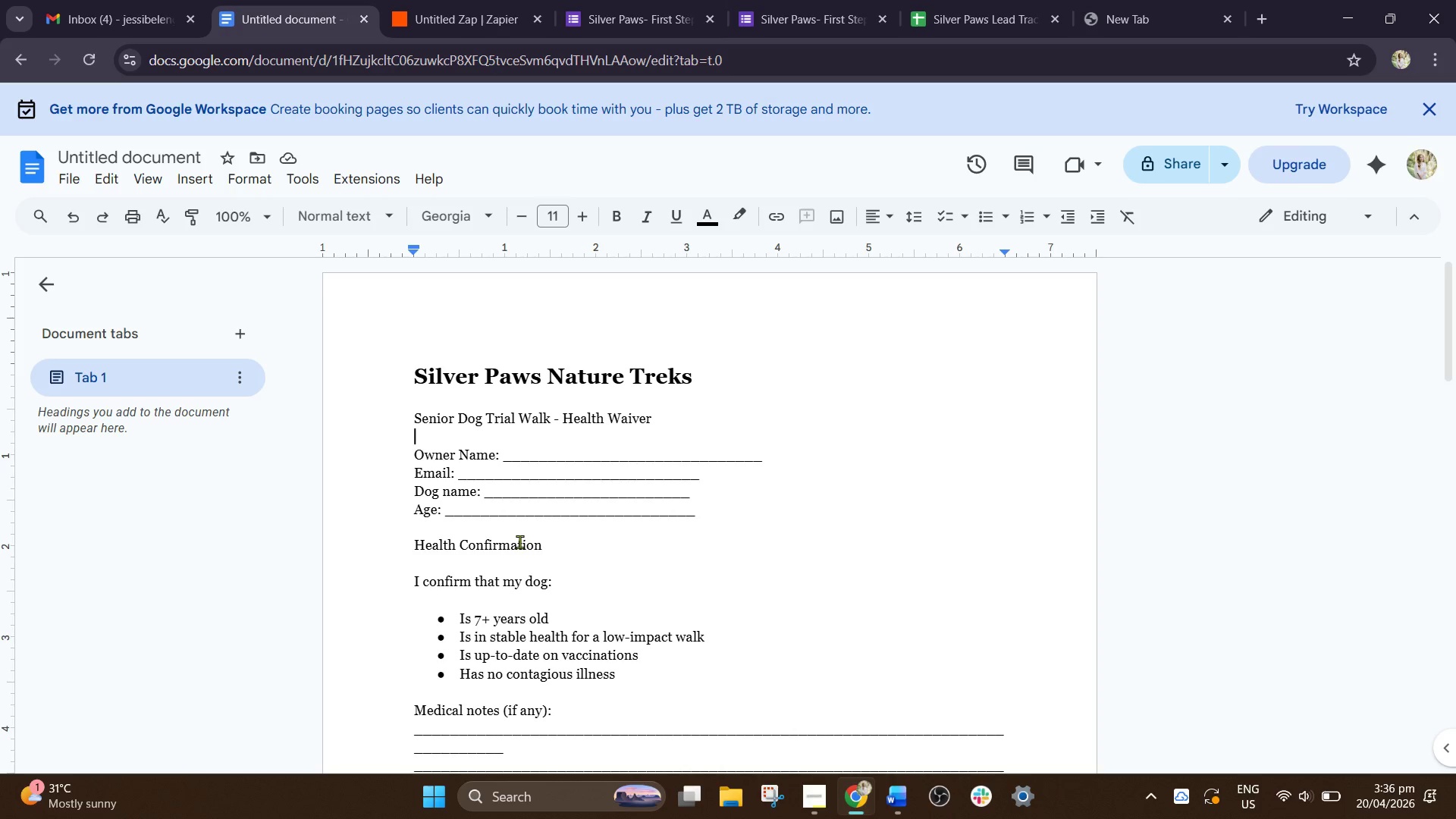 
wait(20.25)
 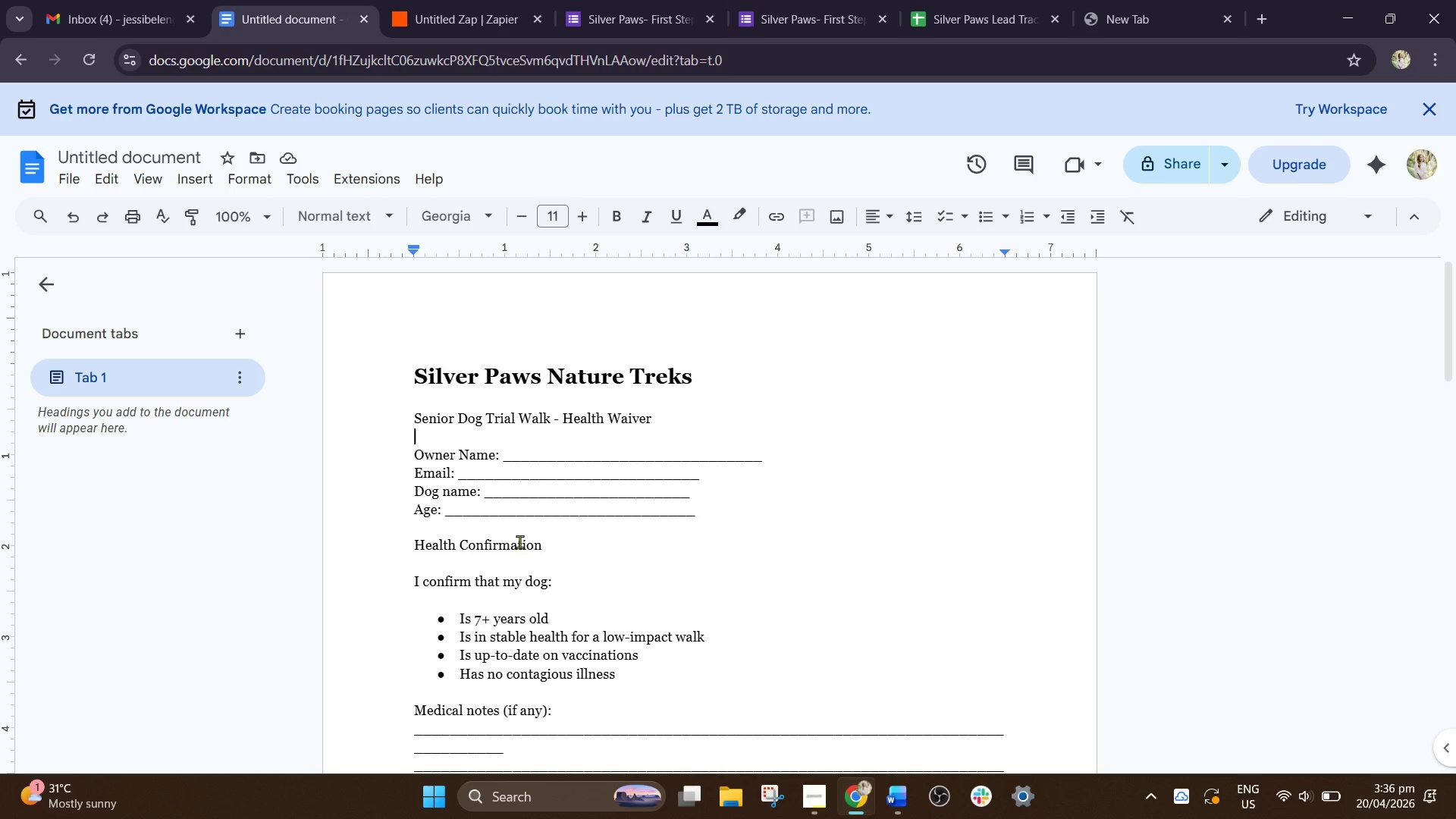 
left_click([631, 552])
 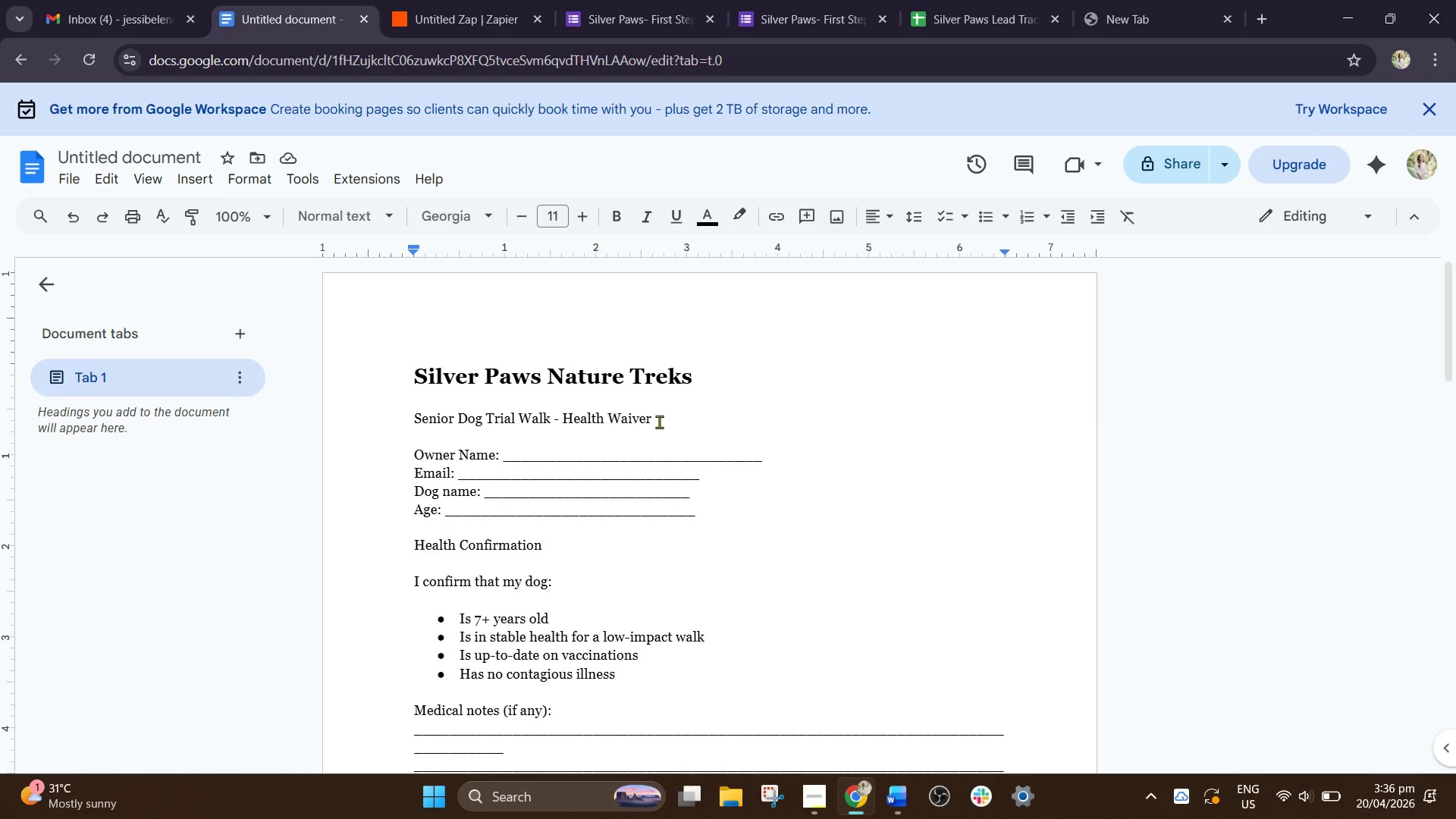 
left_click_drag(start_coordinate=[659, 422], to_coordinate=[372, 422])
 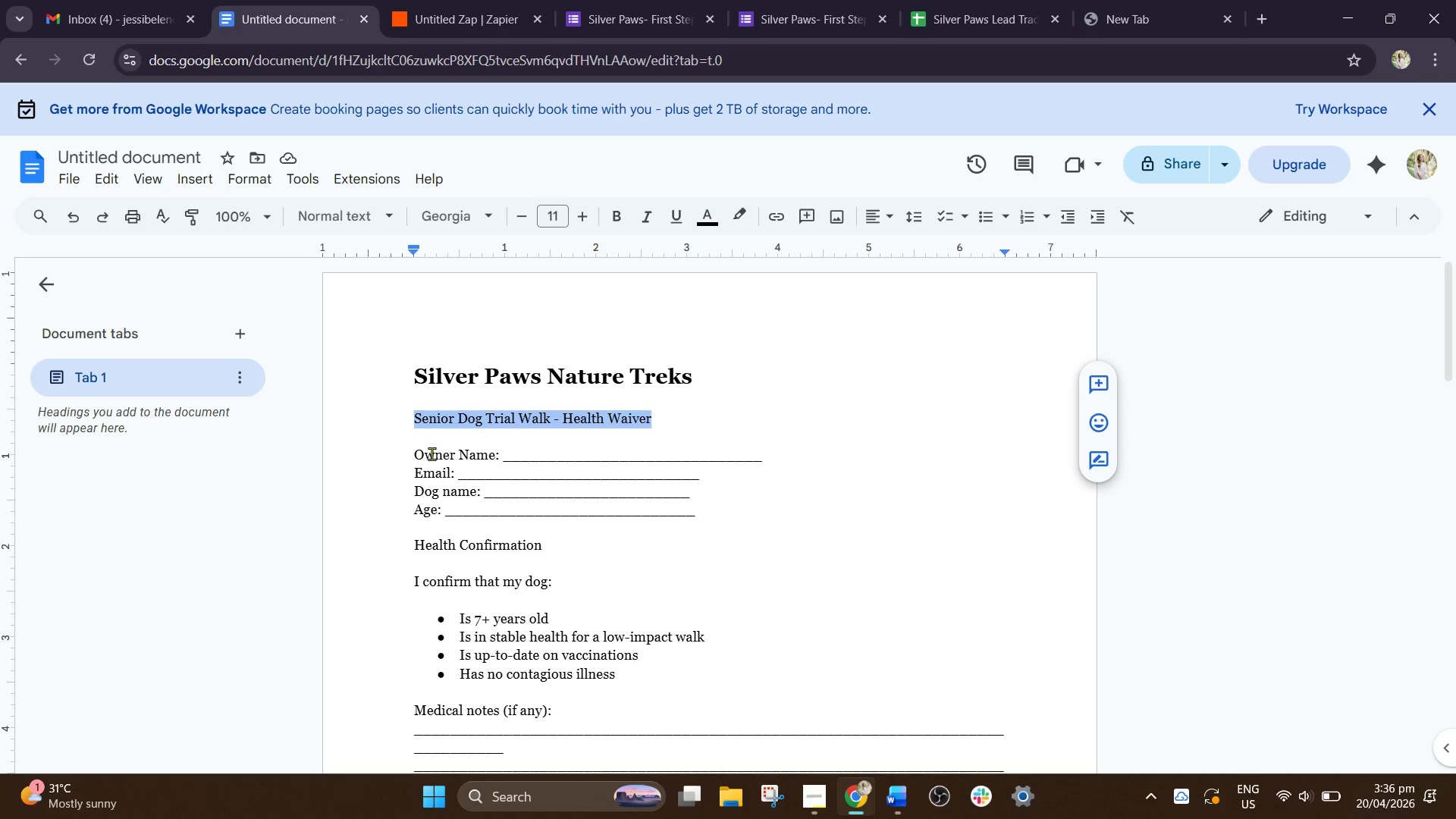 
key(Control+B)
 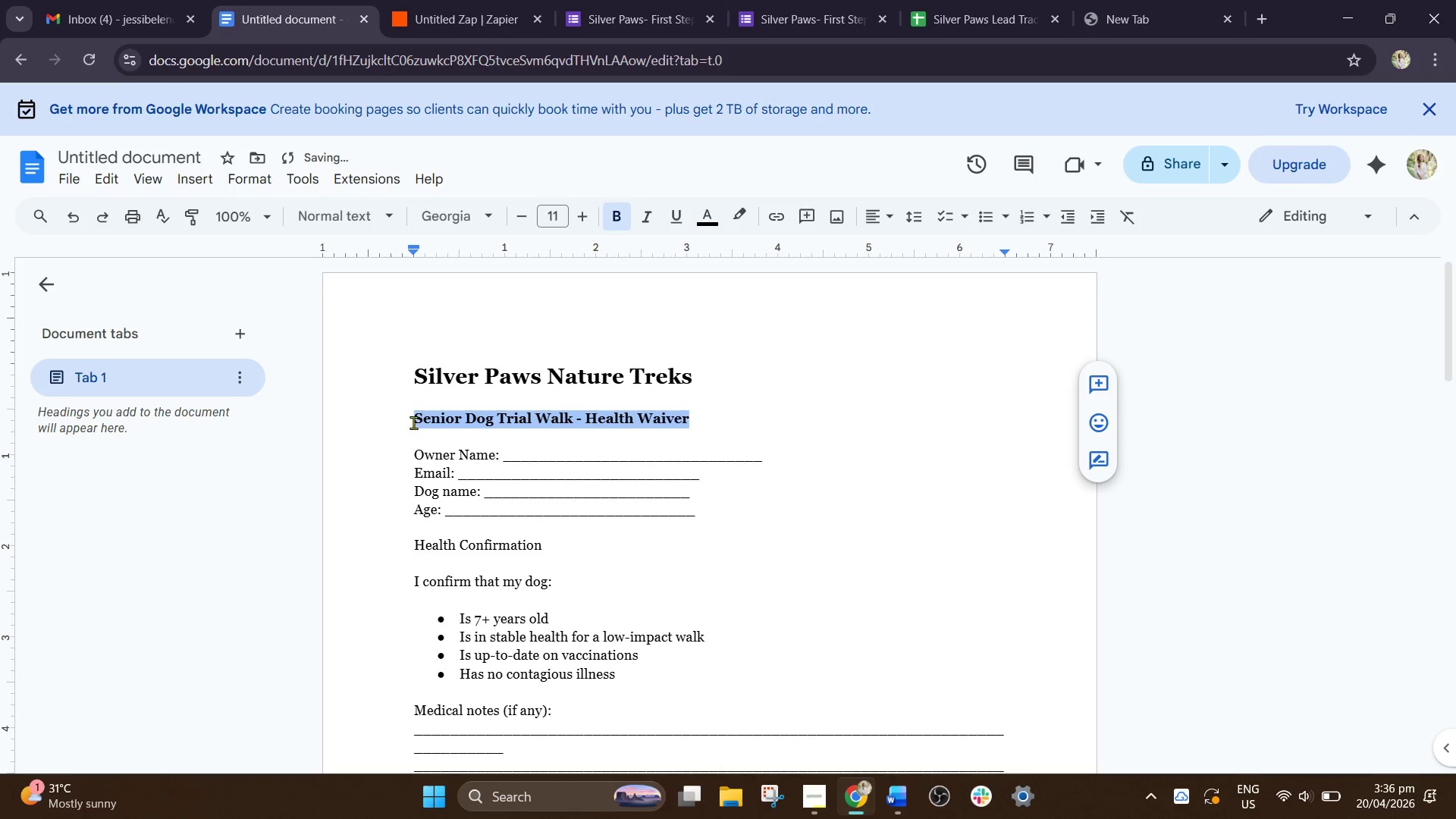 
left_click([413, 422])
 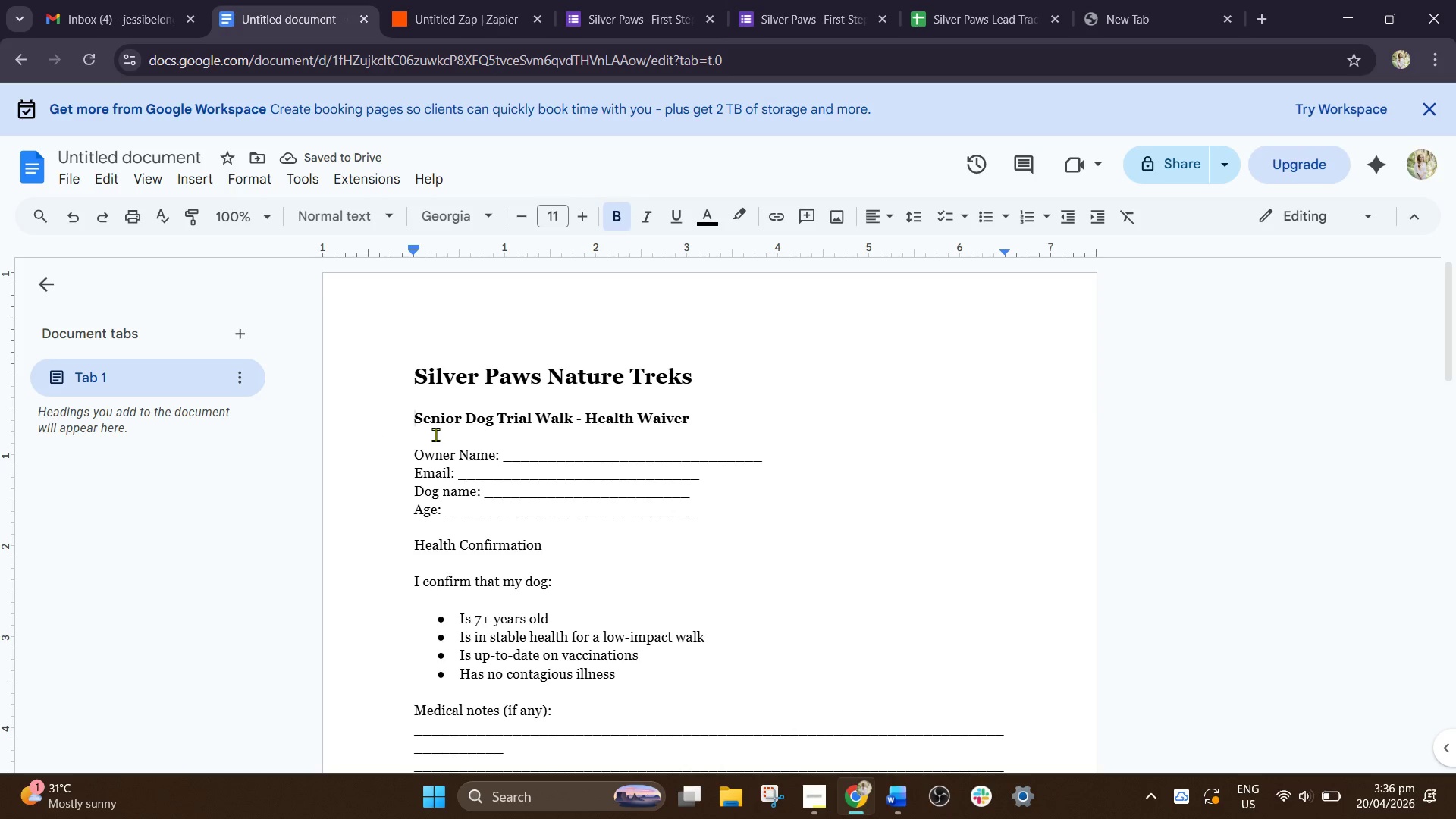 
key(Backspace)
 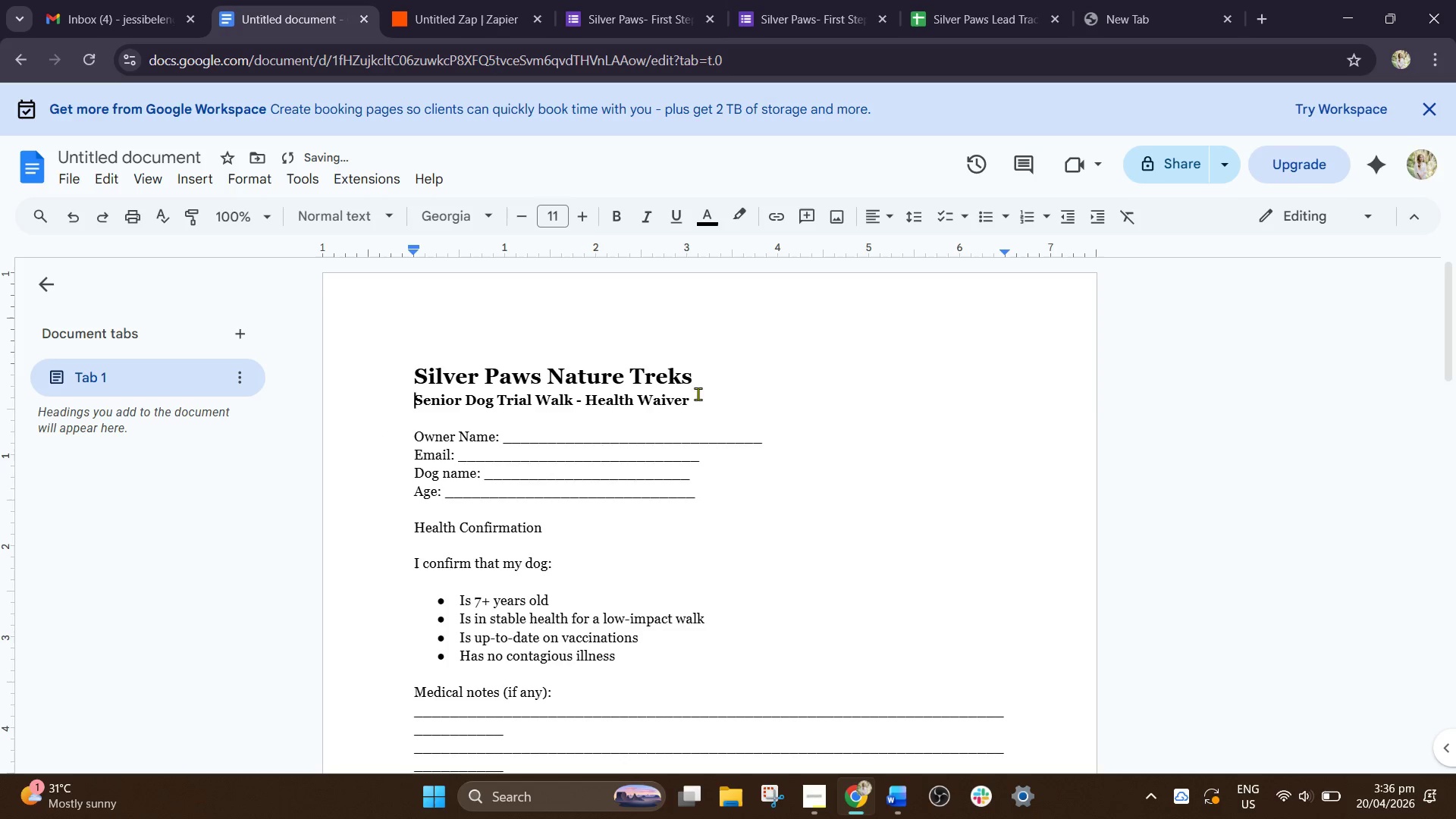 
left_click_drag(start_coordinate=[712, 398], to_coordinate=[400, 400])
 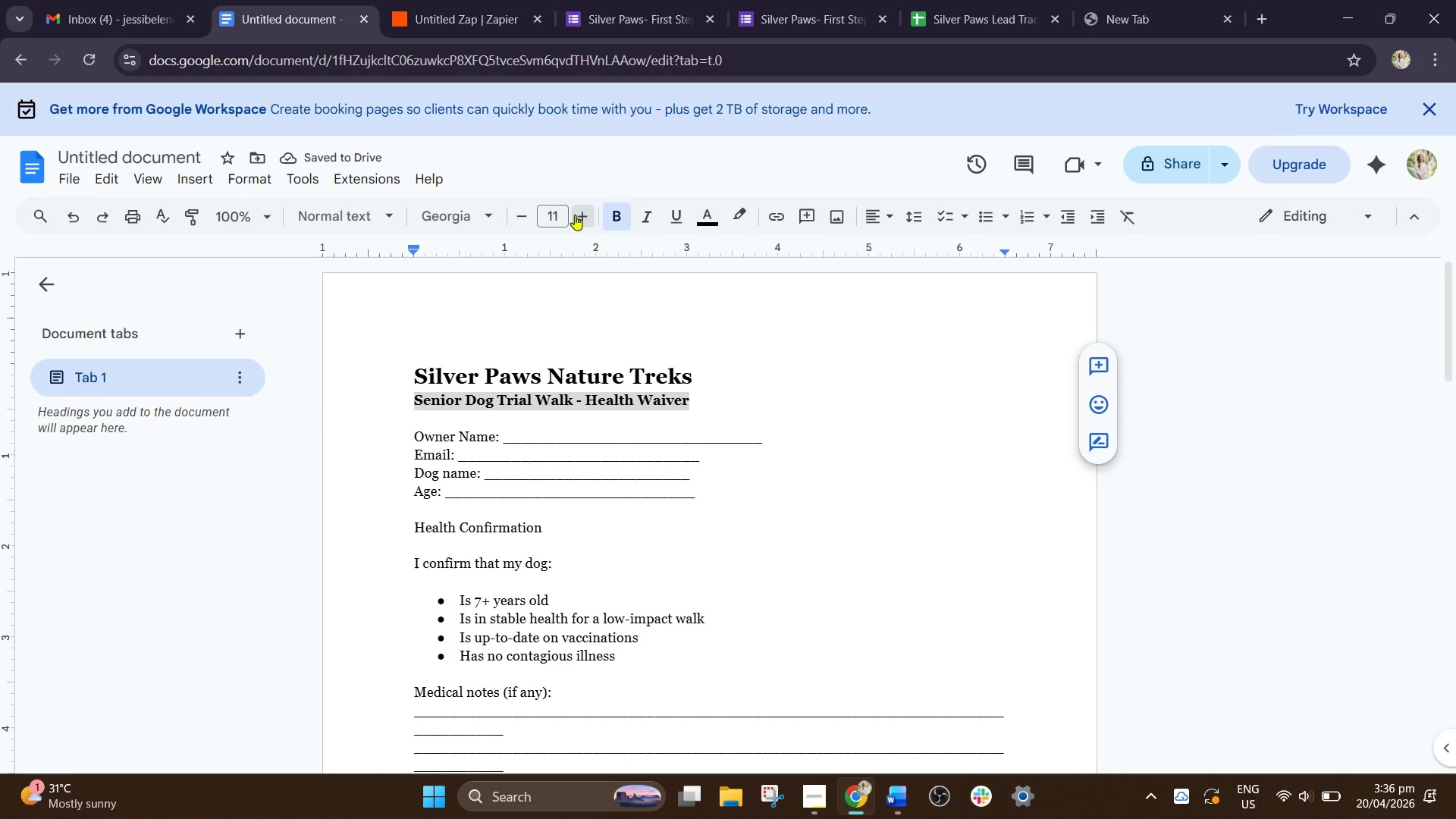 
double_click([575, 215])
 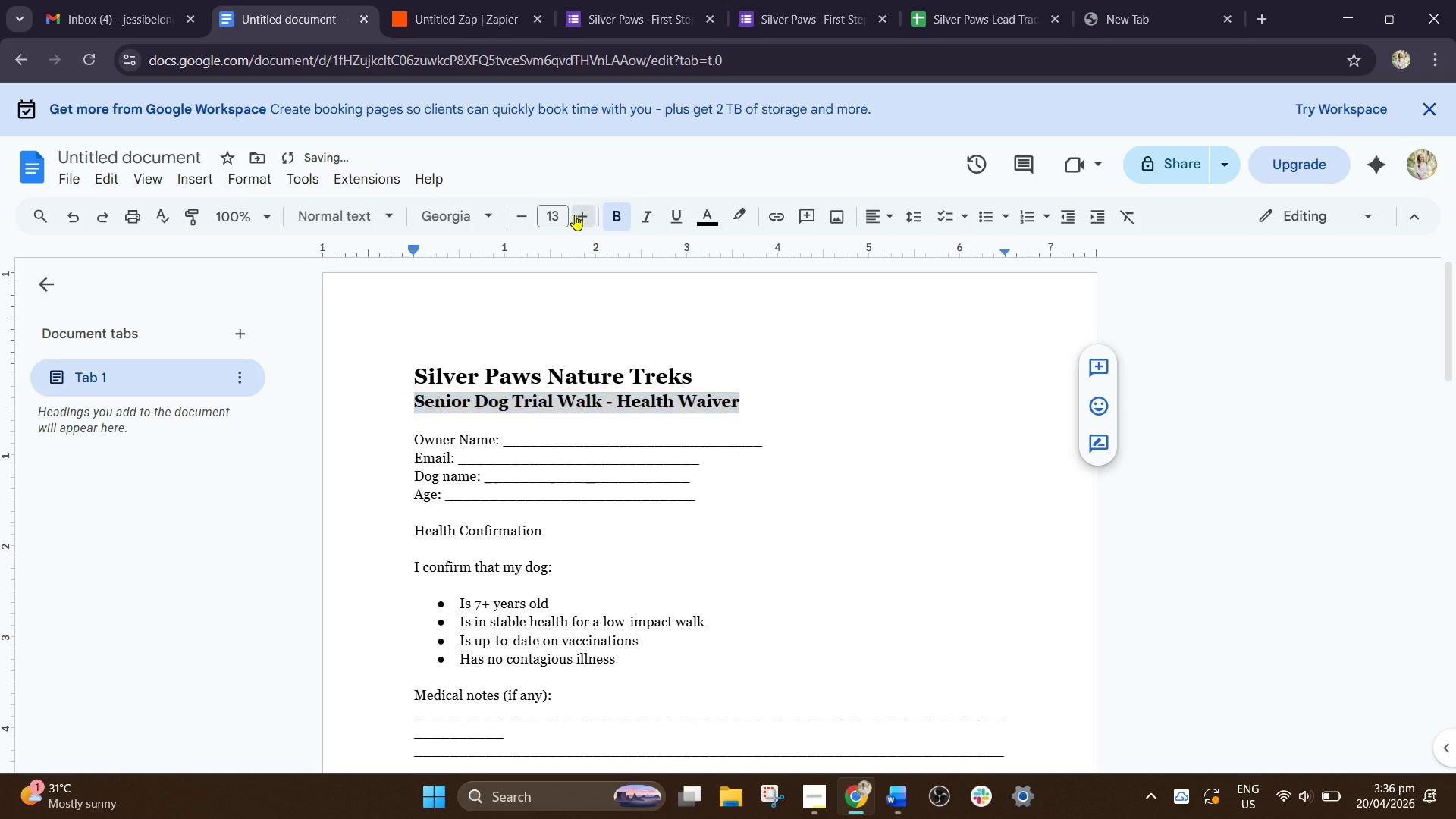 
left_click([575, 215])
 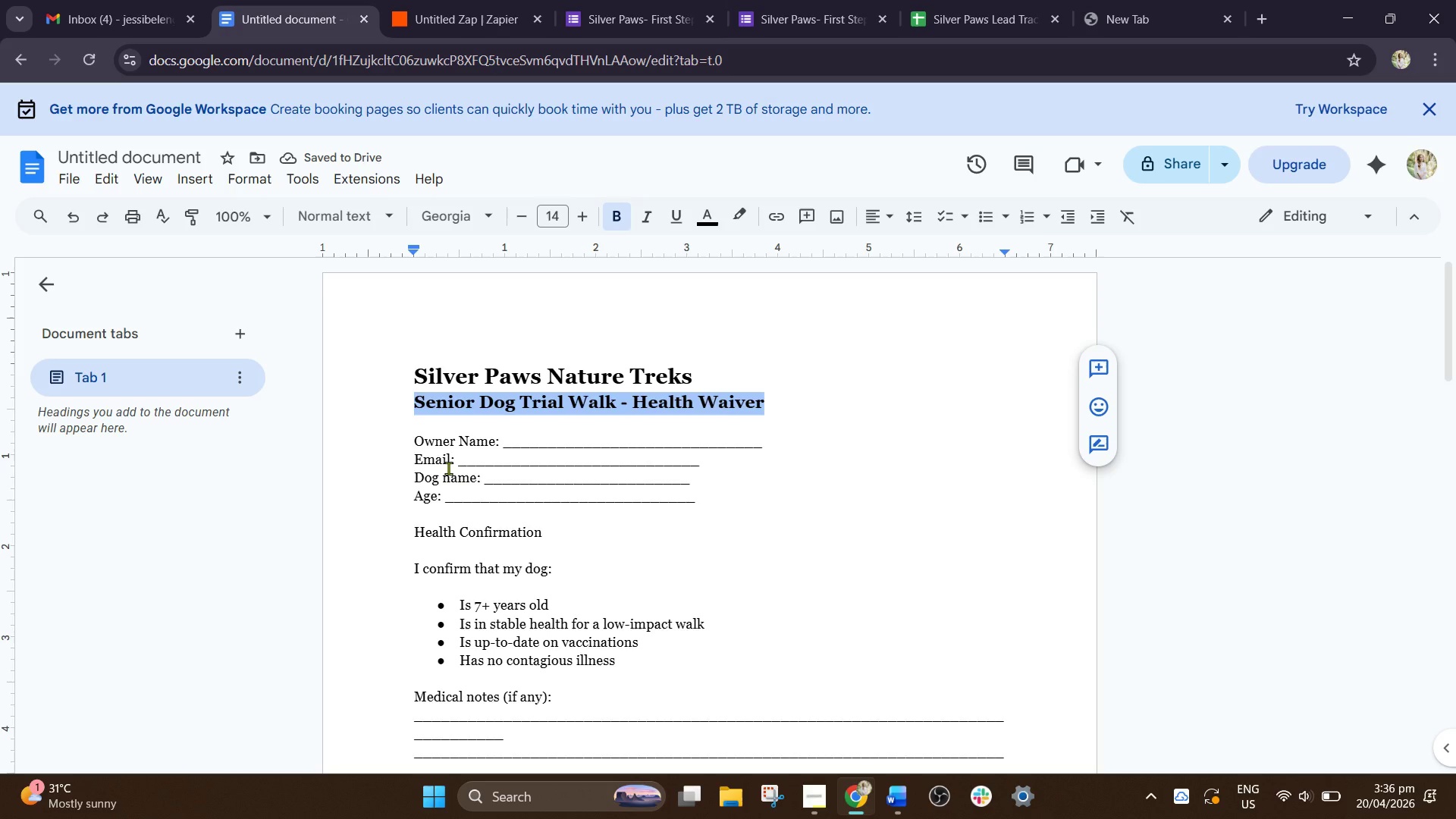 
left_click([488, 556])
 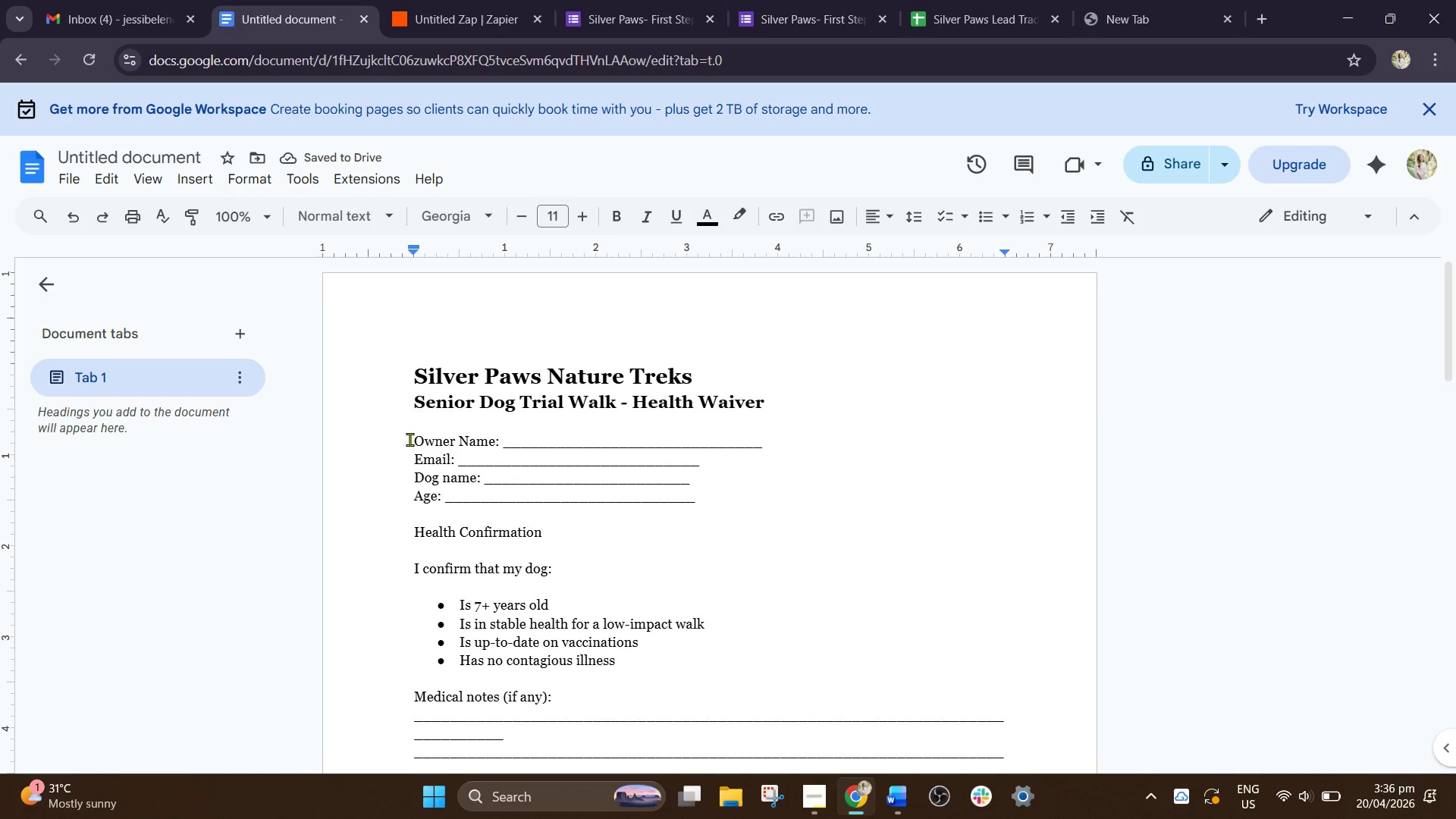 
left_click_drag(start_coordinate=[410, 435], to_coordinate=[690, 515])
 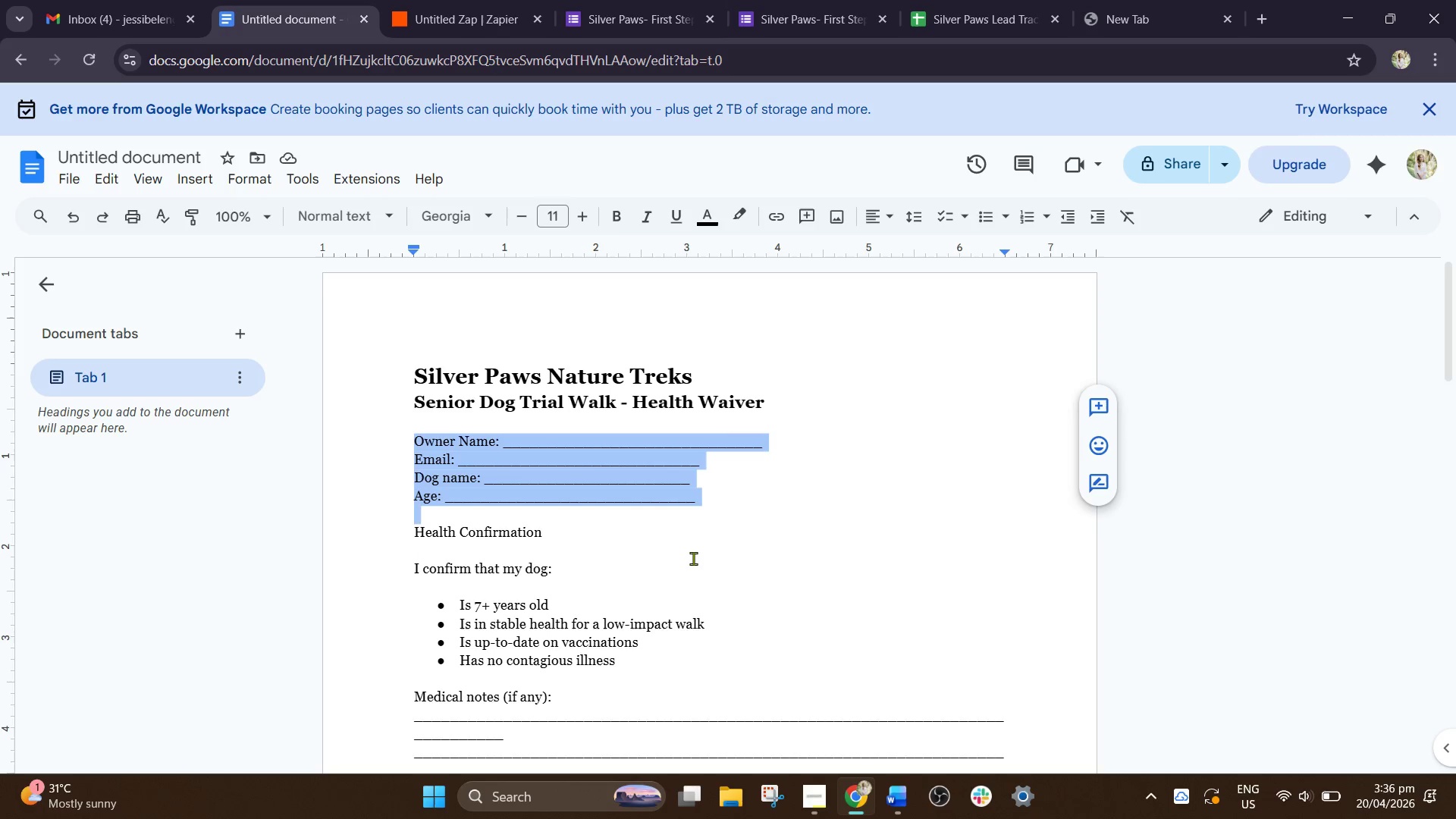 
key(Pause)
 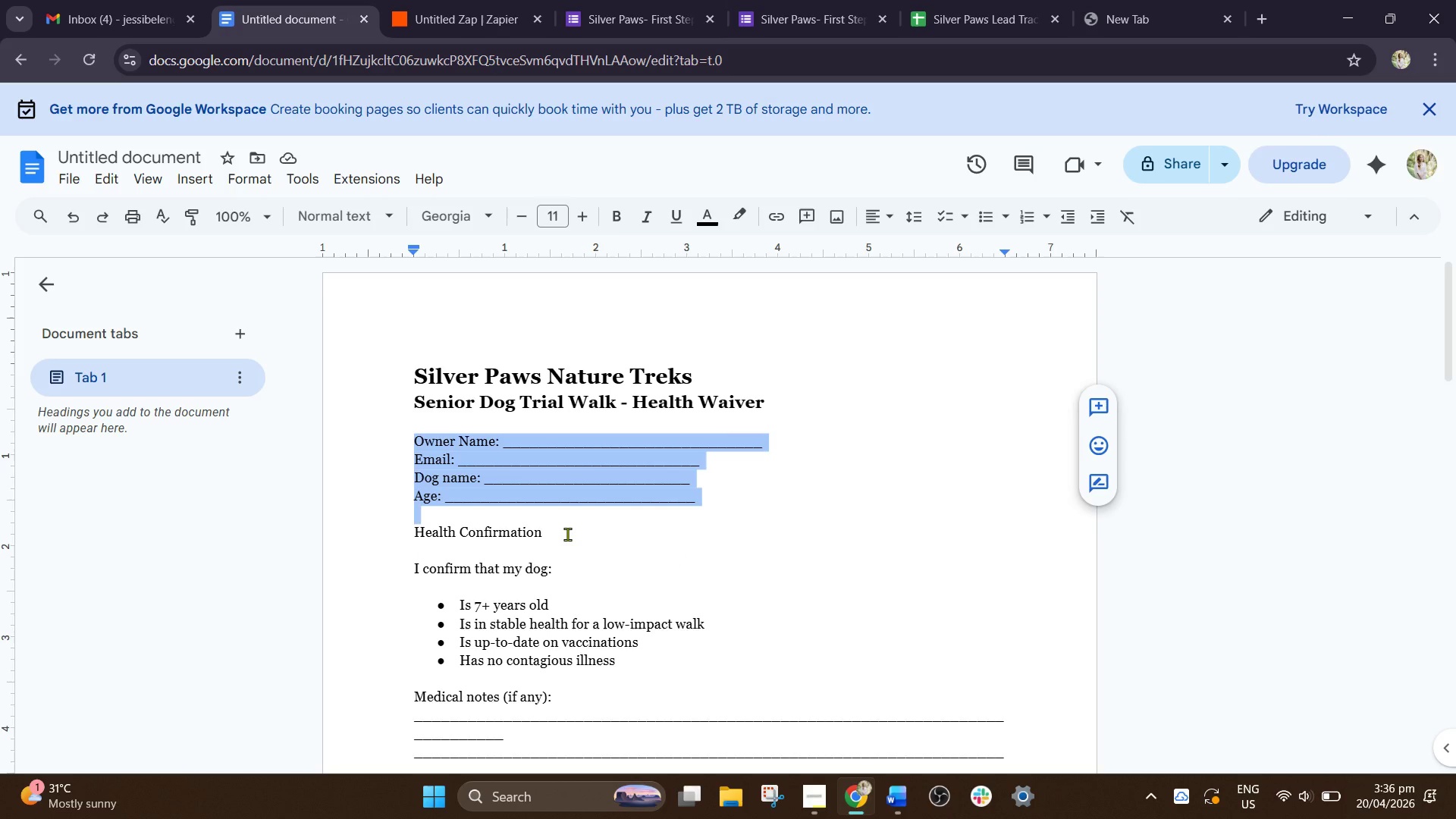 
key(Control+B)
 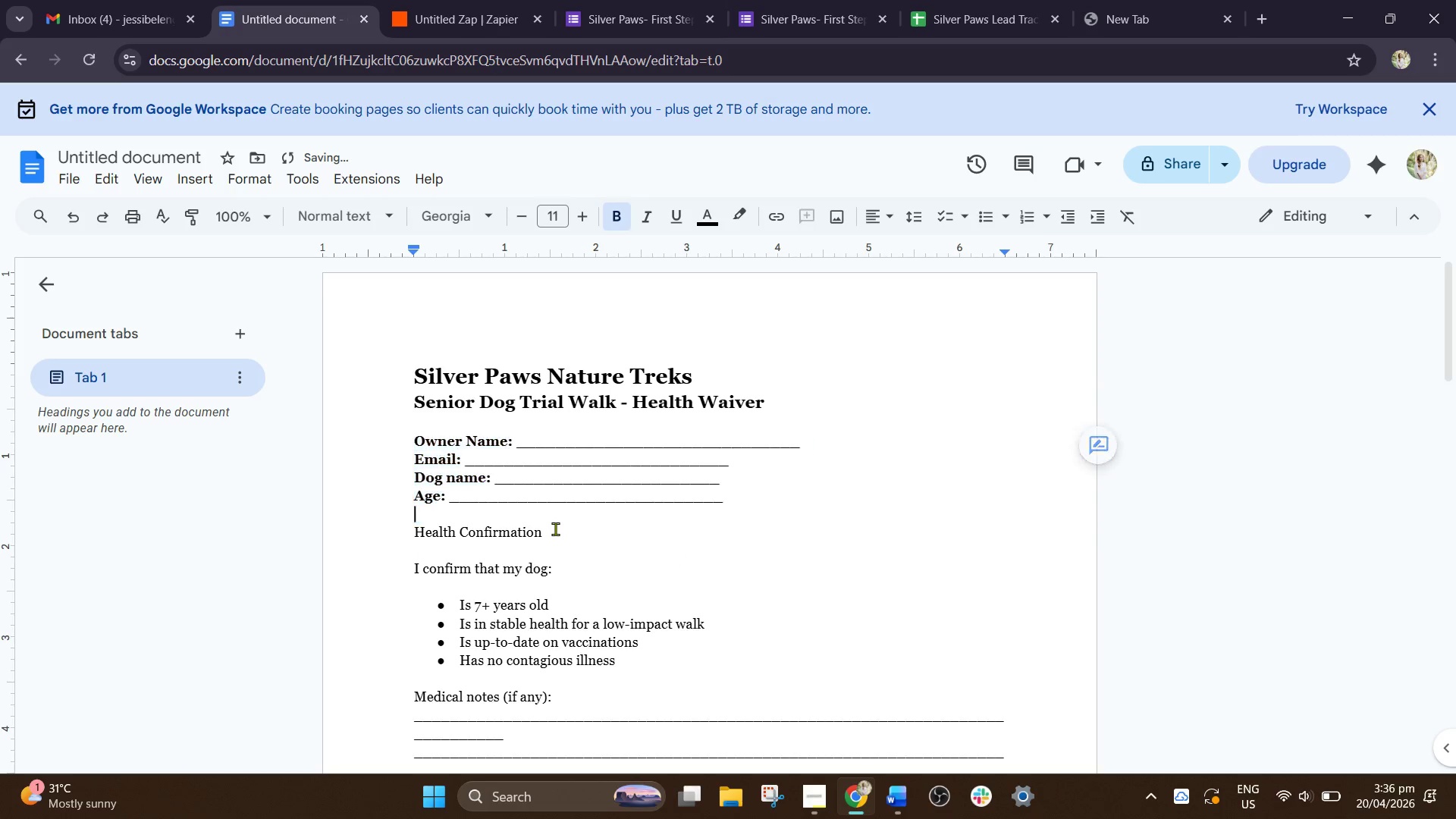 
left_click_drag(start_coordinate=[555, 530], to_coordinate=[397, 538])
 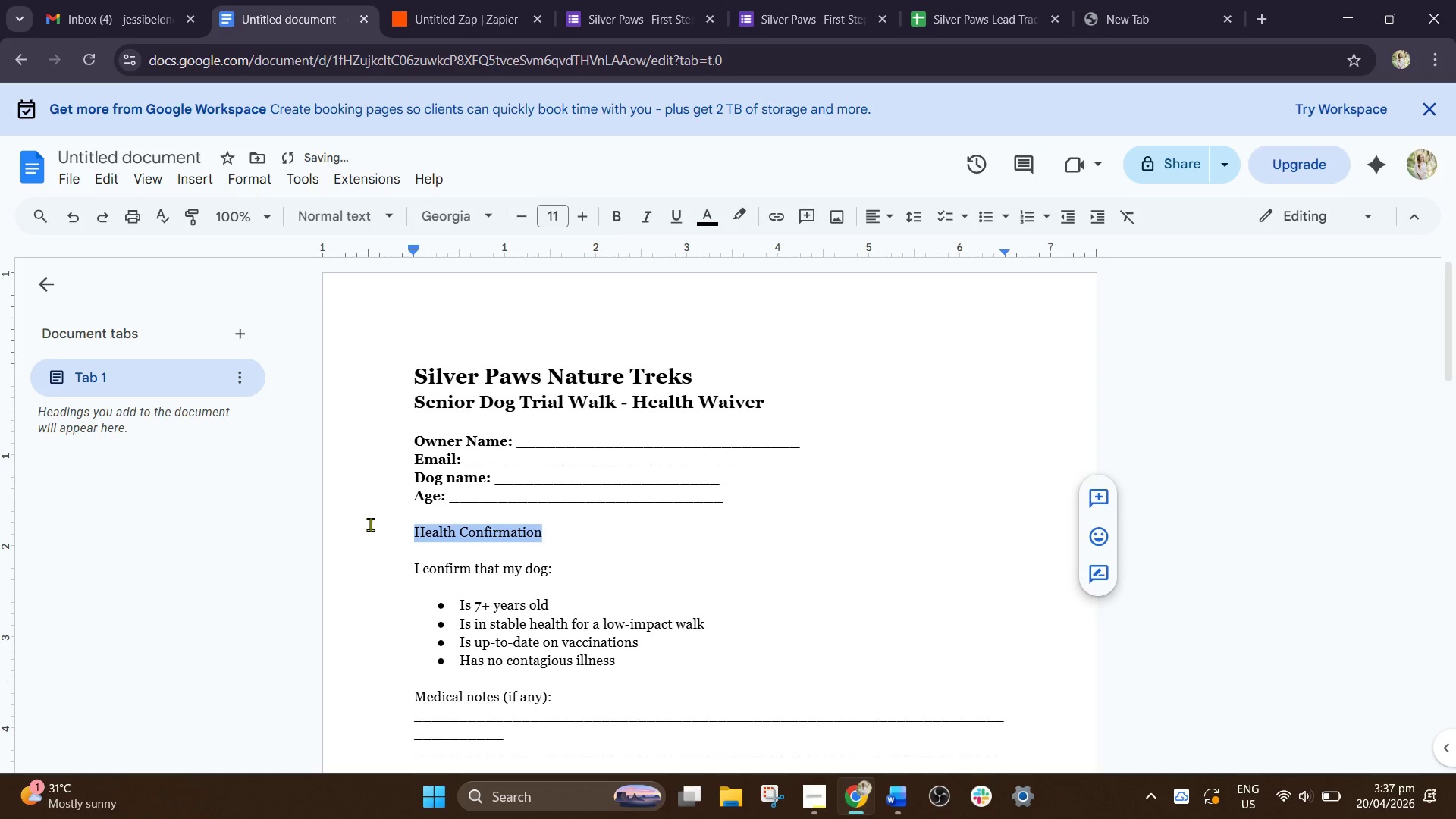 
key(Control+B)
 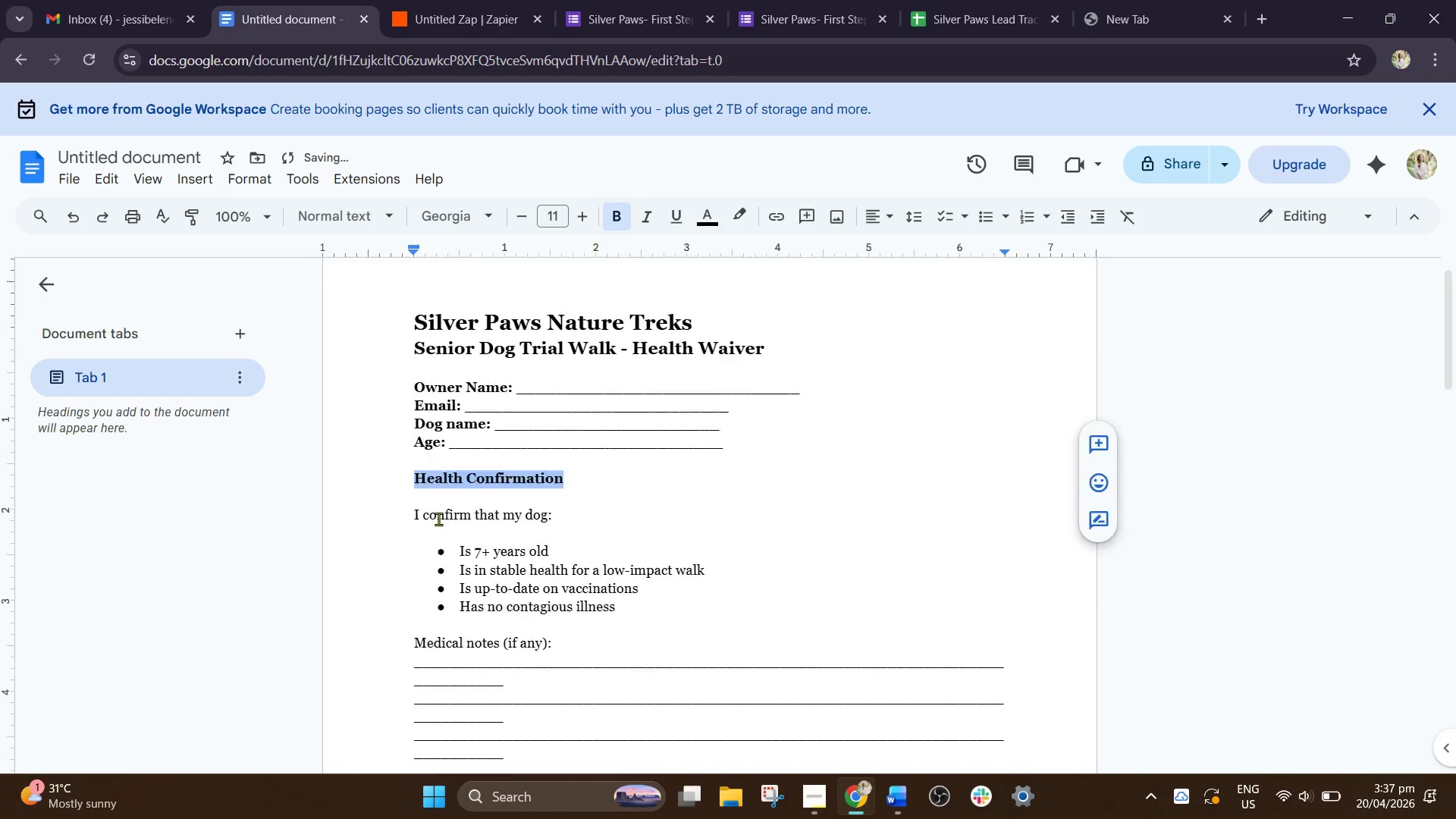 
scroll: coordinate [438, 519], scroll_direction: down, amount: 2.0
 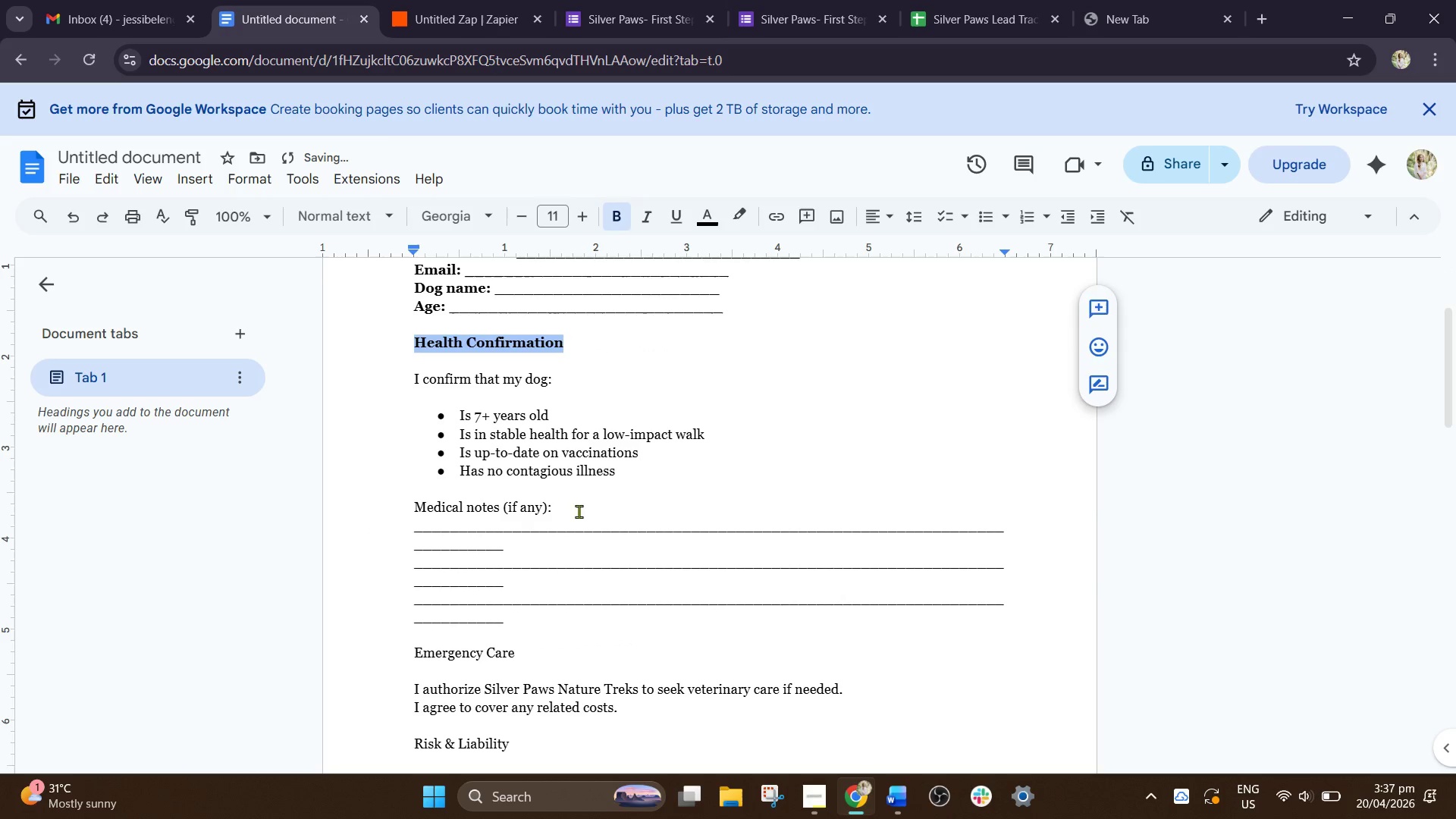 
left_click_drag(start_coordinate=[577, 511], to_coordinate=[397, 506])
 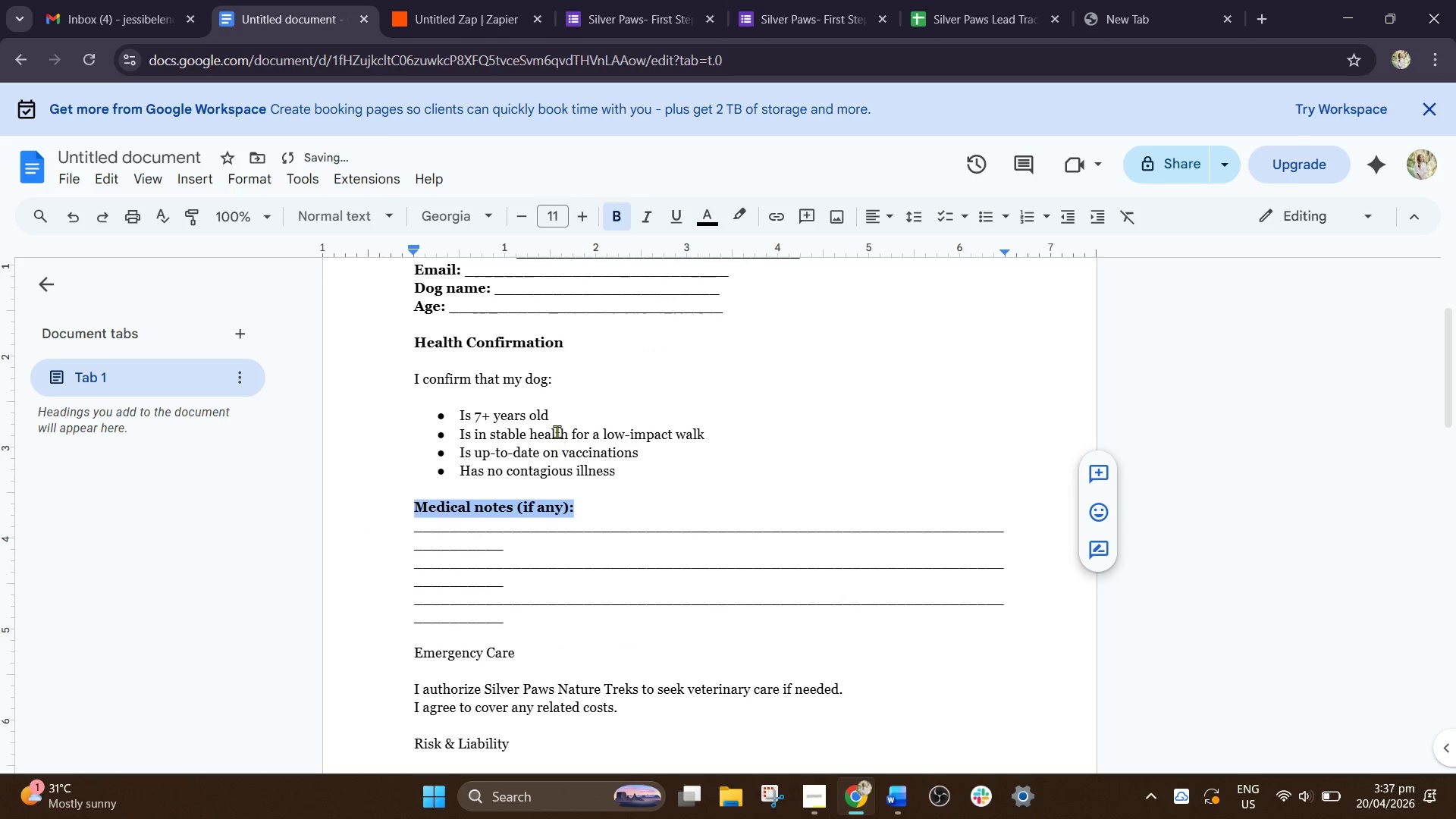 
key(Control+B)
 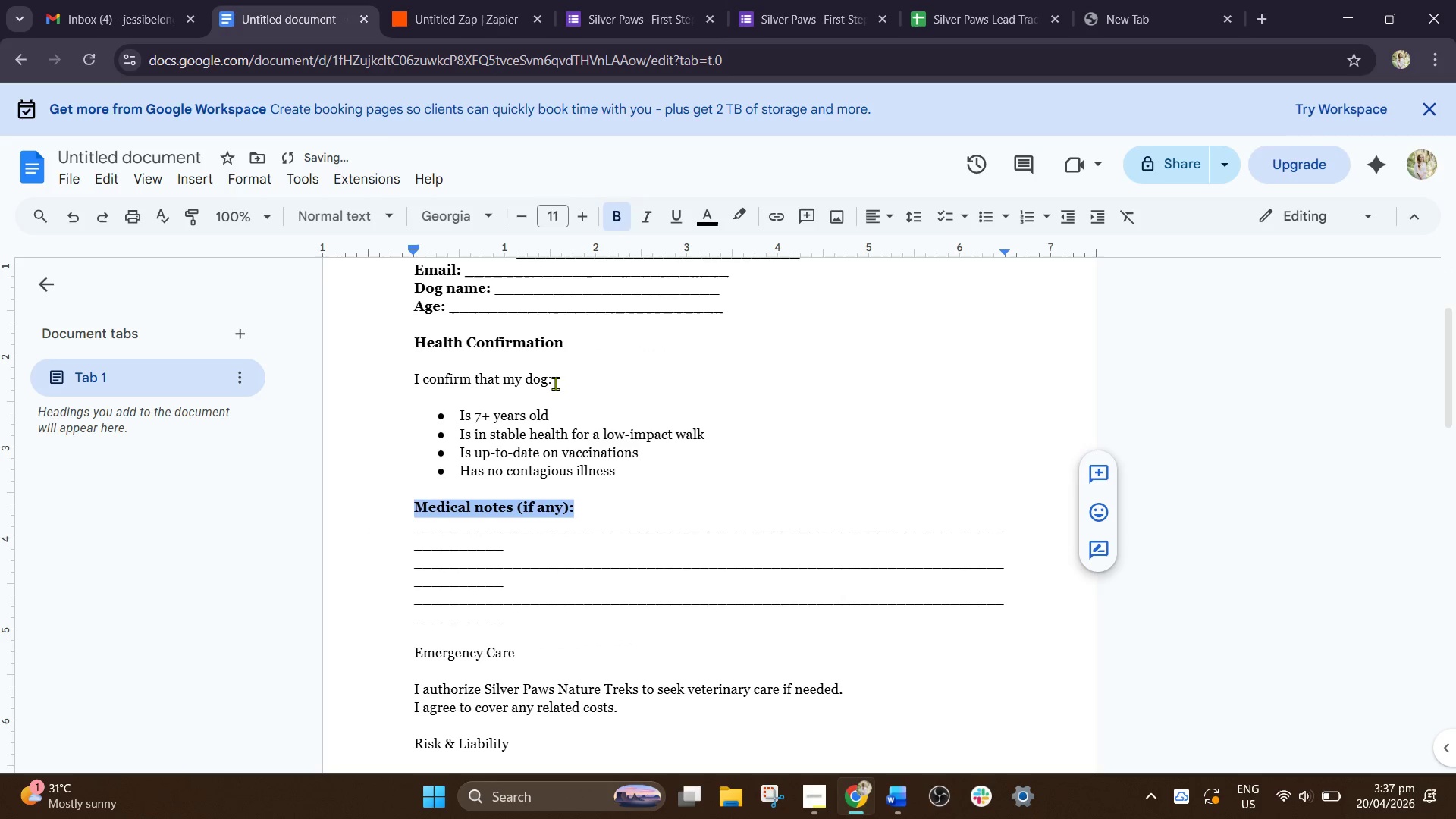 
left_click_drag(start_coordinate=[559, 374], to_coordinate=[381, 372])
 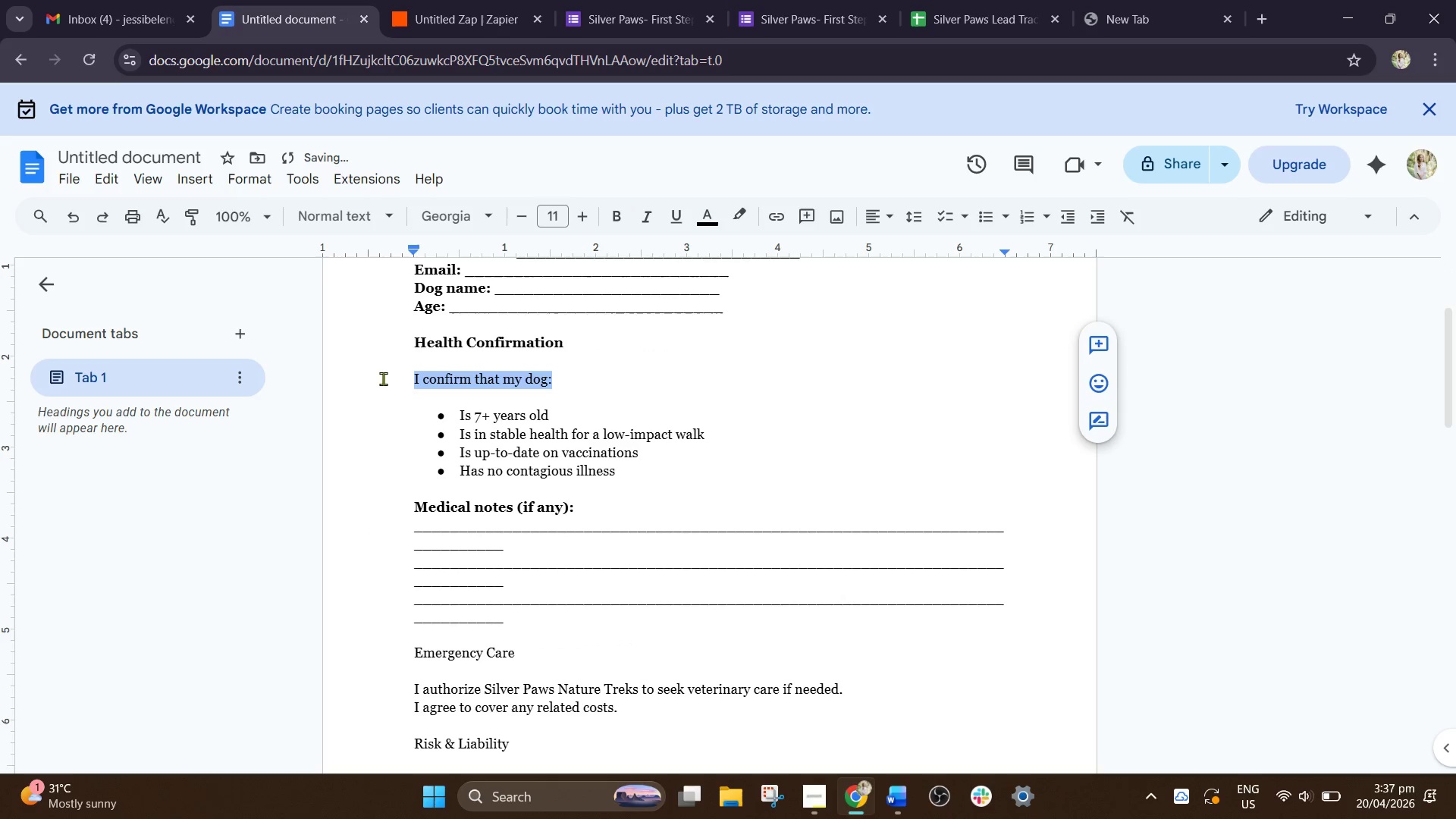 
key(Control+B)
 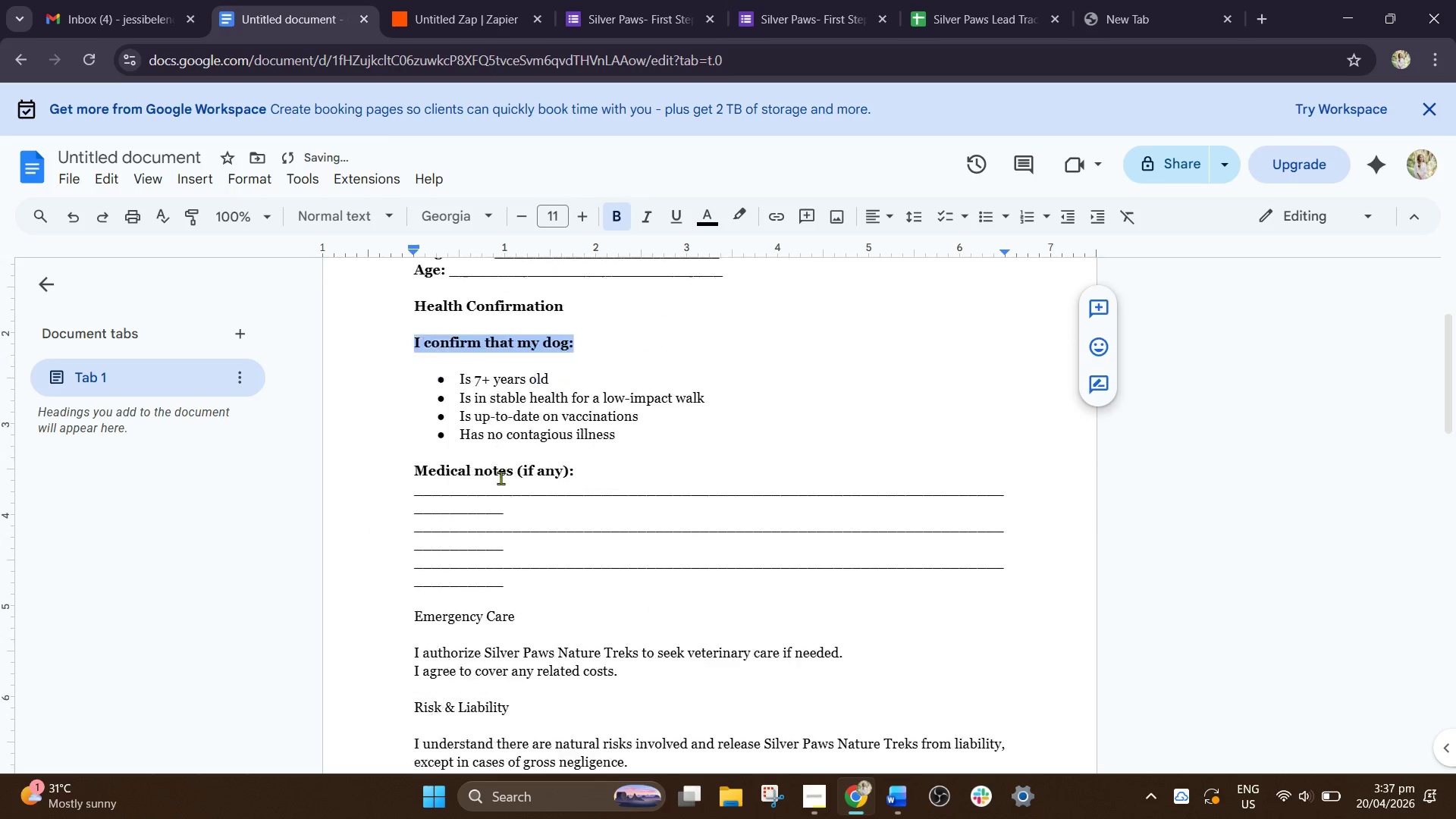 
scroll: coordinate [500, 478], scroll_direction: down, amount: 2.0
 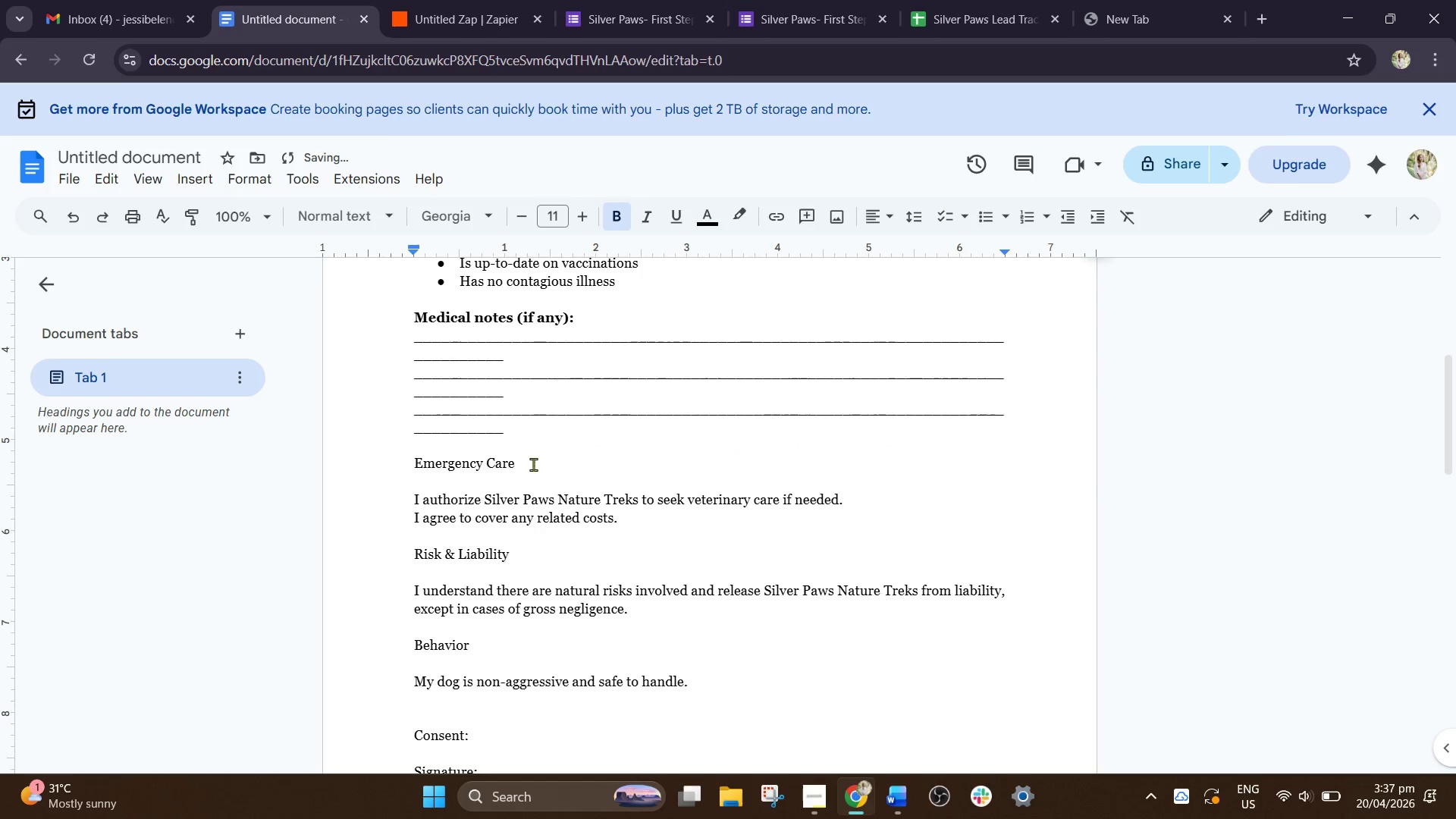 
left_click_drag(start_coordinate=[533, 464], to_coordinate=[384, 464])
 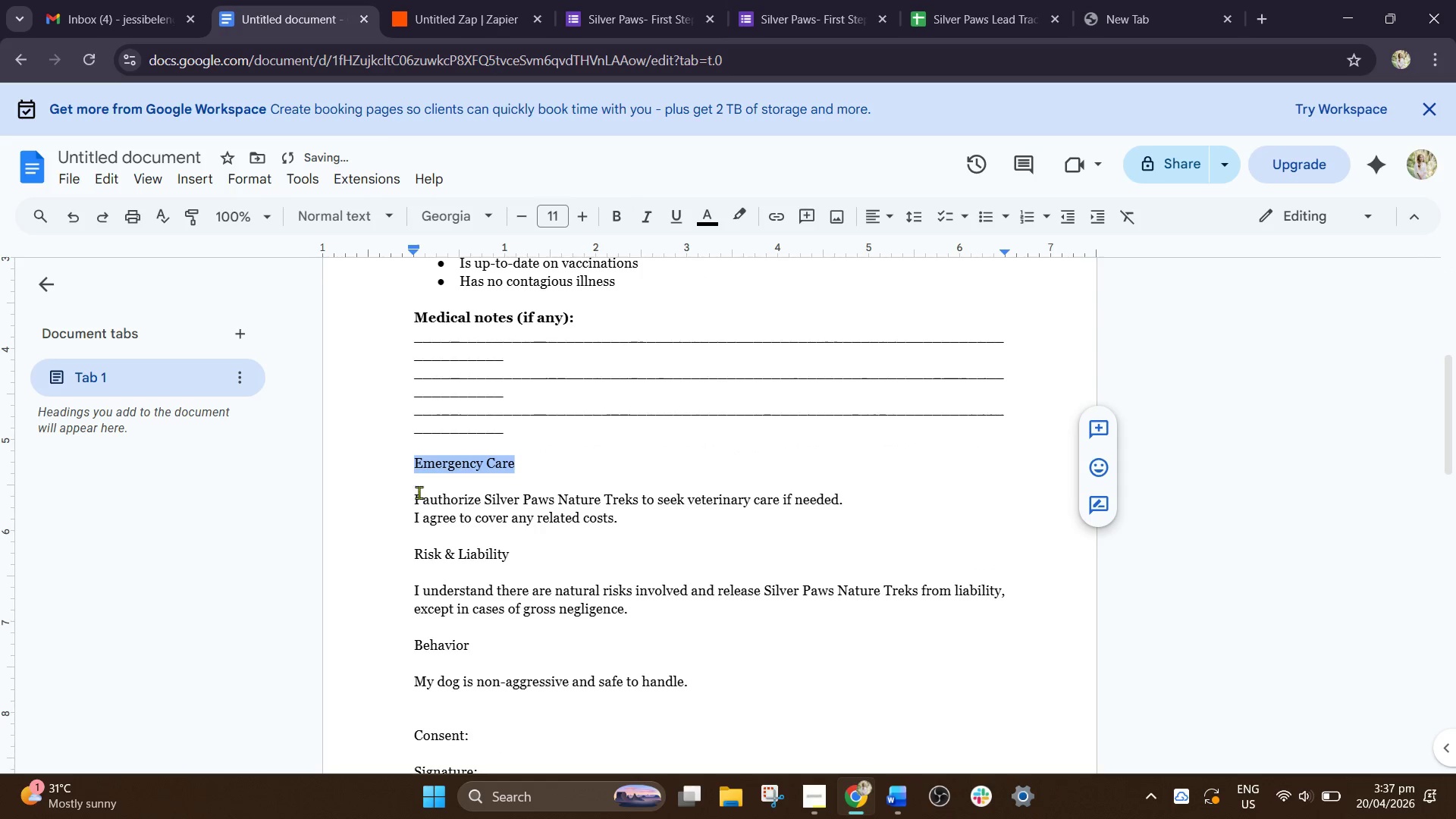 
key(Control+B)
 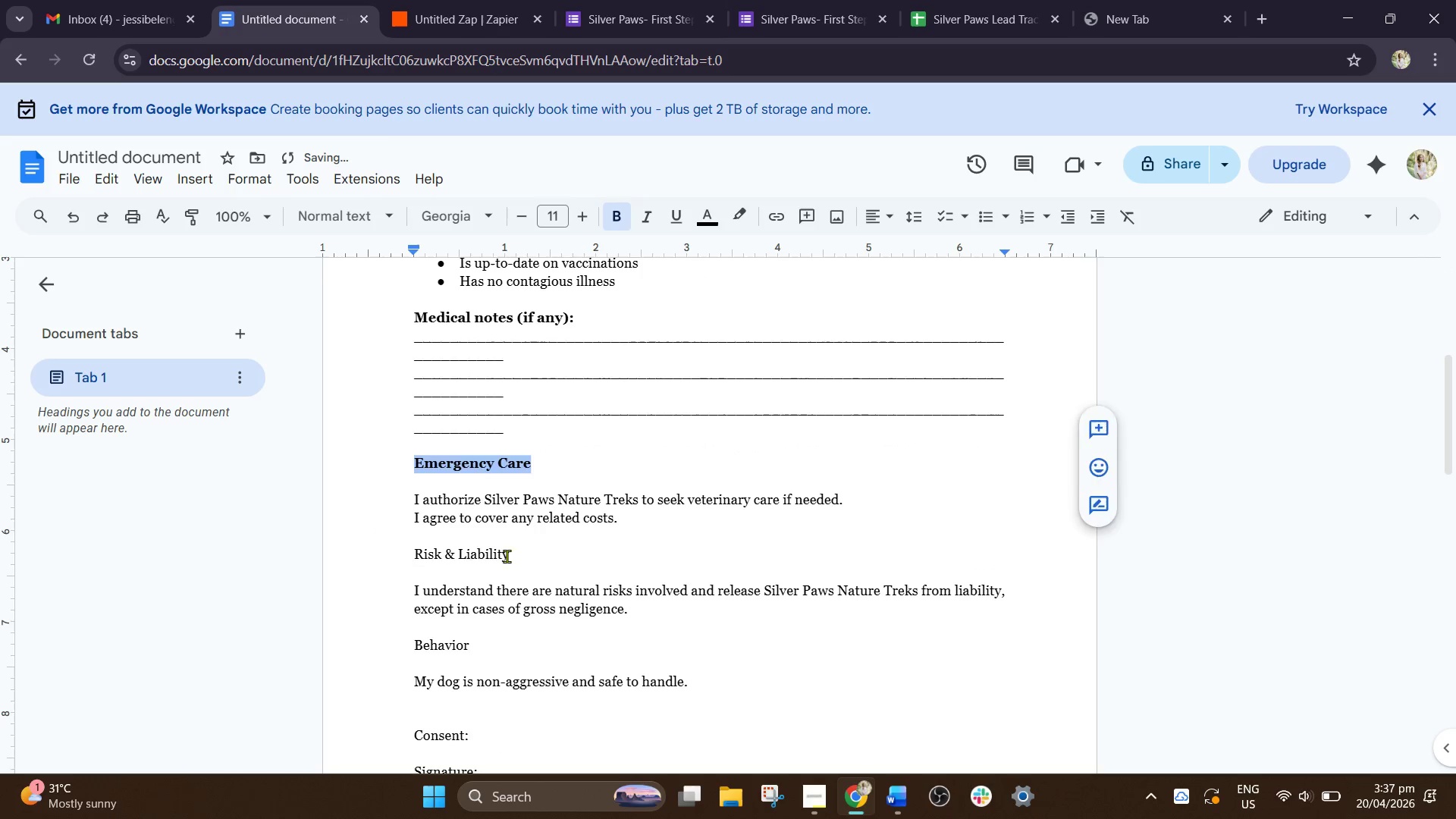 
left_click_drag(start_coordinate=[529, 555], to_coordinate=[406, 556])
 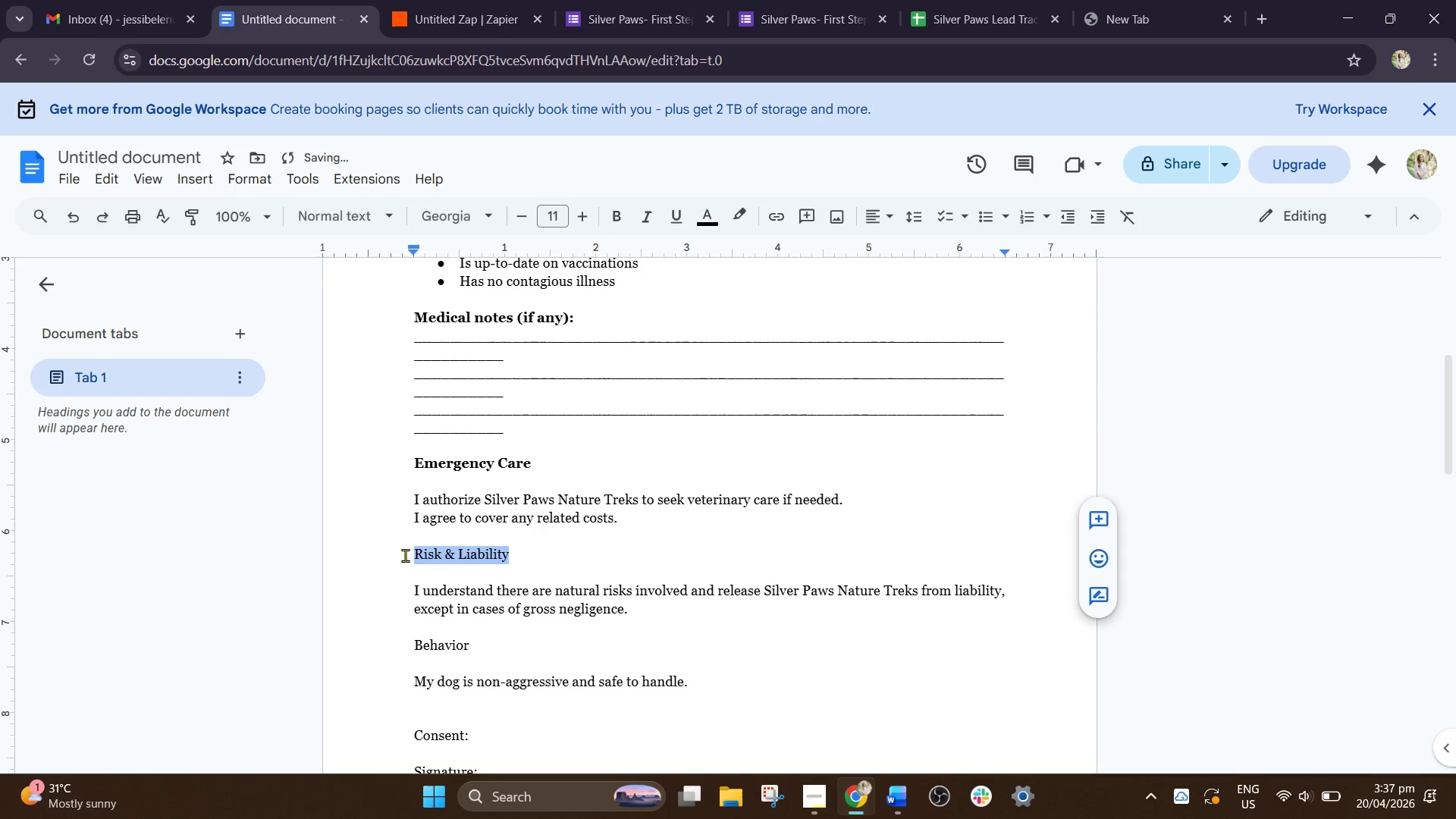 
key(Control+B)
 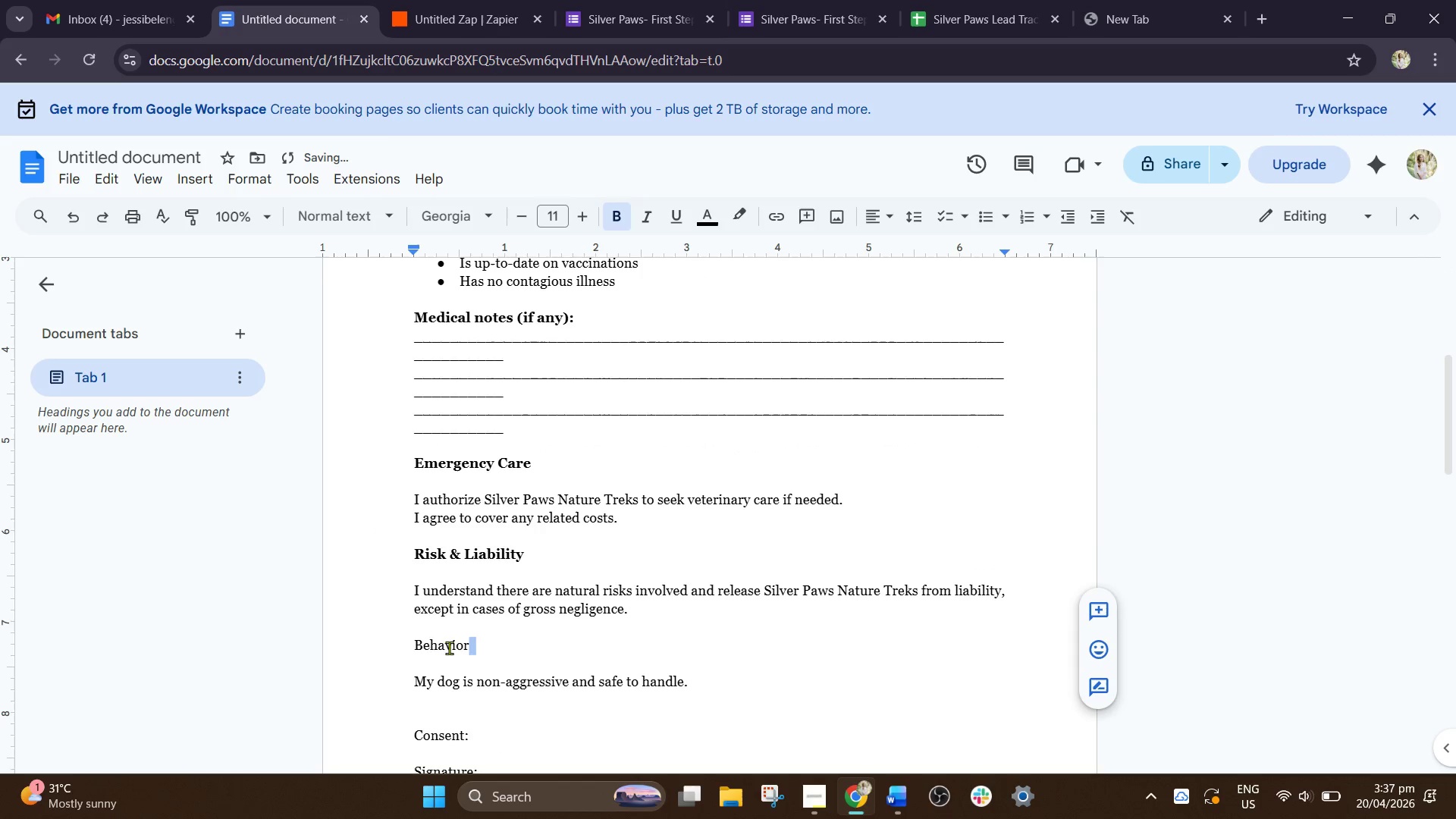 
left_click_drag(start_coordinate=[482, 651], to_coordinate=[386, 635])
 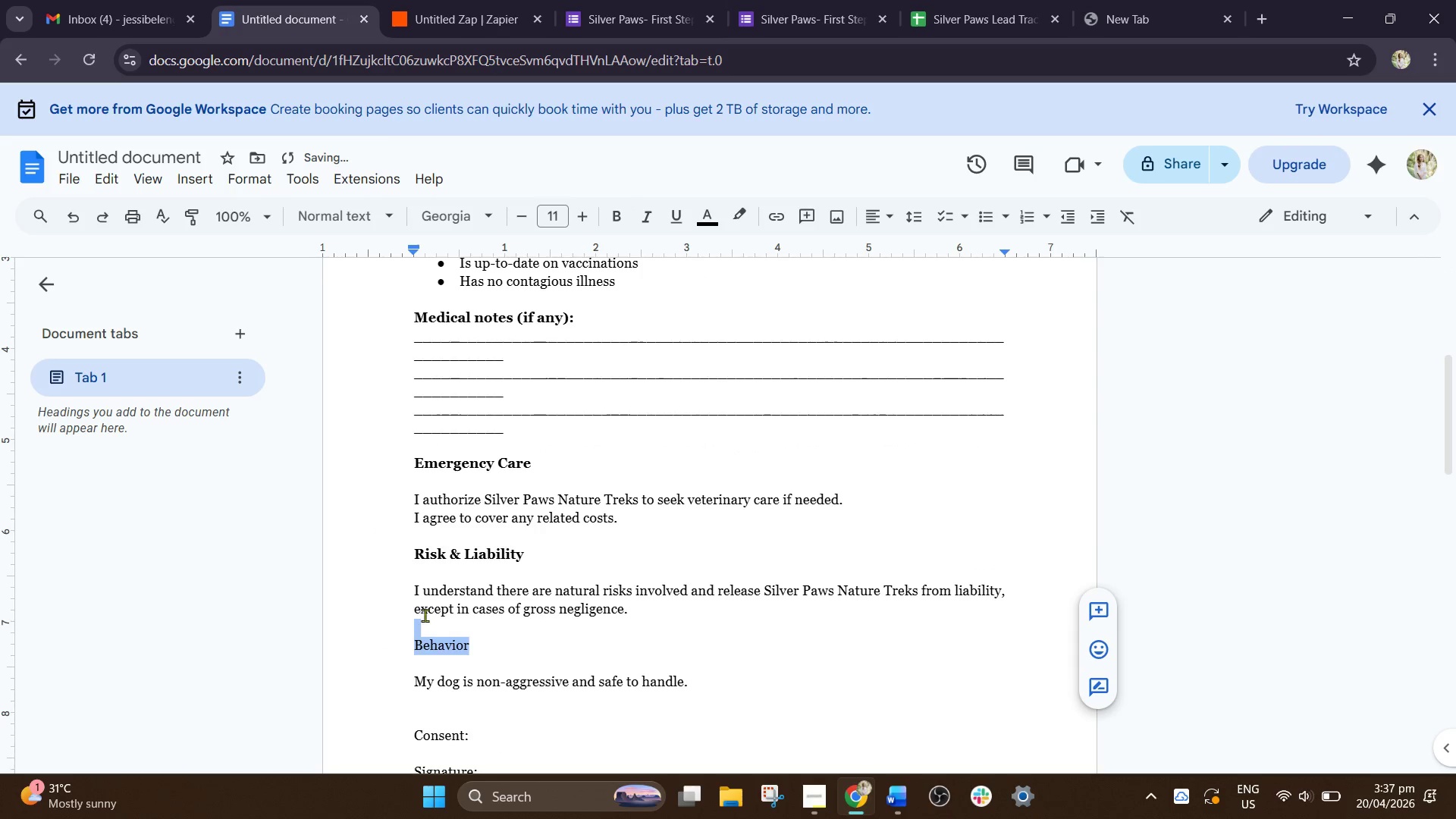 
key(Control+B)
 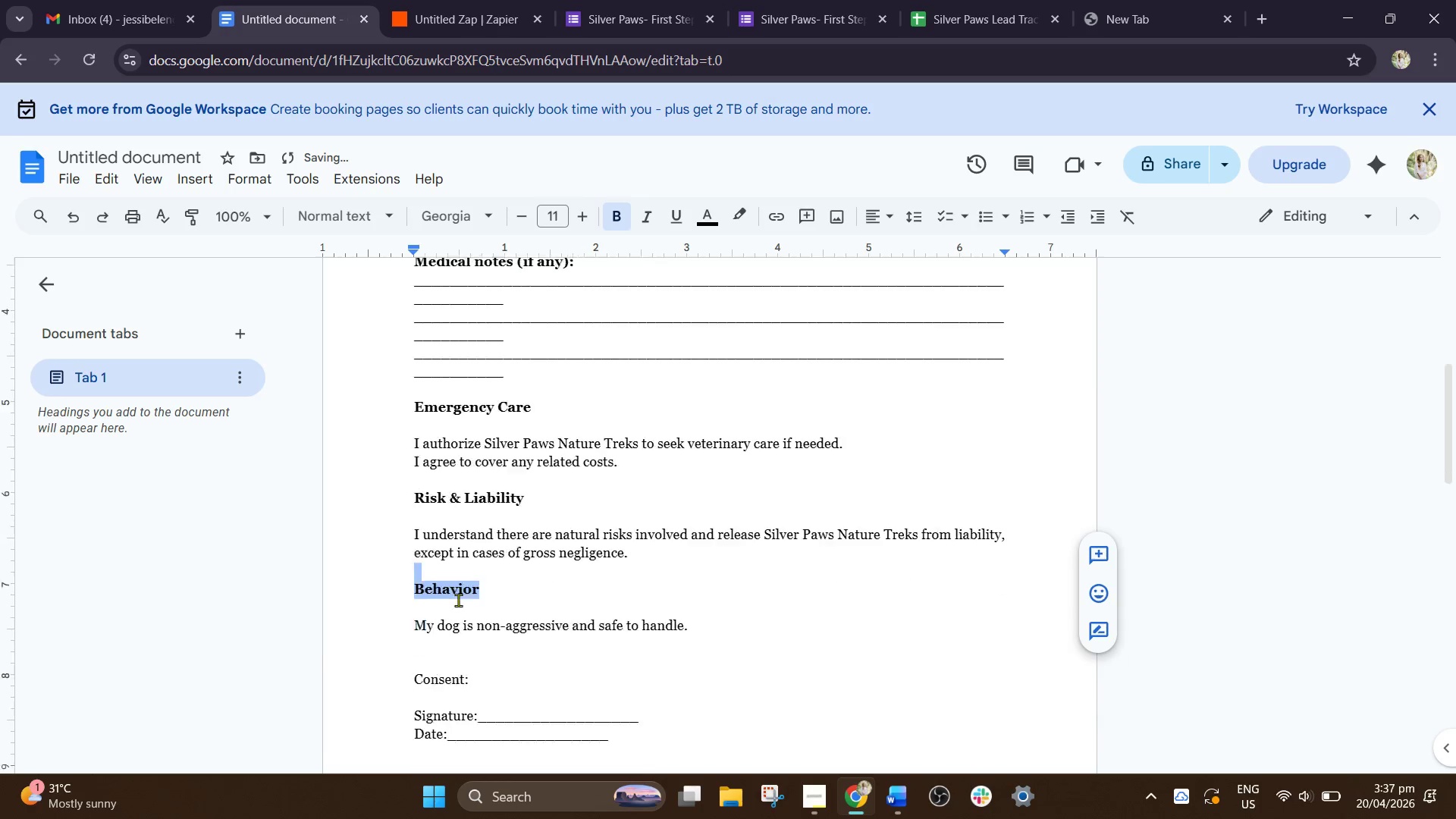 
scroll: coordinate [458, 600], scroll_direction: down, amount: 3.0
 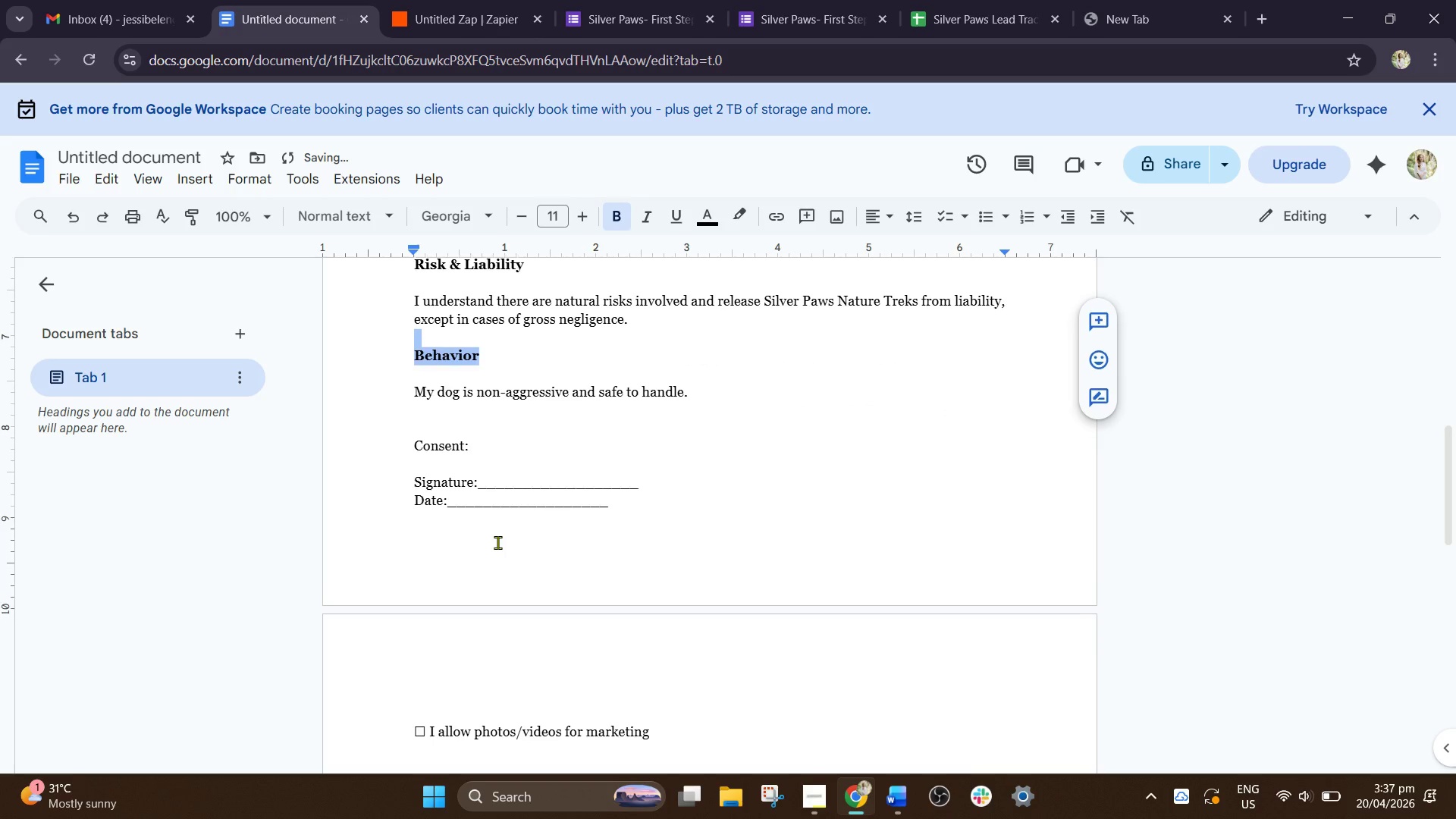 
scroll: coordinate [497, 542], scroll_direction: up, amount: 6.0
 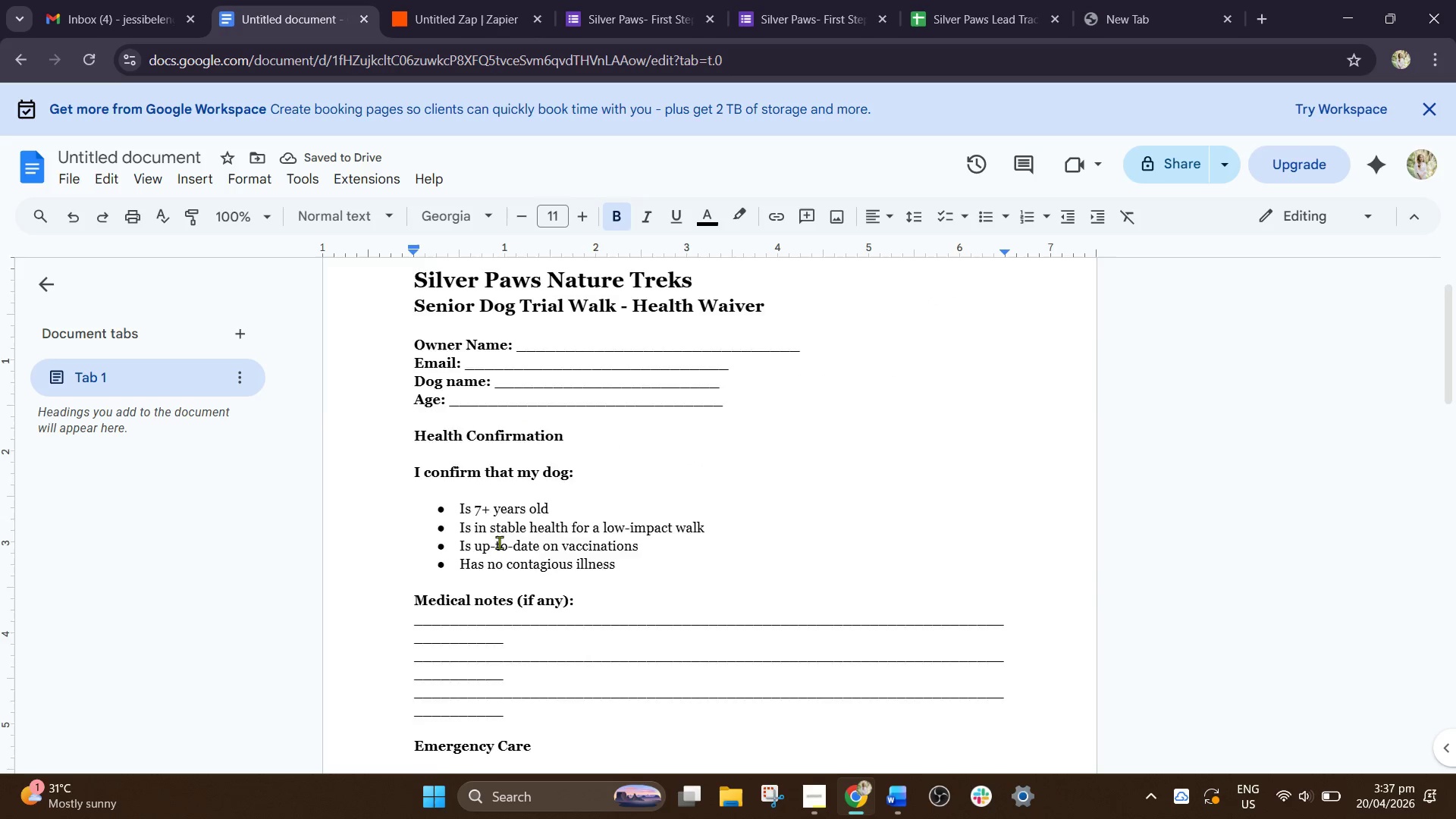 
scroll: coordinate [499, 542], scroll_direction: down, amount: 2.0
 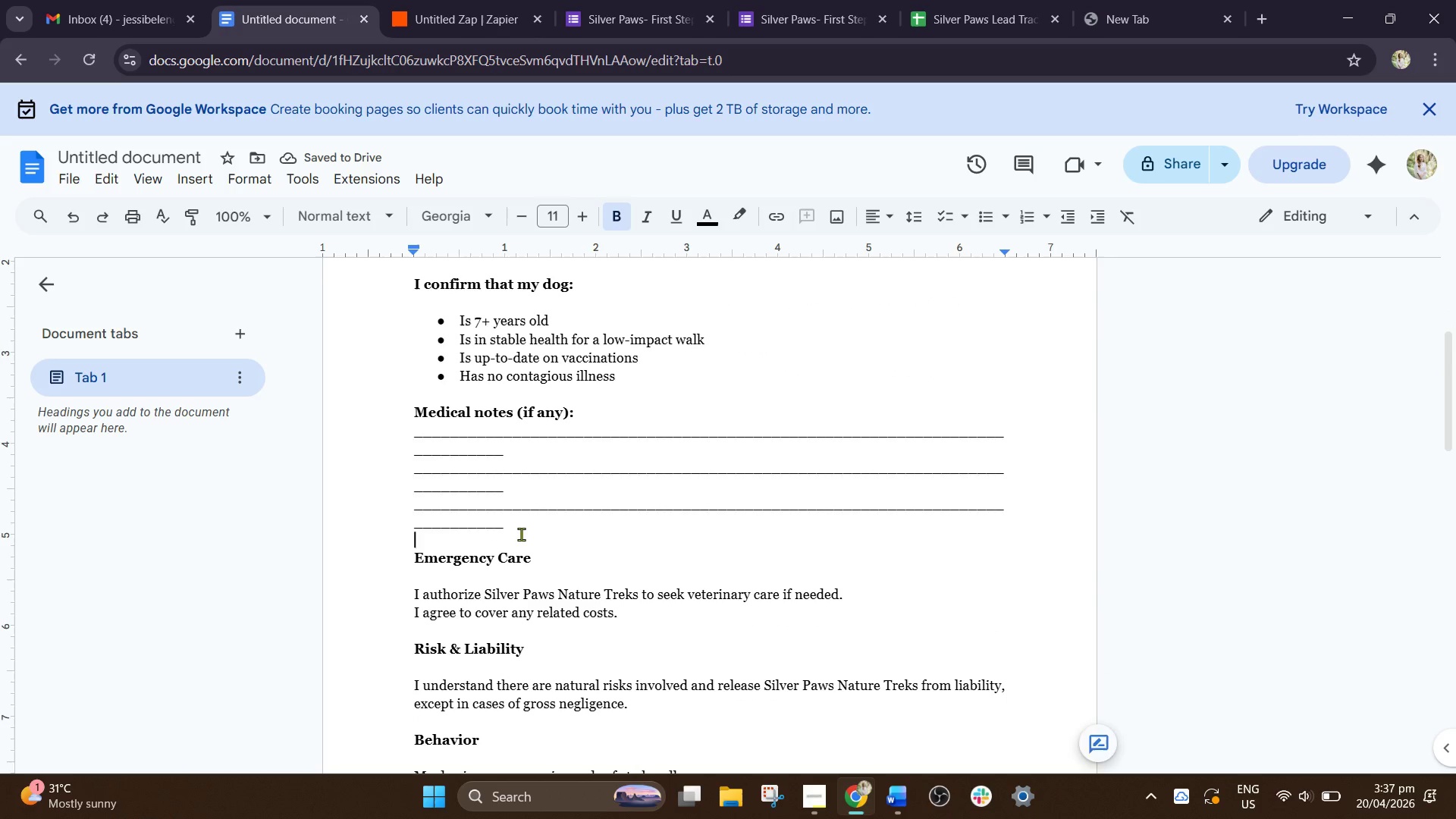 
left_click([521, 534])
 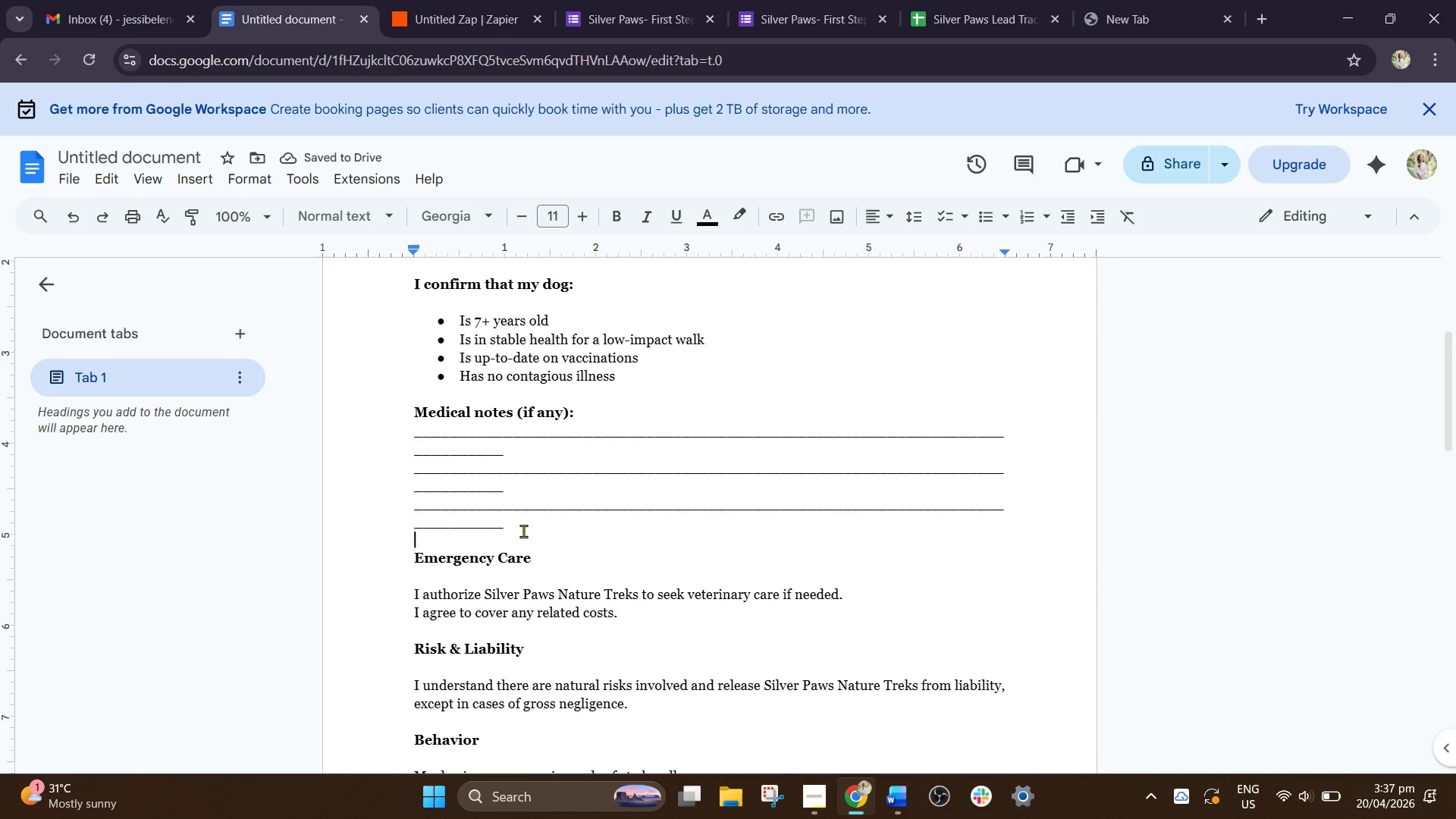 
key(Backspace)
 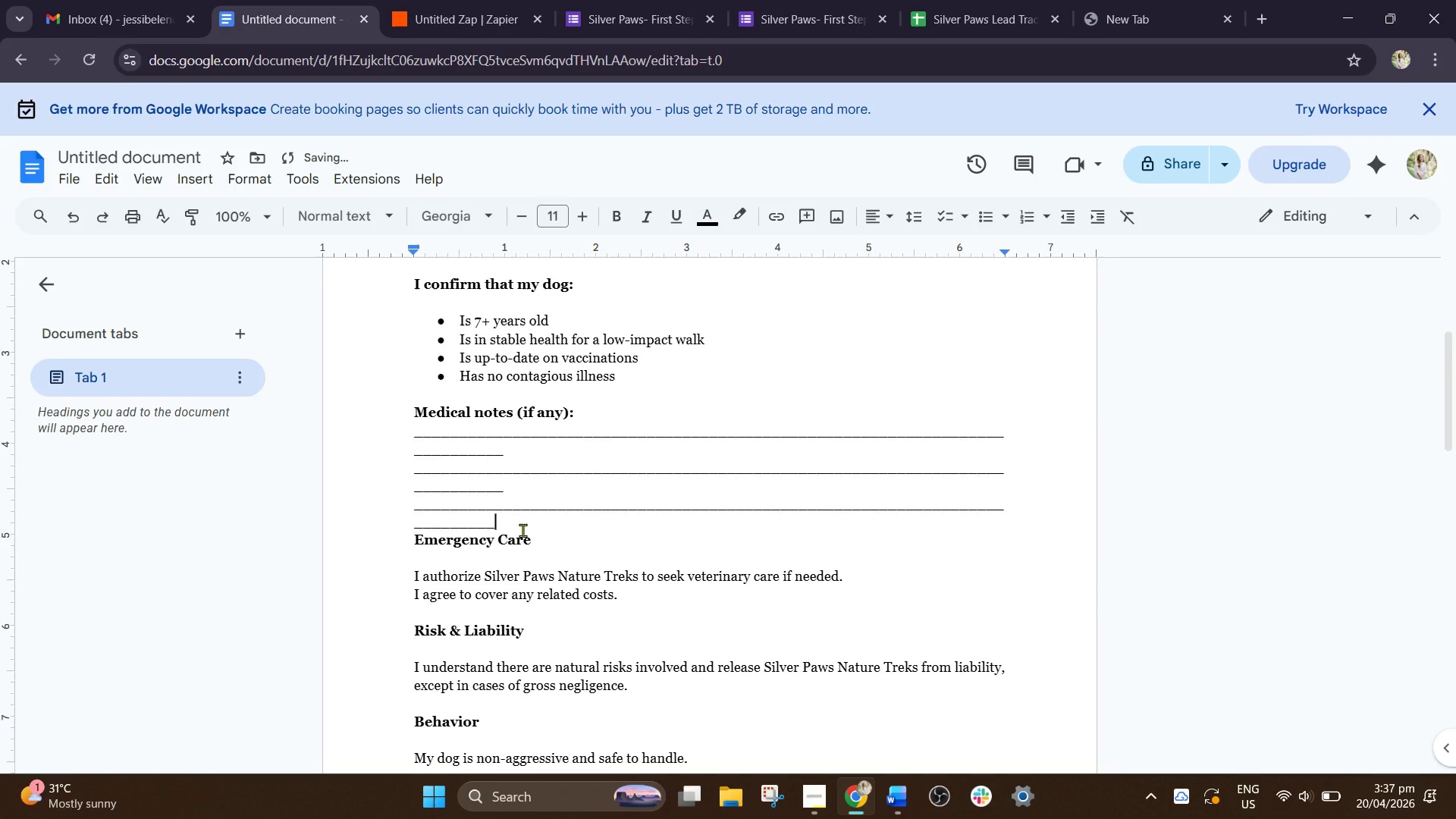 
key(Backspace)
 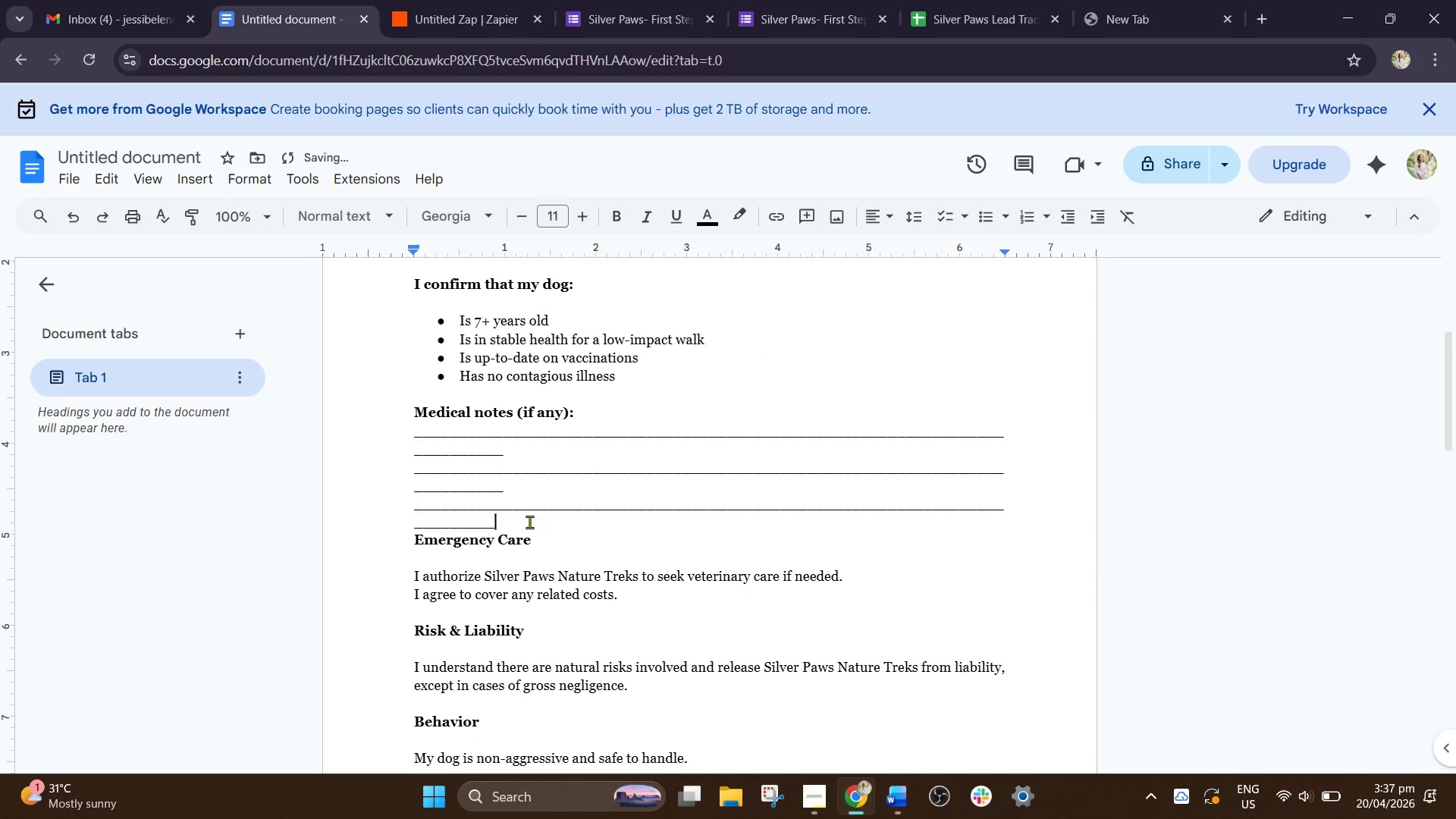 
left_click_drag(start_coordinate=[529, 522], to_coordinate=[403, 479])
 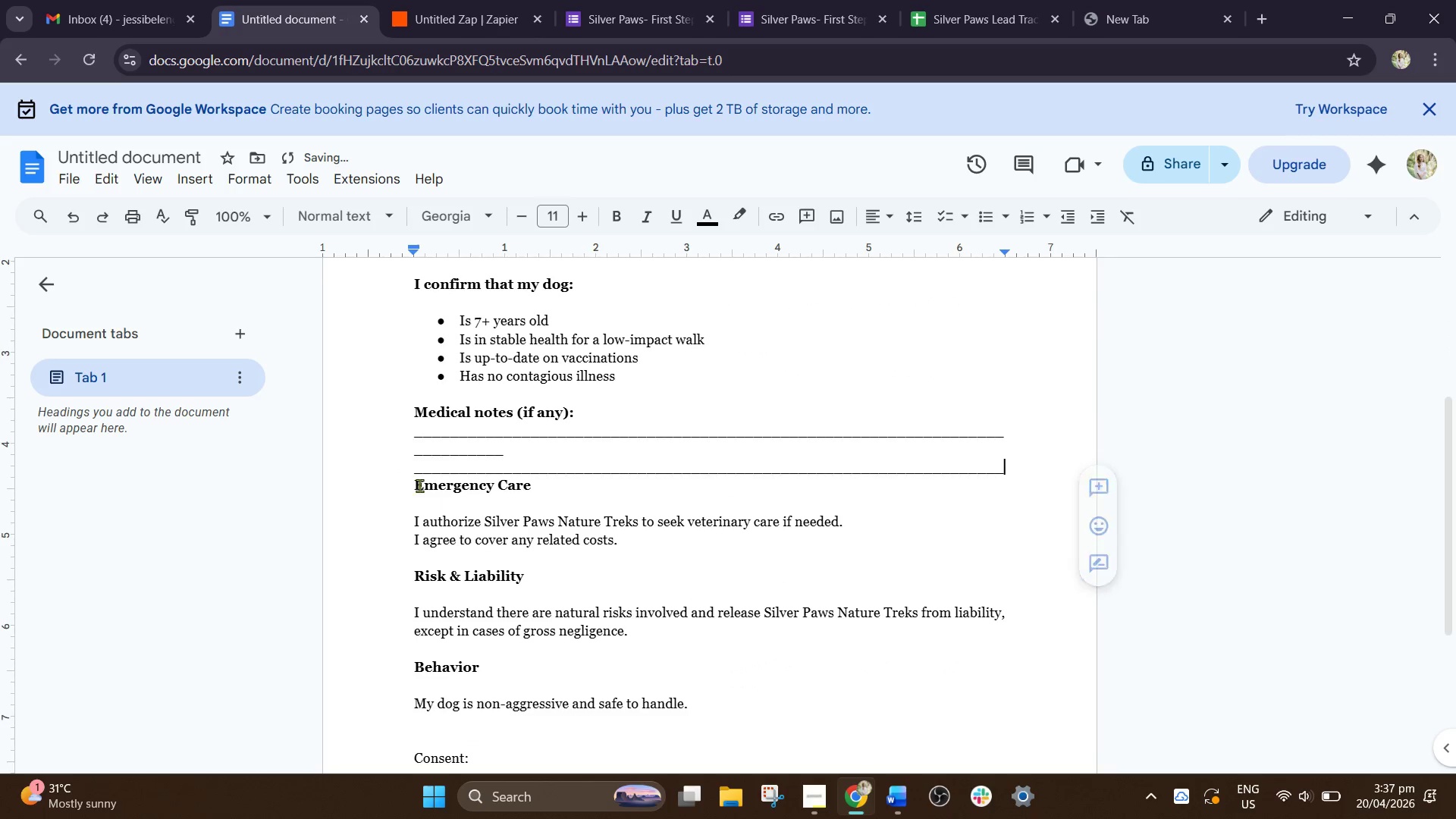 
key(Backspace)
 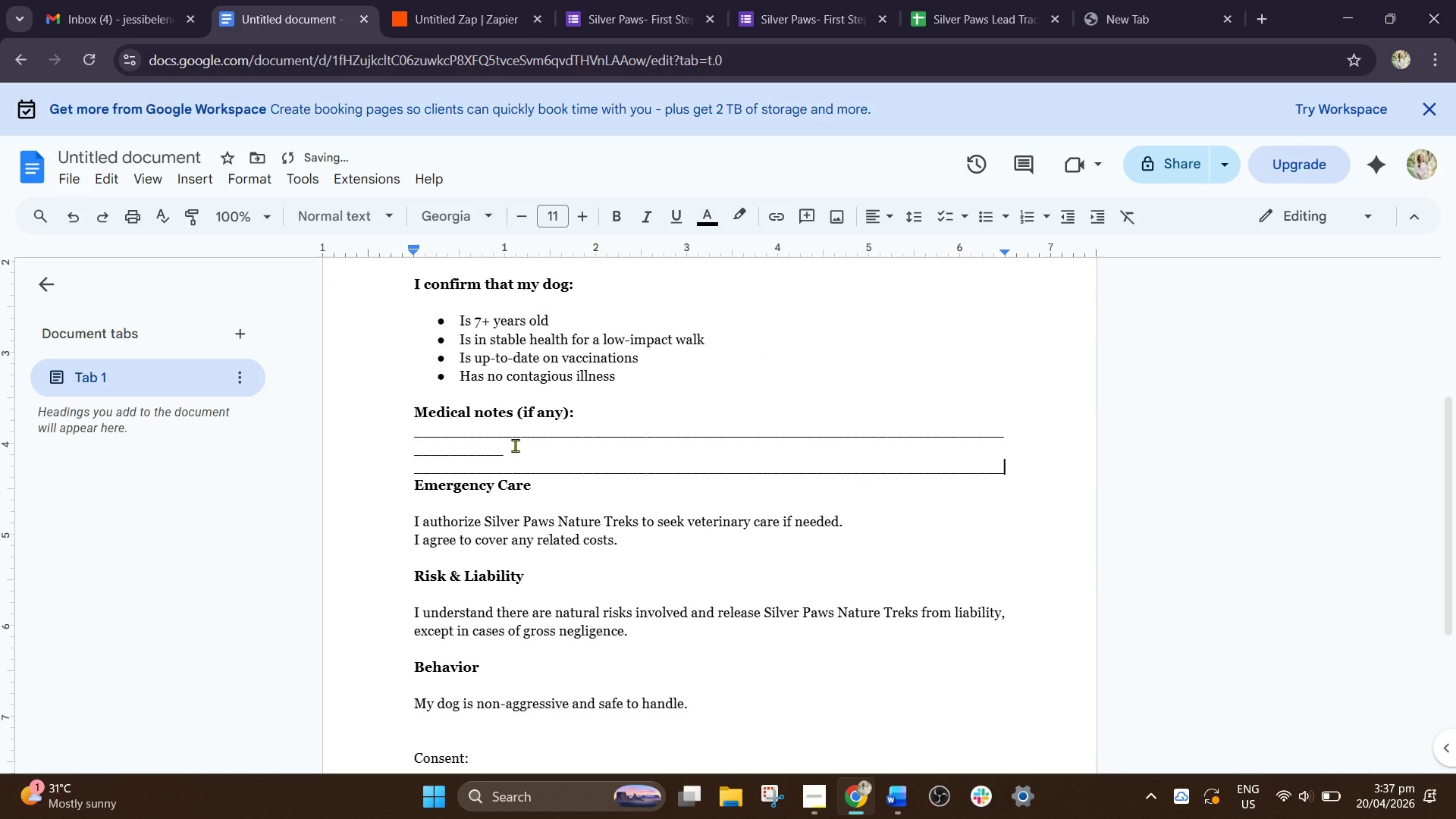 
left_click([509, 461])
 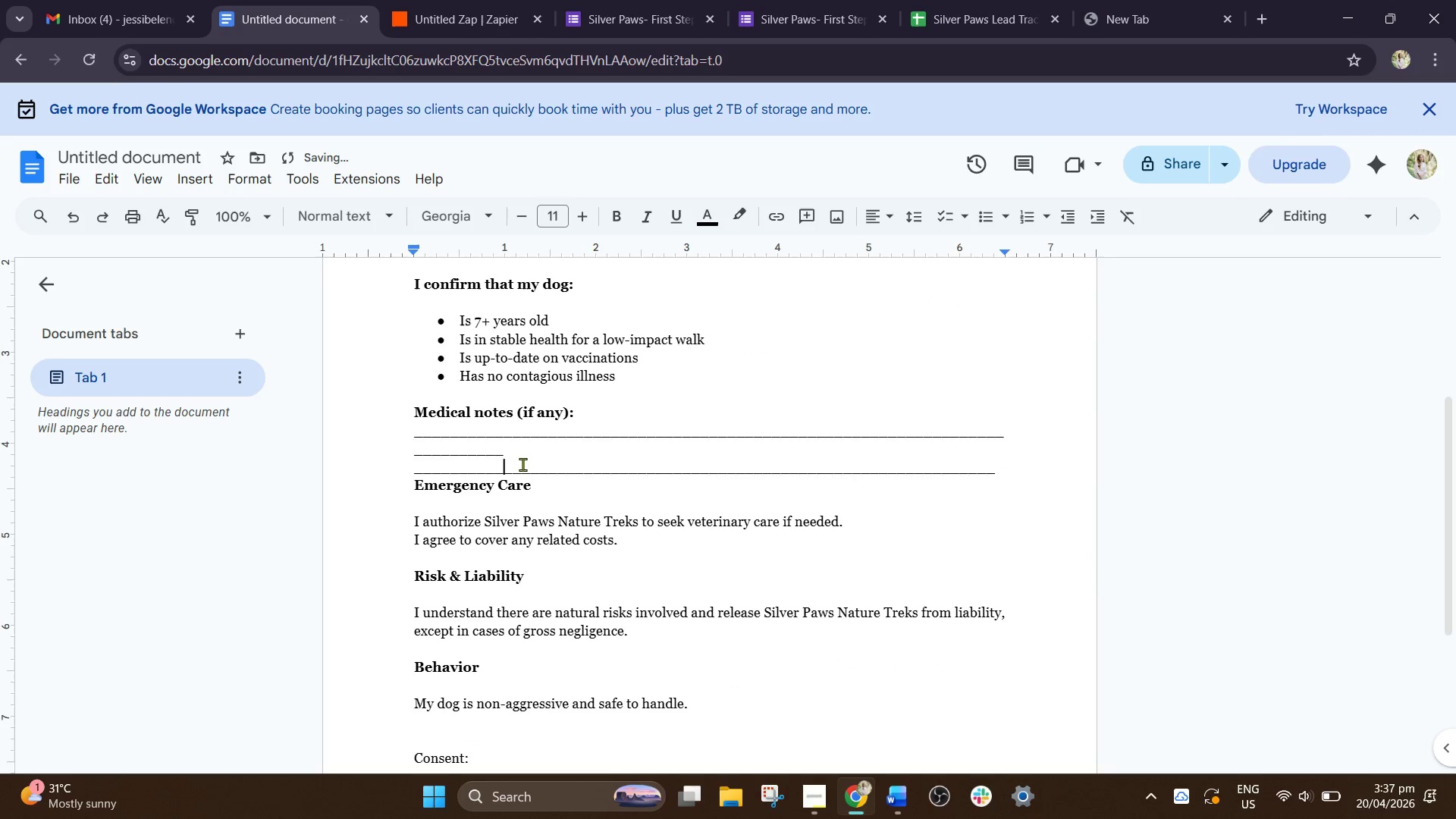 
key(Backspace)
 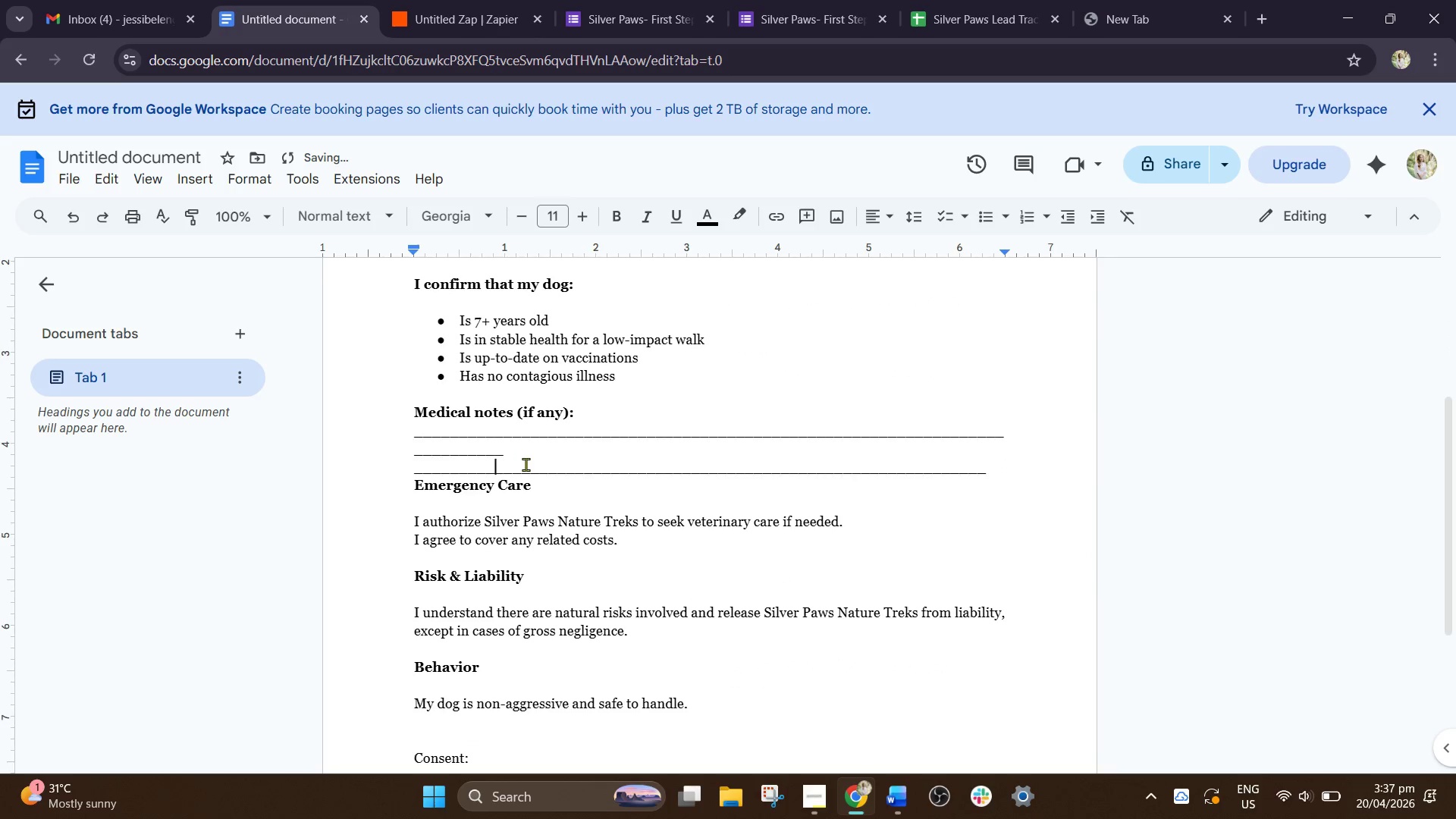 
key(Backspace)
 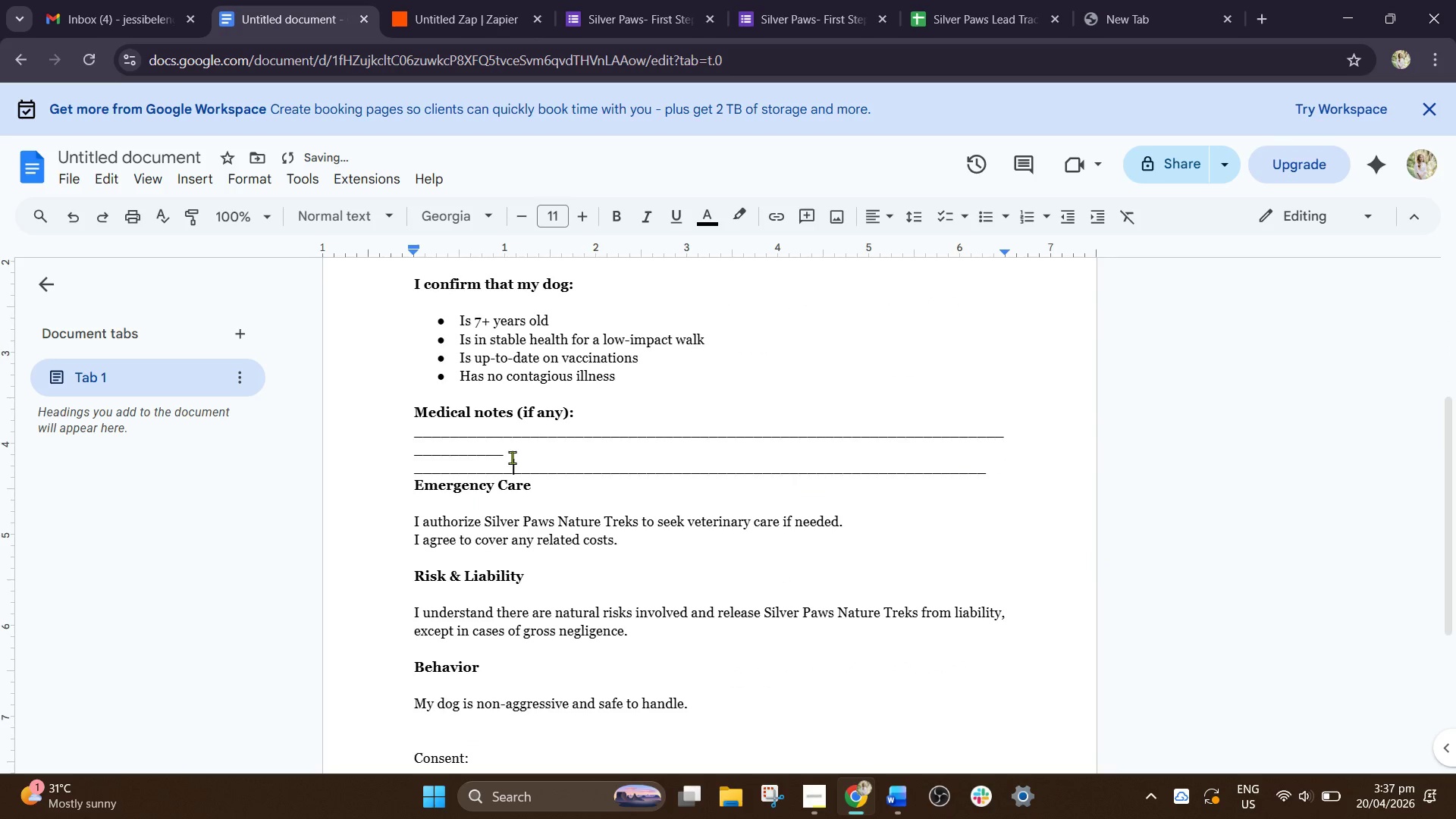 
left_click_drag(start_coordinate=[515, 460], to_coordinate=[400, 452])
 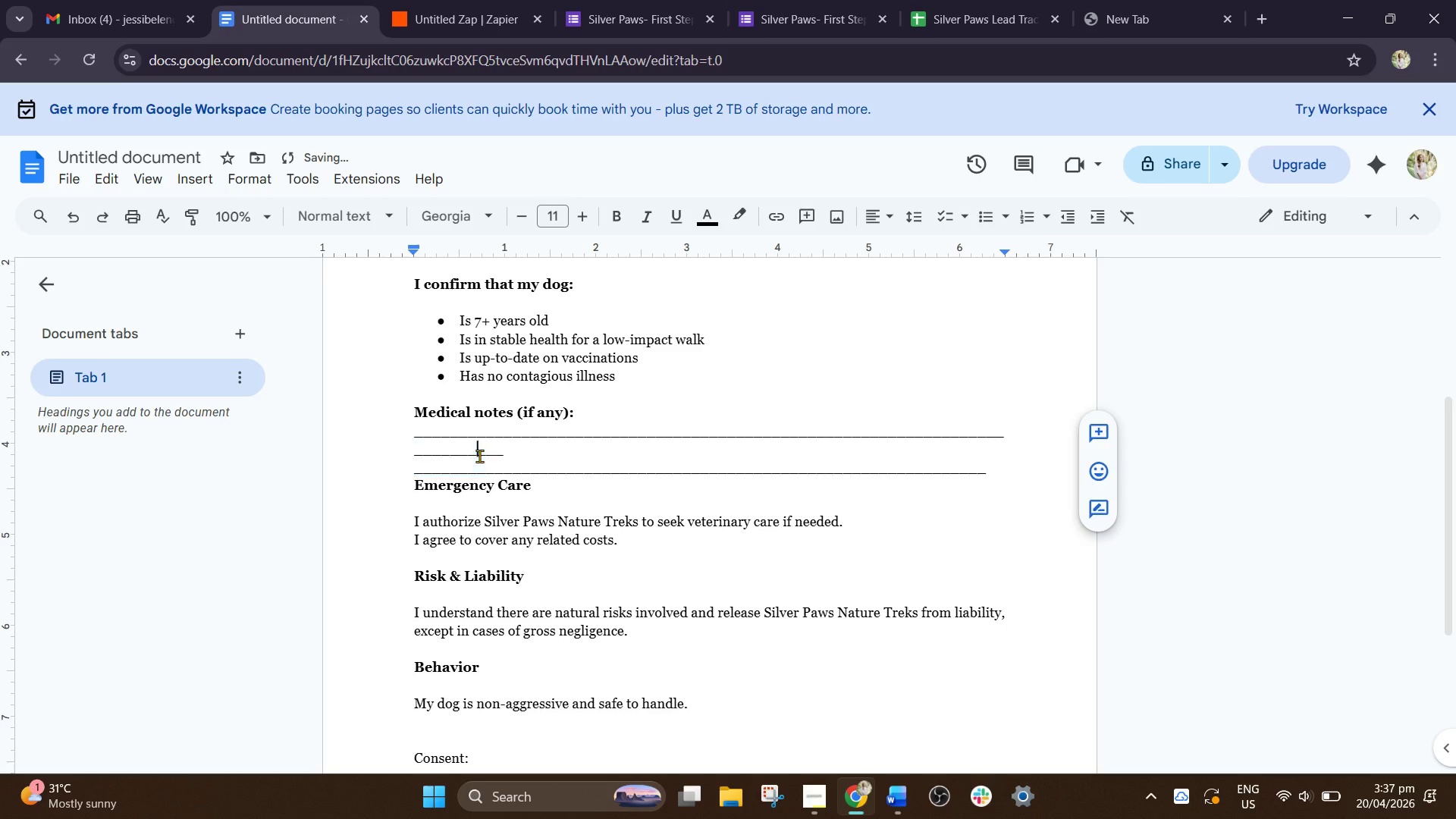 
left_click([479, 456])
 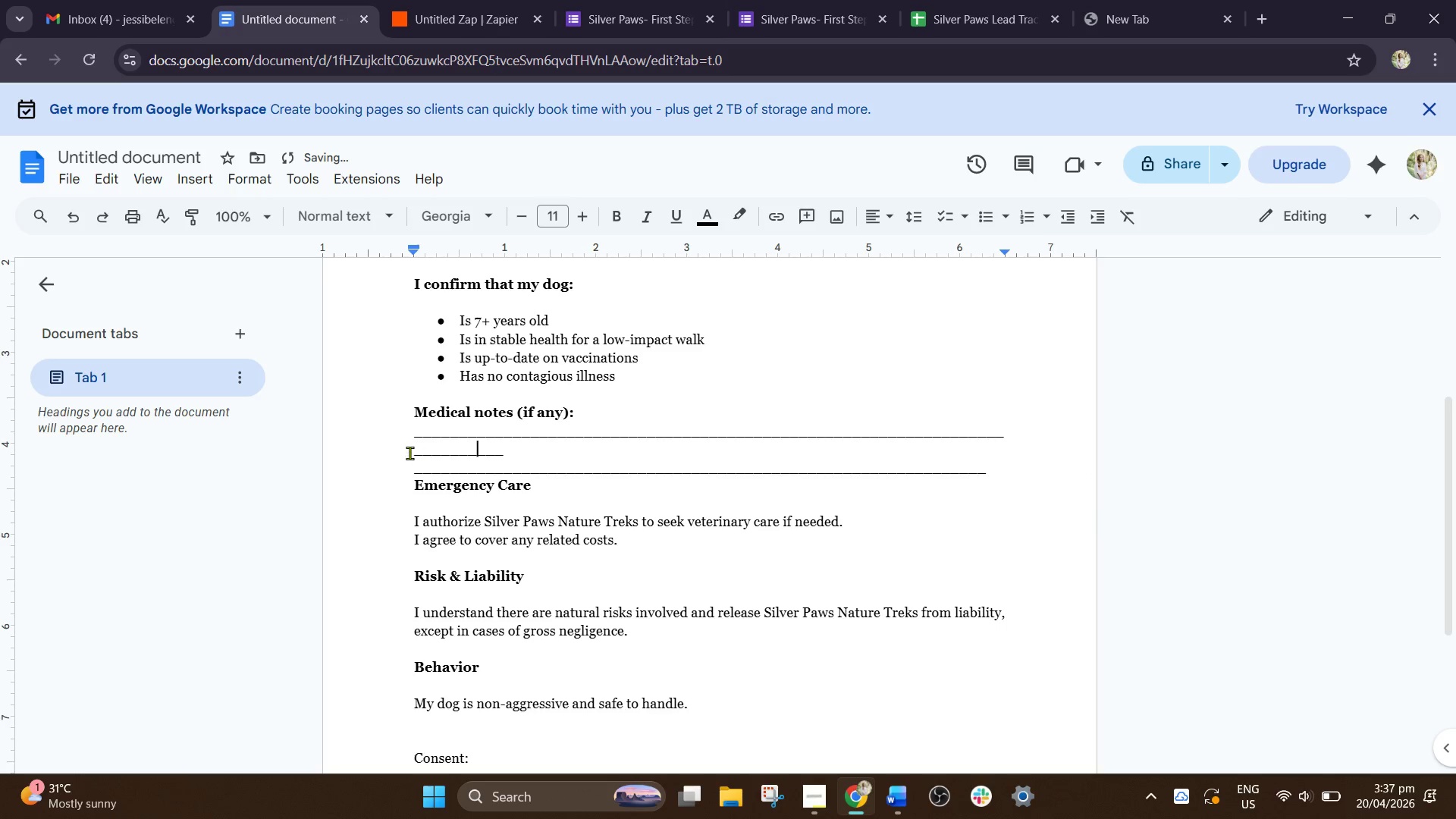 
left_click_drag(start_coordinate=[410, 453], to_coordinate=[510, 453])
 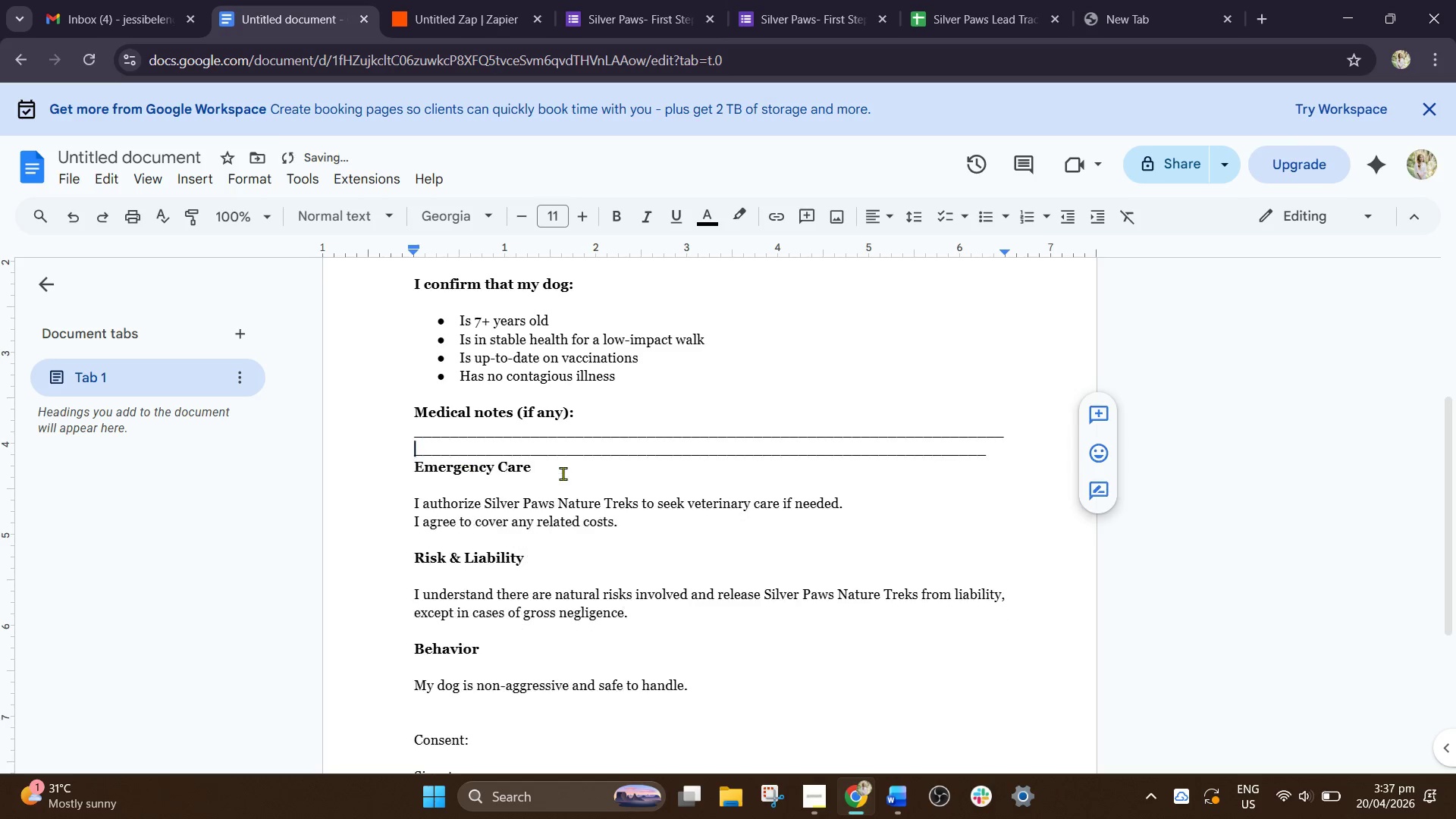 
key(Backspace)
 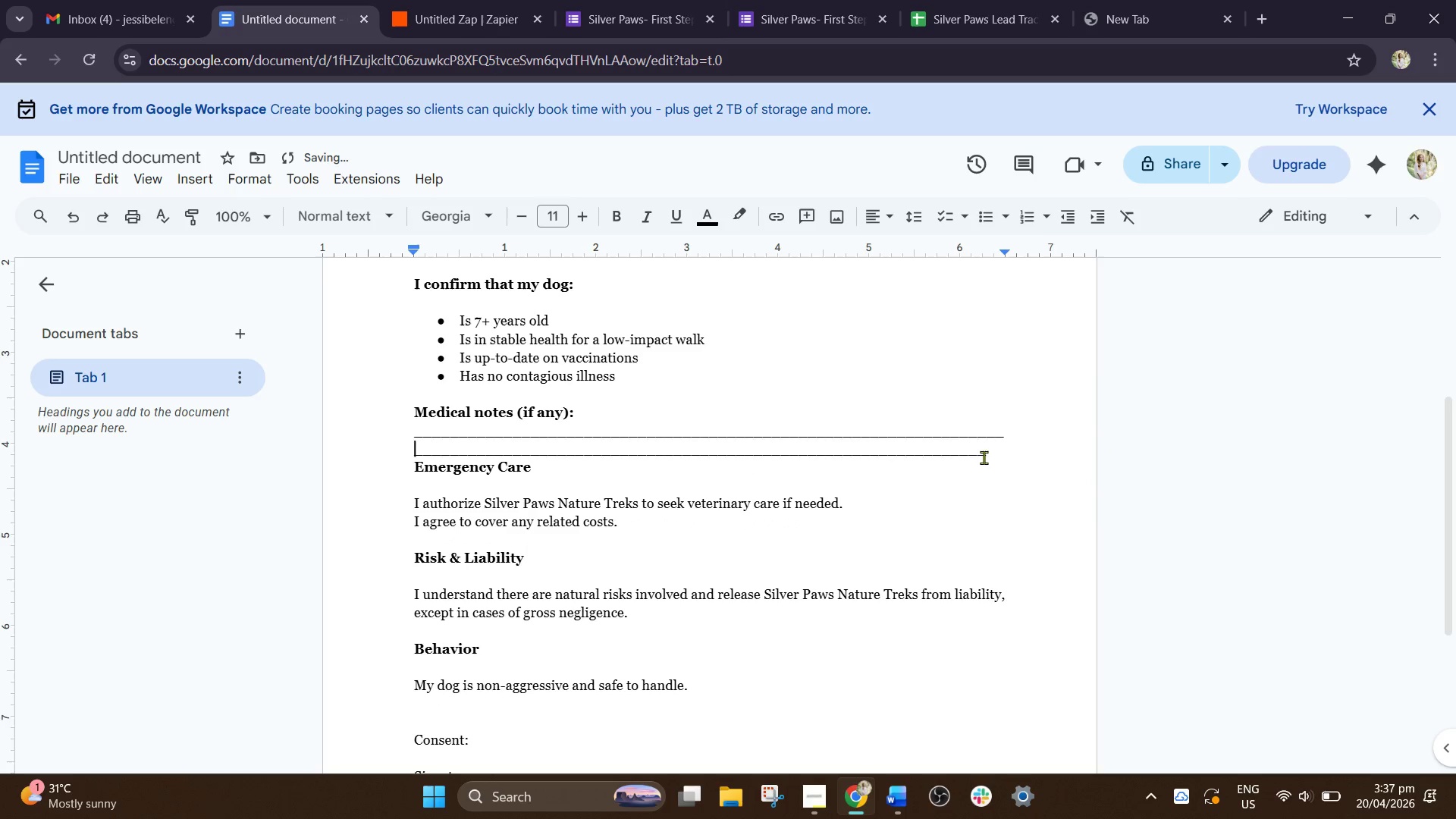 
left_click([1018, 455])
 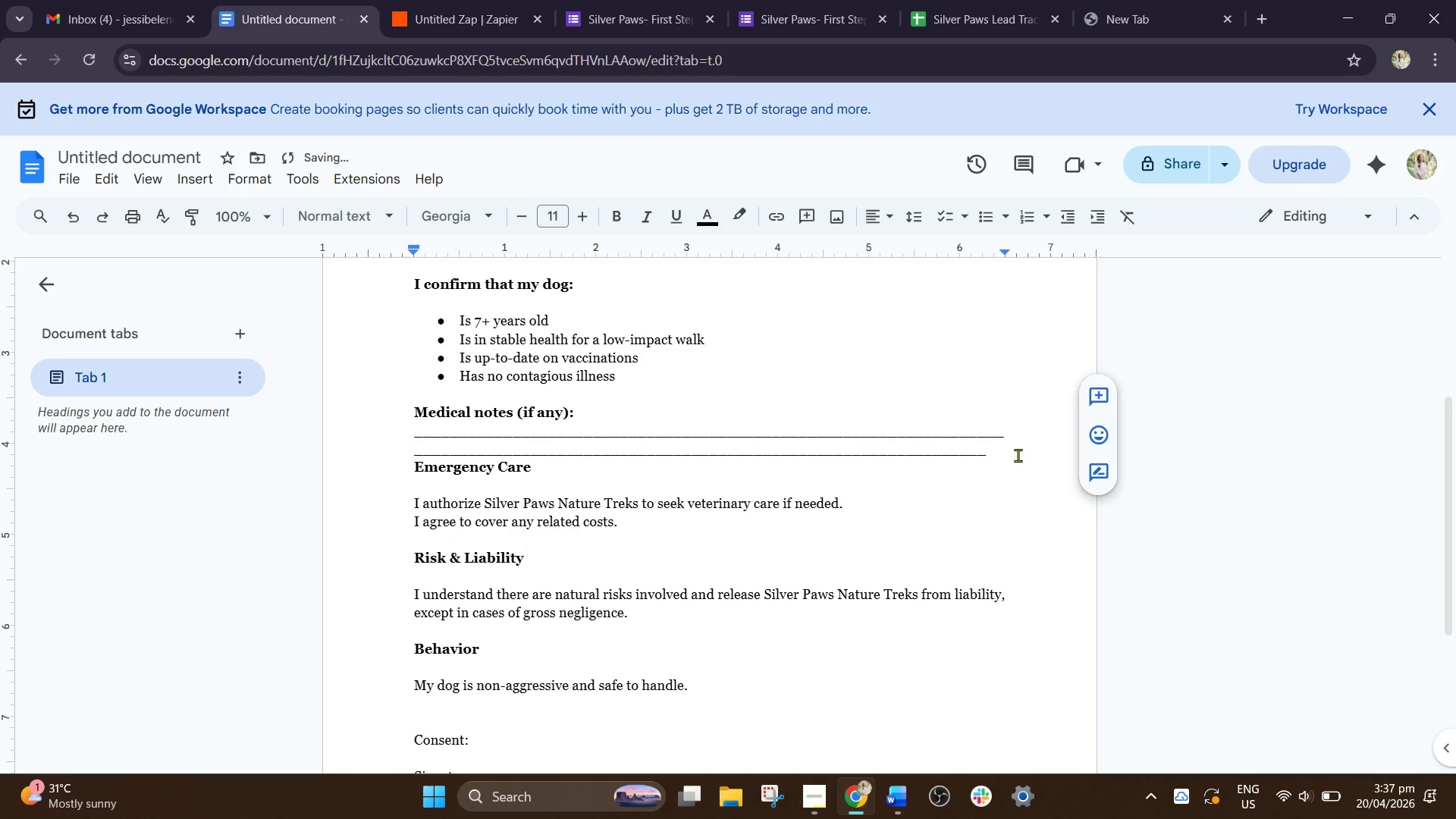 
key(Enter)
 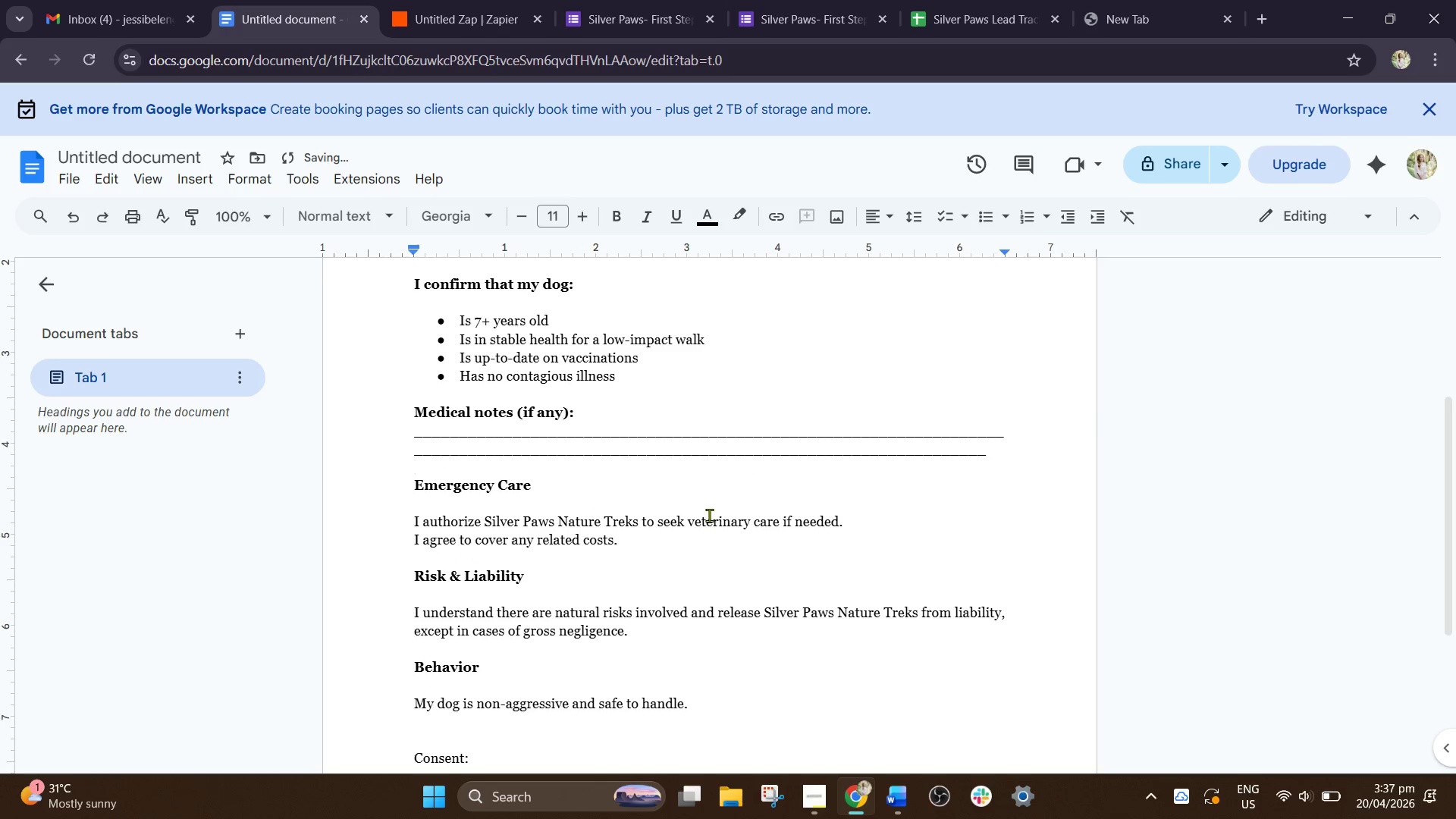 
scroll: coordinate [709, 515], scroll_direction: up, amount: 3.0
 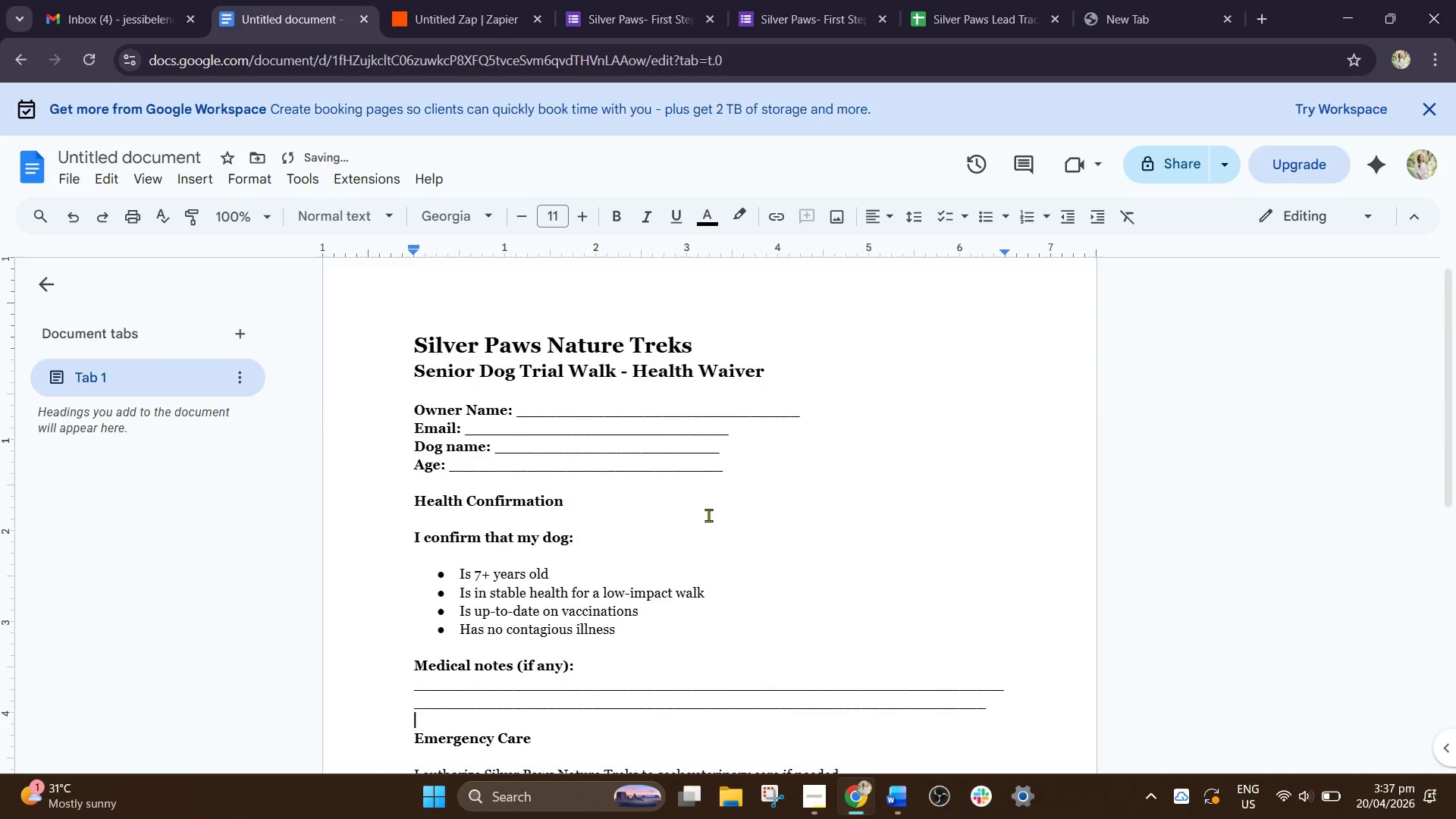 
scroll: coordinate [709, 520], scroll_direction: down, amount: 8.0
 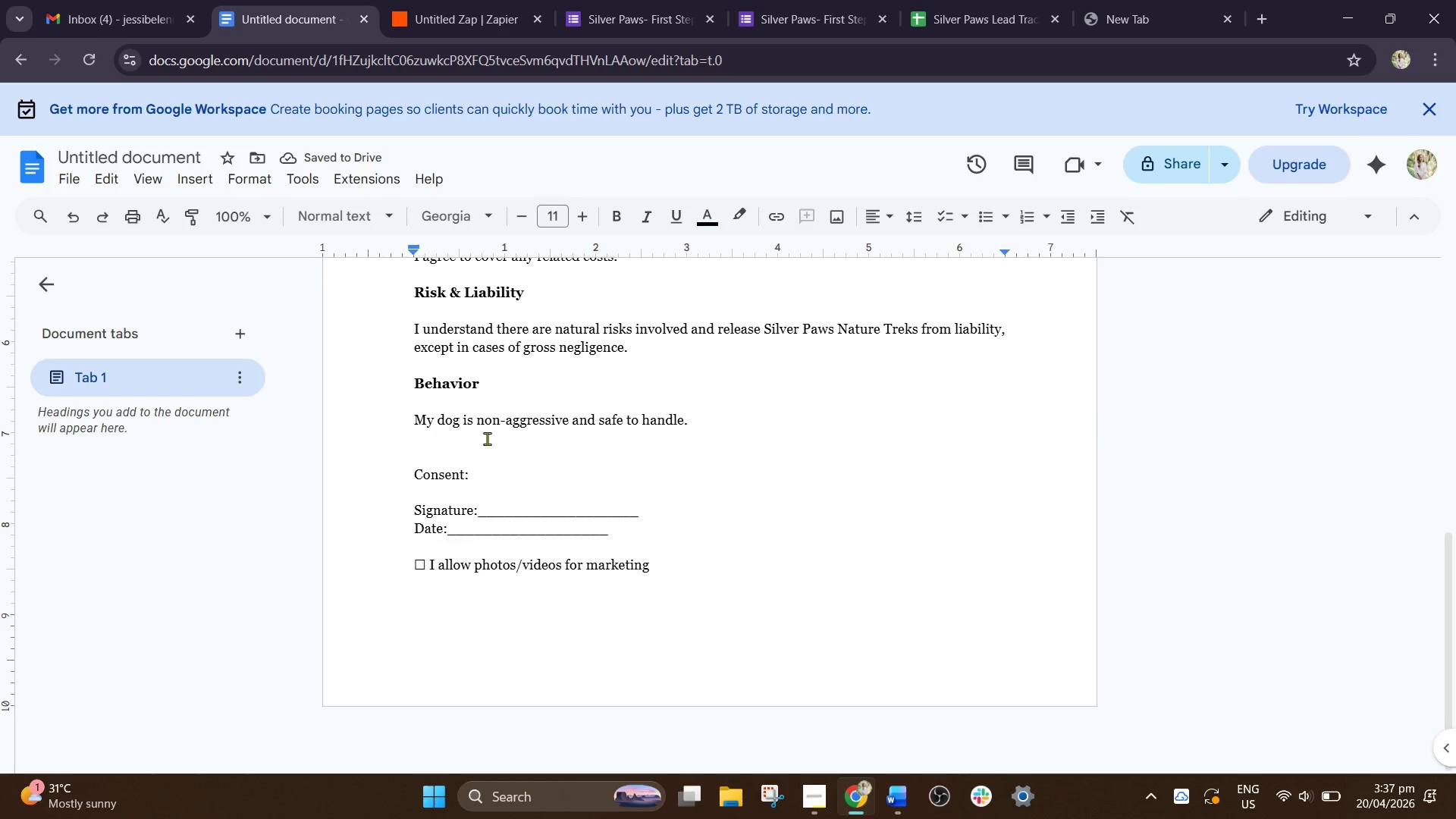 
scroll: coordinate [466, 466], scroll_direction: up, amount: 1.0
 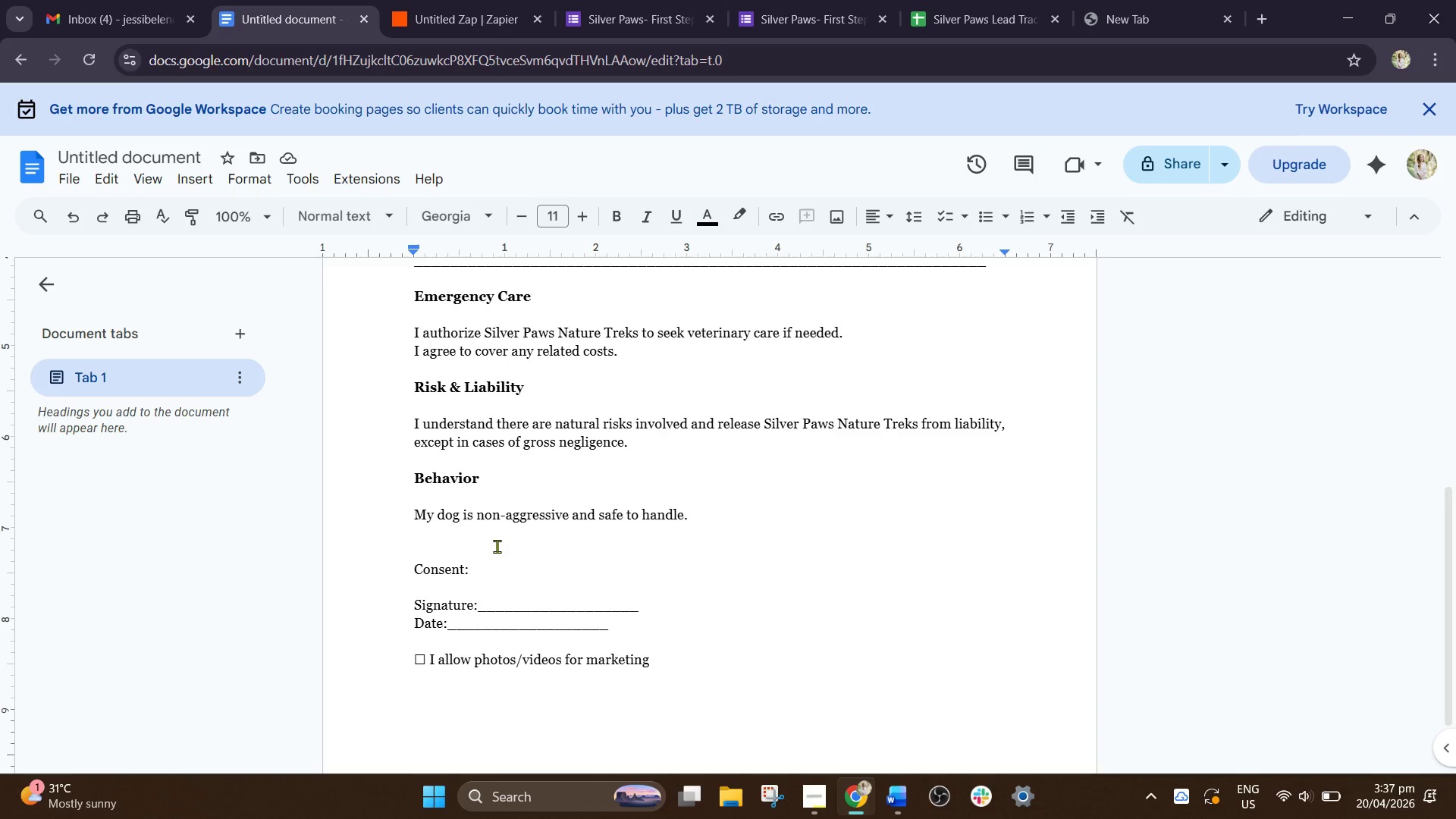 
left_click_drag(start_coordinate=[507, 584], to_coordinate=[403, 574])
 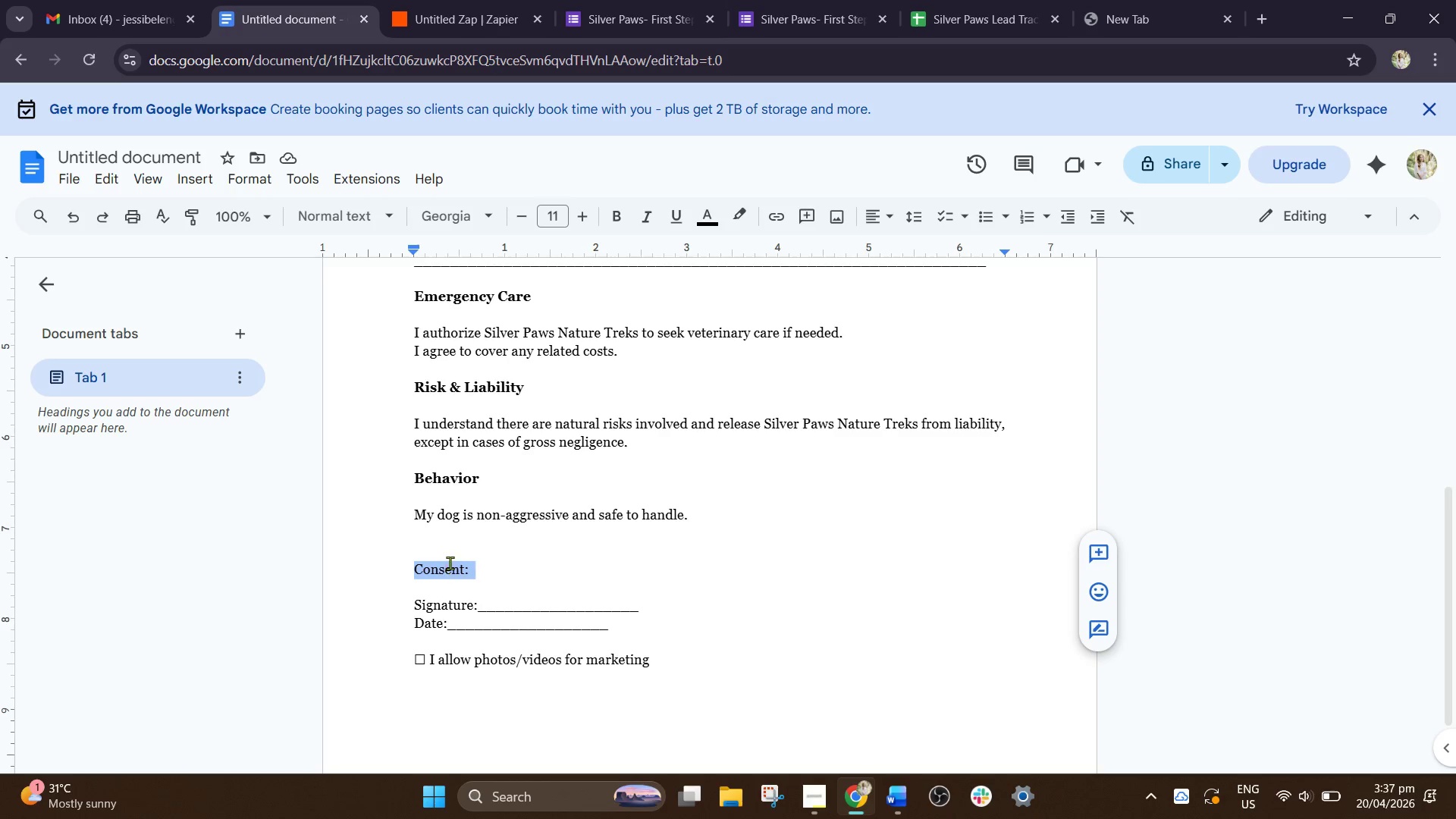 
key(Pause)
 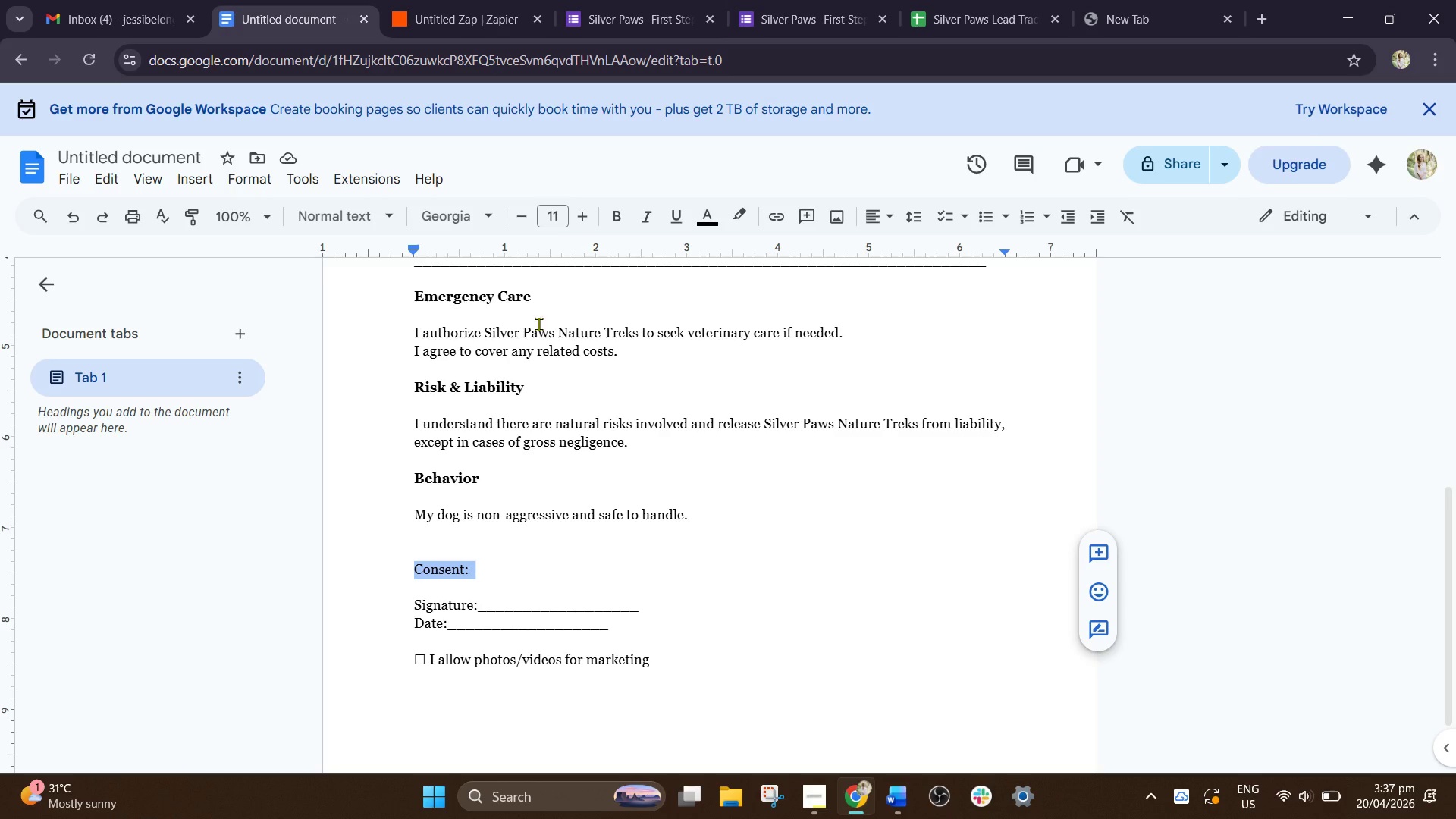 
key(Control+V)
 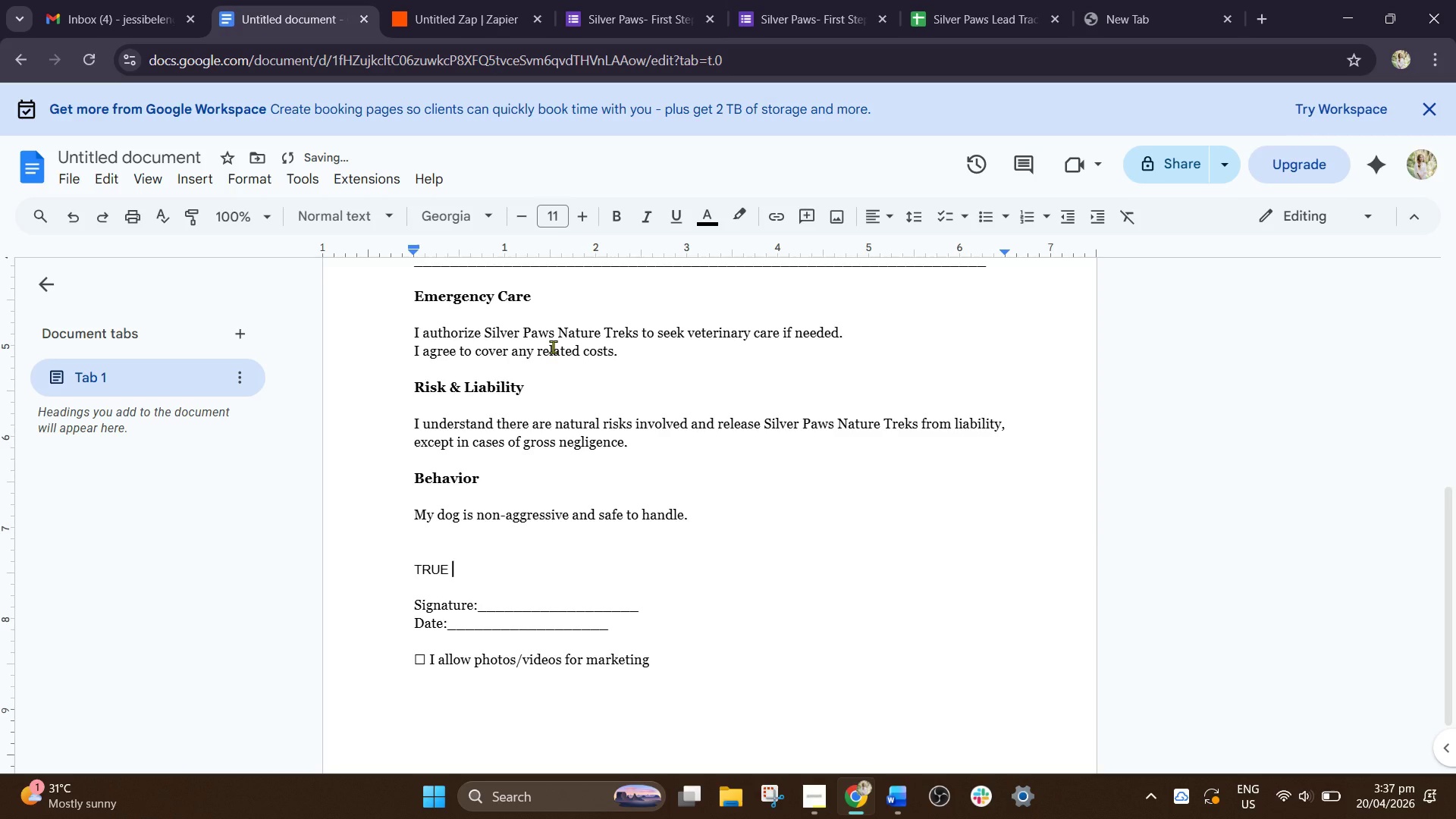 
key(Control+Z)
 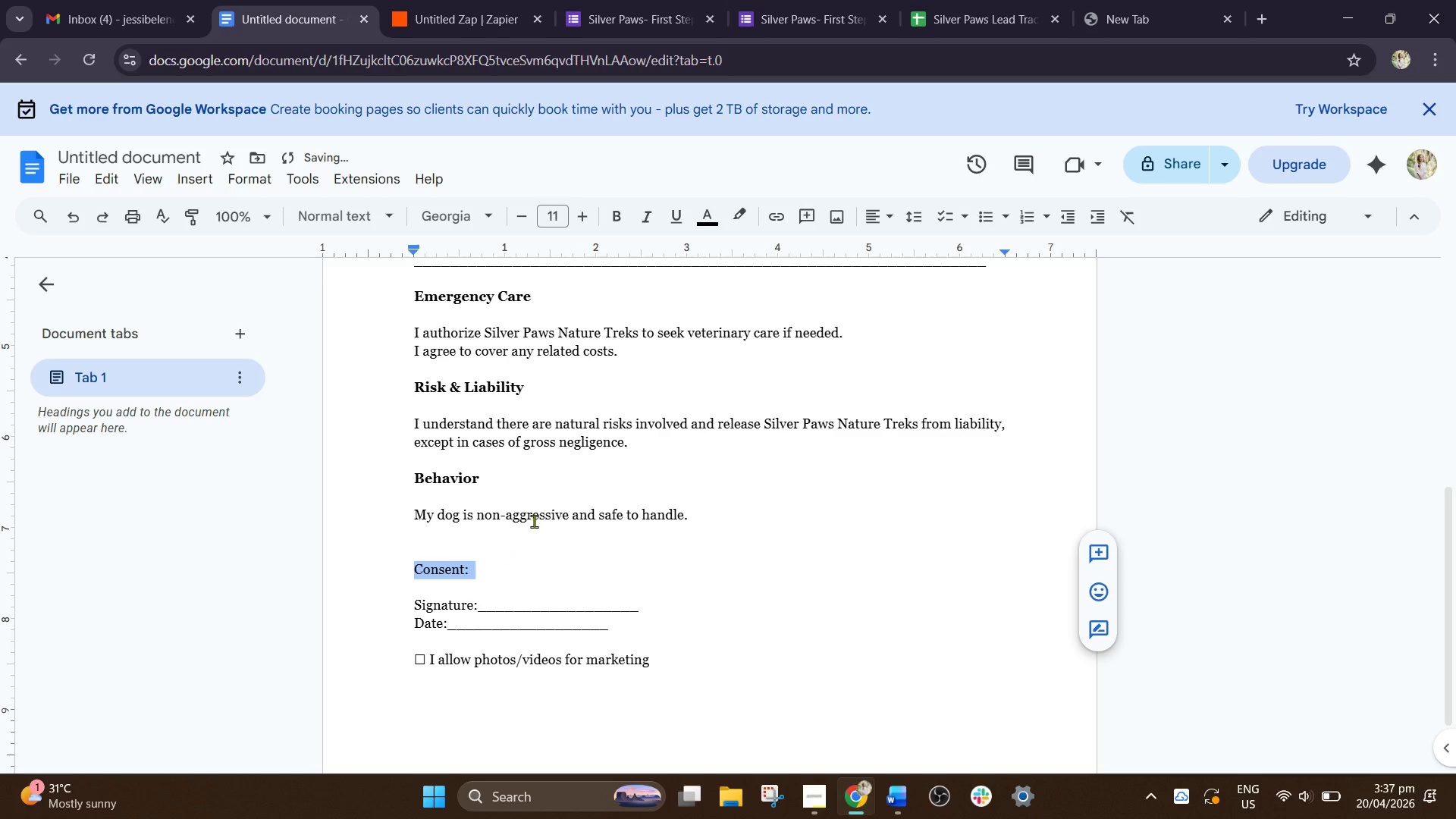 
key(Control+B)
 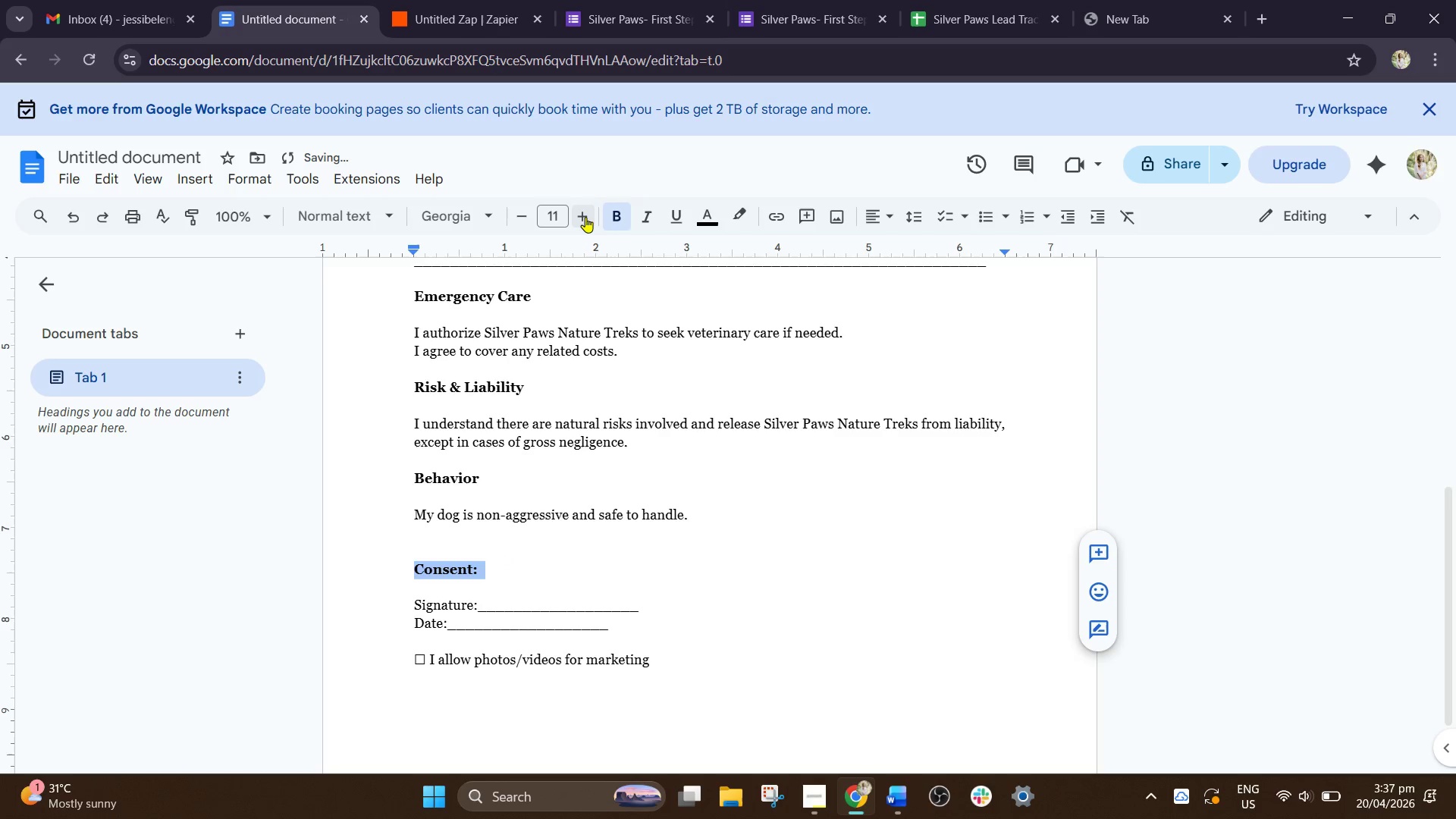 
left_click([585, 217])
 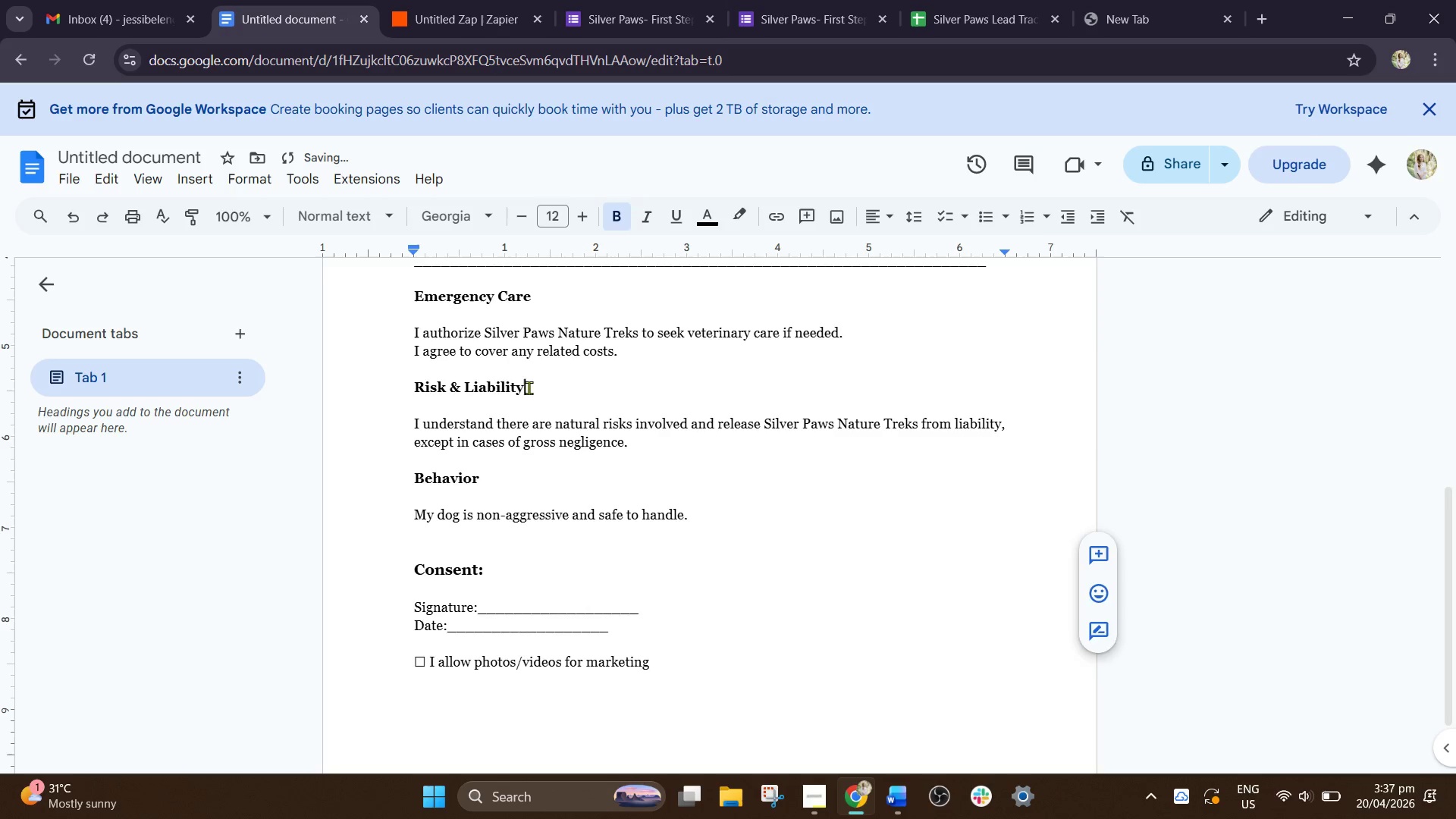 
left_click_drag(start_coordinate=[529, 388], to_coordinate=[413, 382])
 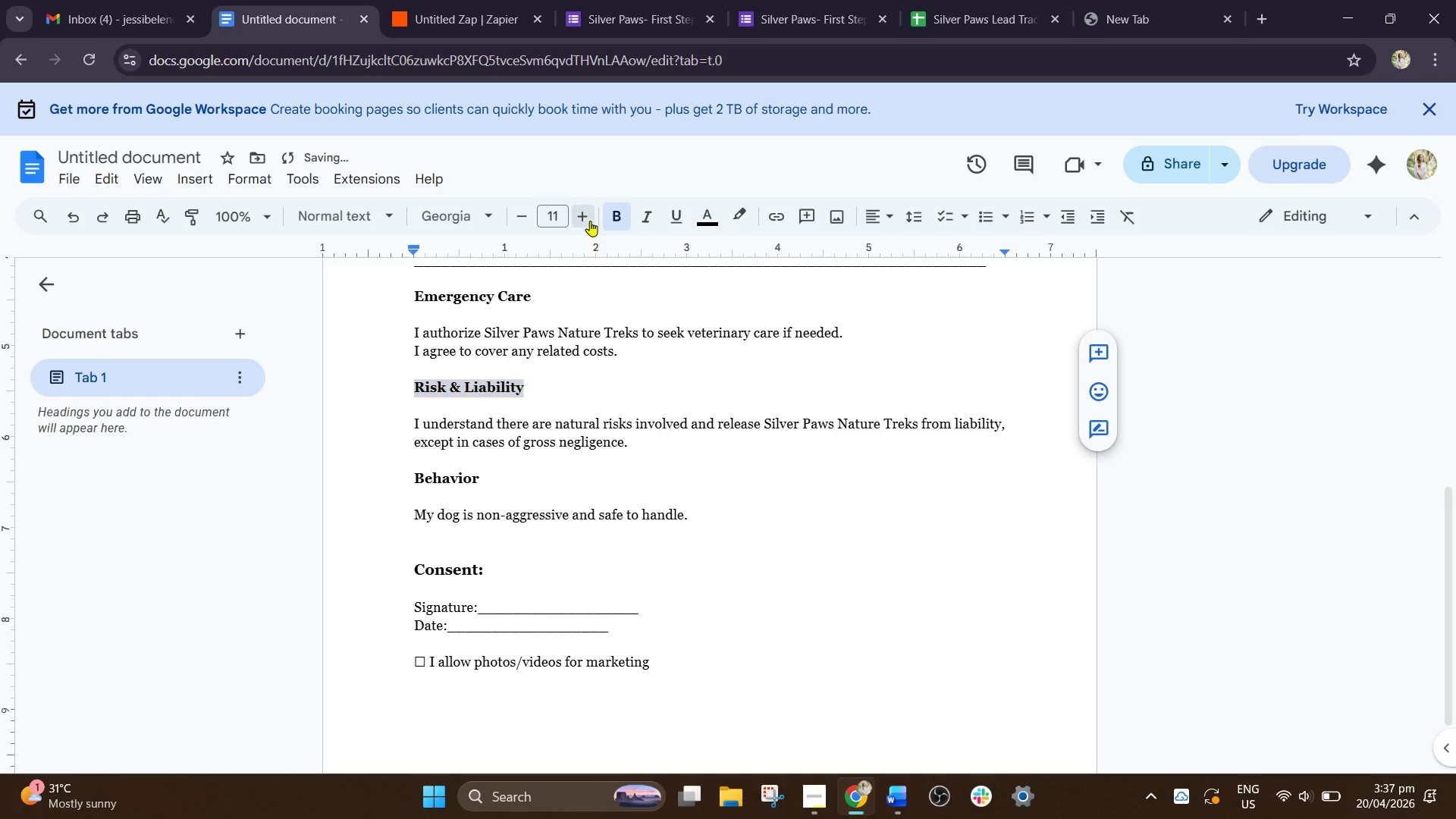 
left_click([590, 221])
 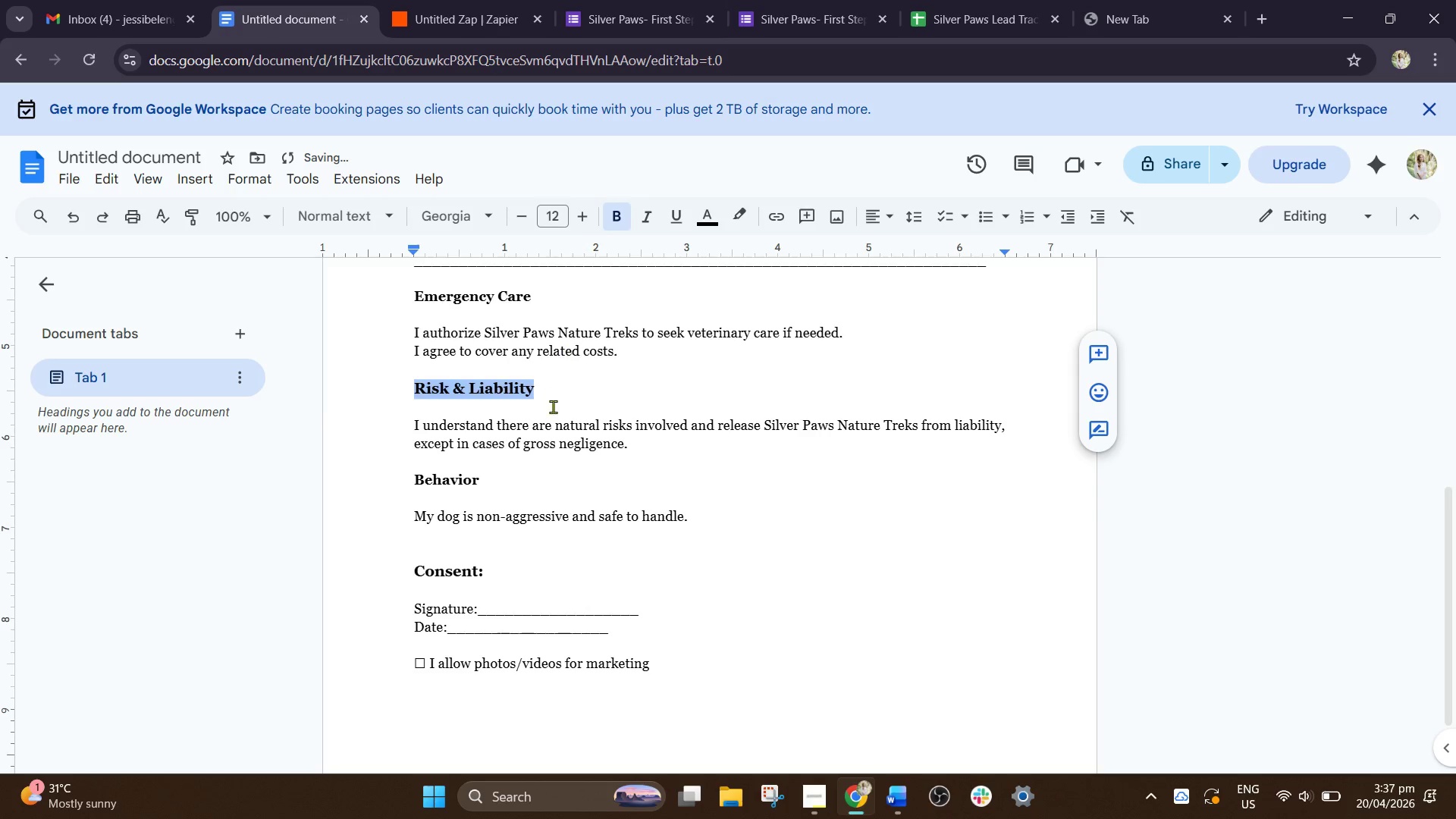 
scroll: coordinate [553, 406], scroll_direction: up, amount: 1.0
 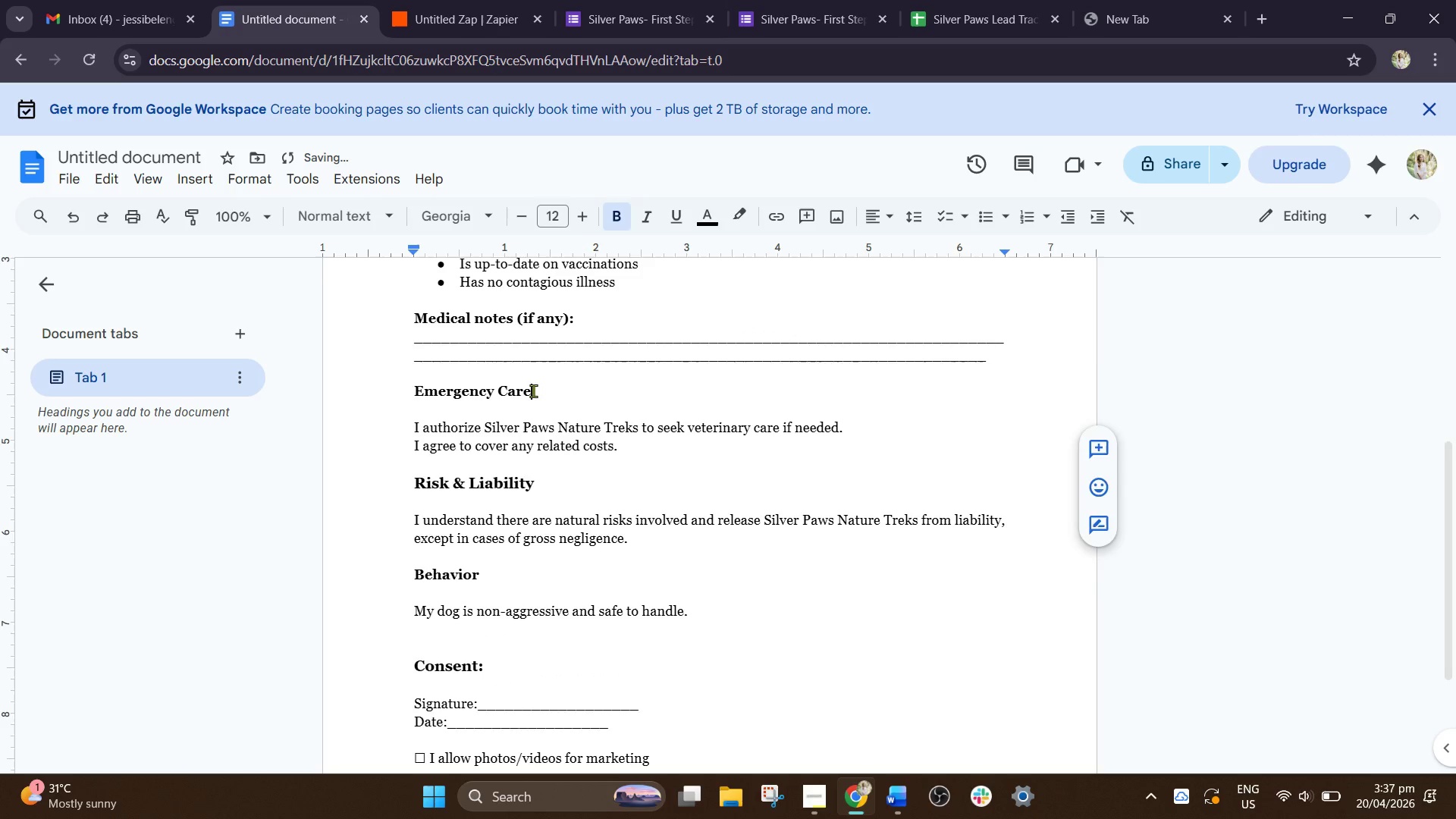 
left_click_drag(start_coordinate=[541, 392], to_coordinate=[410, 391])
 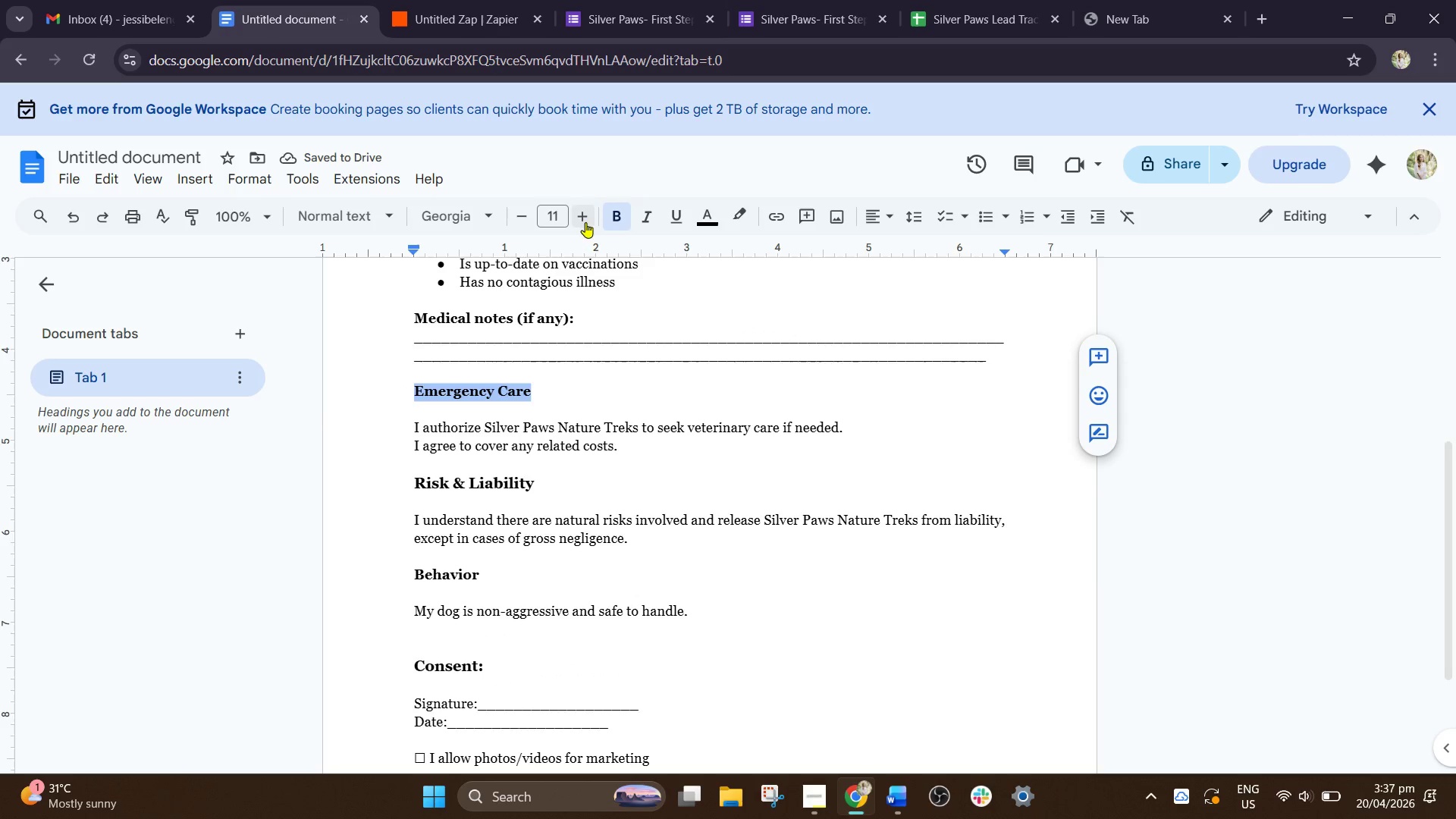 
left_click([582, 219])
 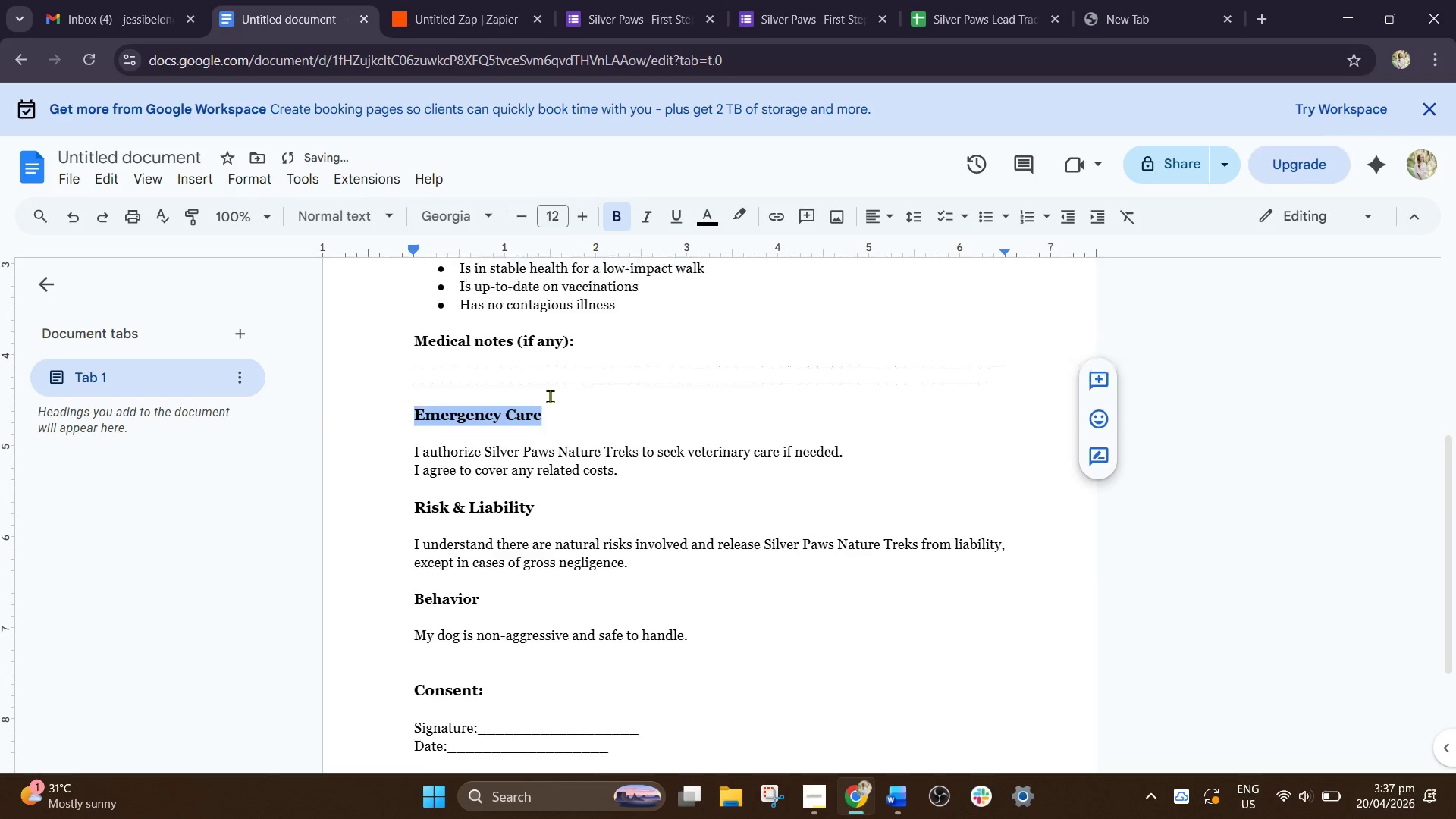 
scroll: coordinate [550, 396], scroll_direction: up, amount: 2.0
 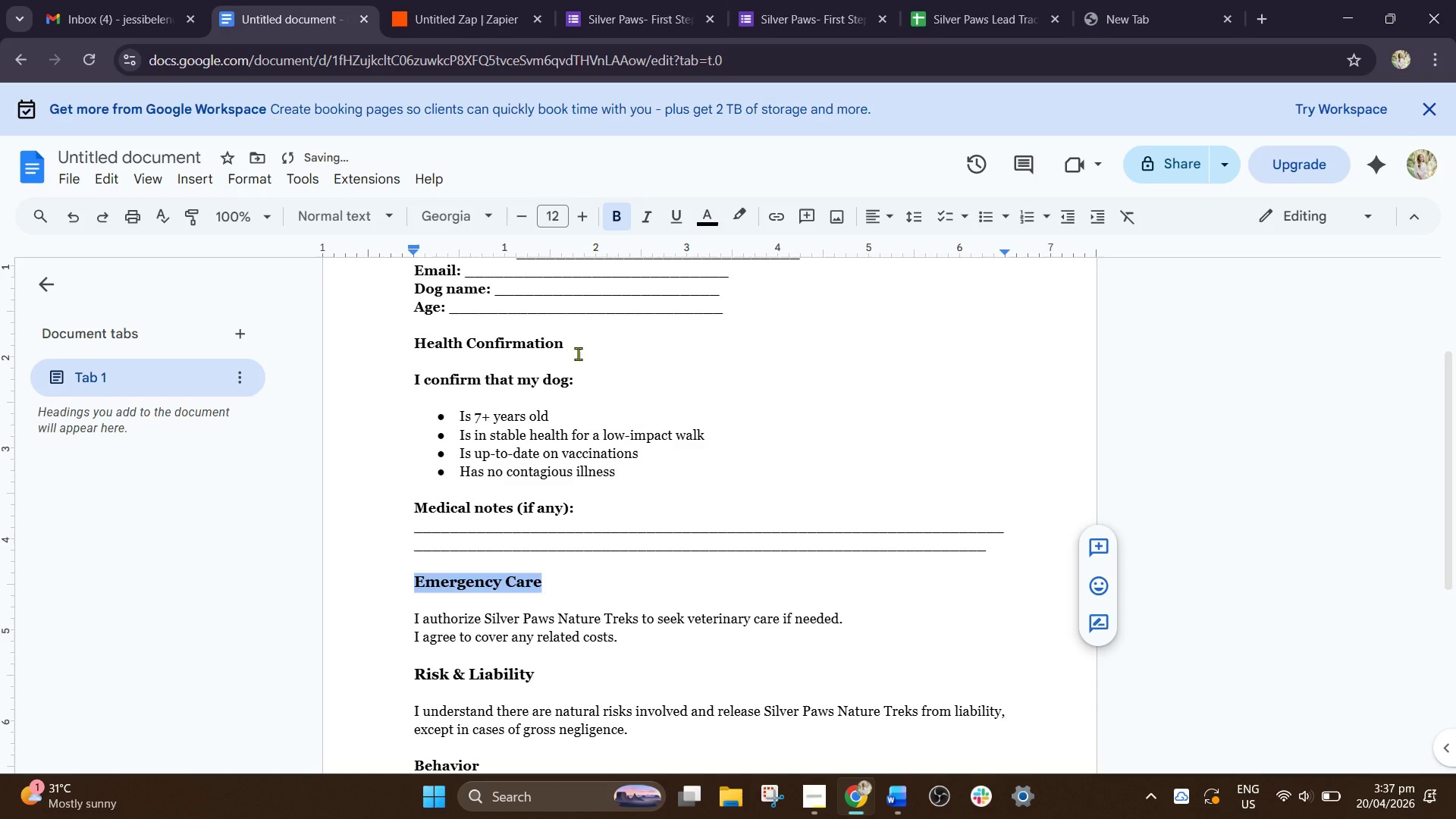 
left_click_drag(start_coordinate=[578, 344], to_coordinate=[402, 345])
 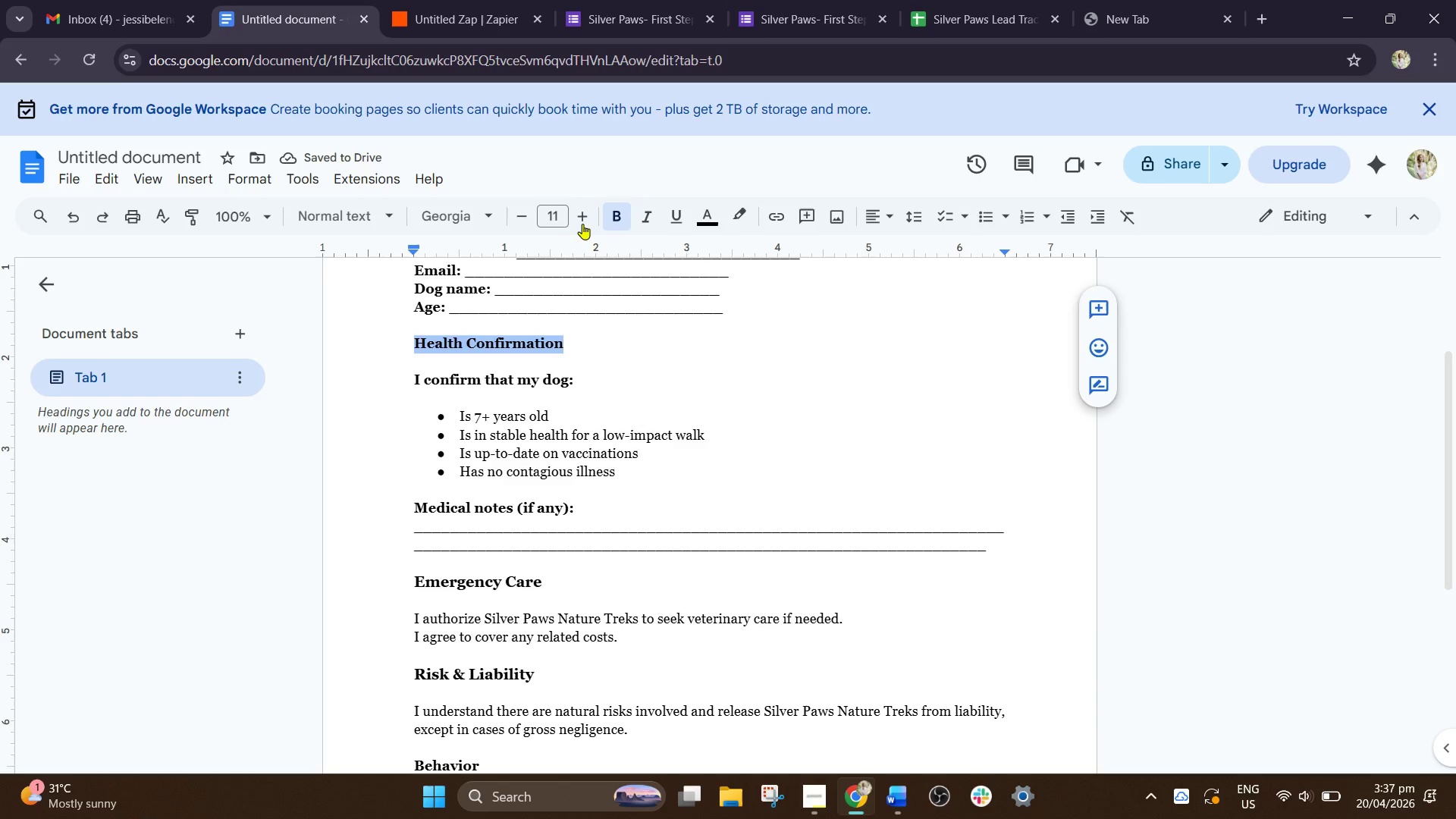 
left_click([584, 221])
 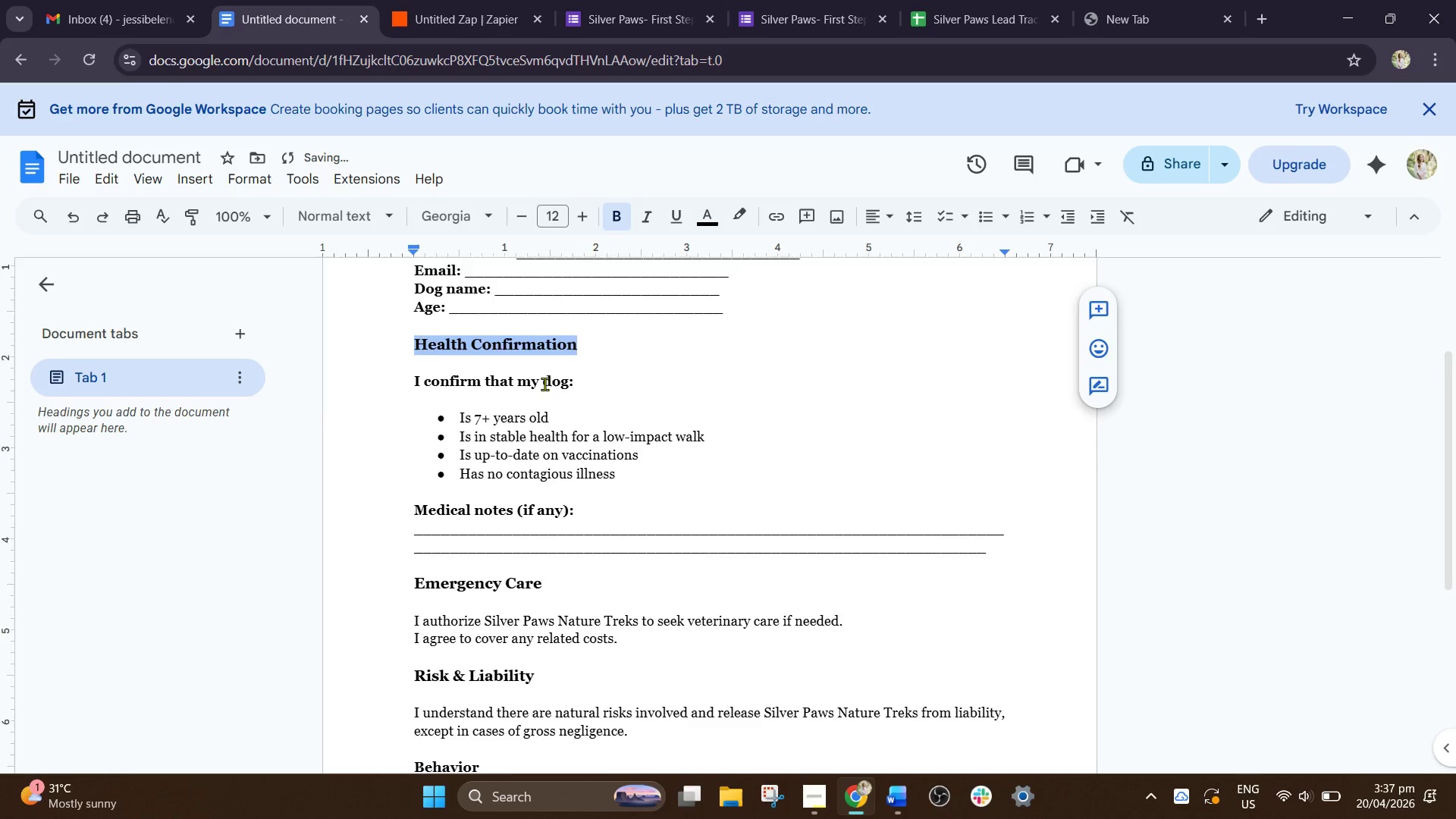 
scroll: coordinate [544, 384], scroll_direction: up, amount: 2.0
 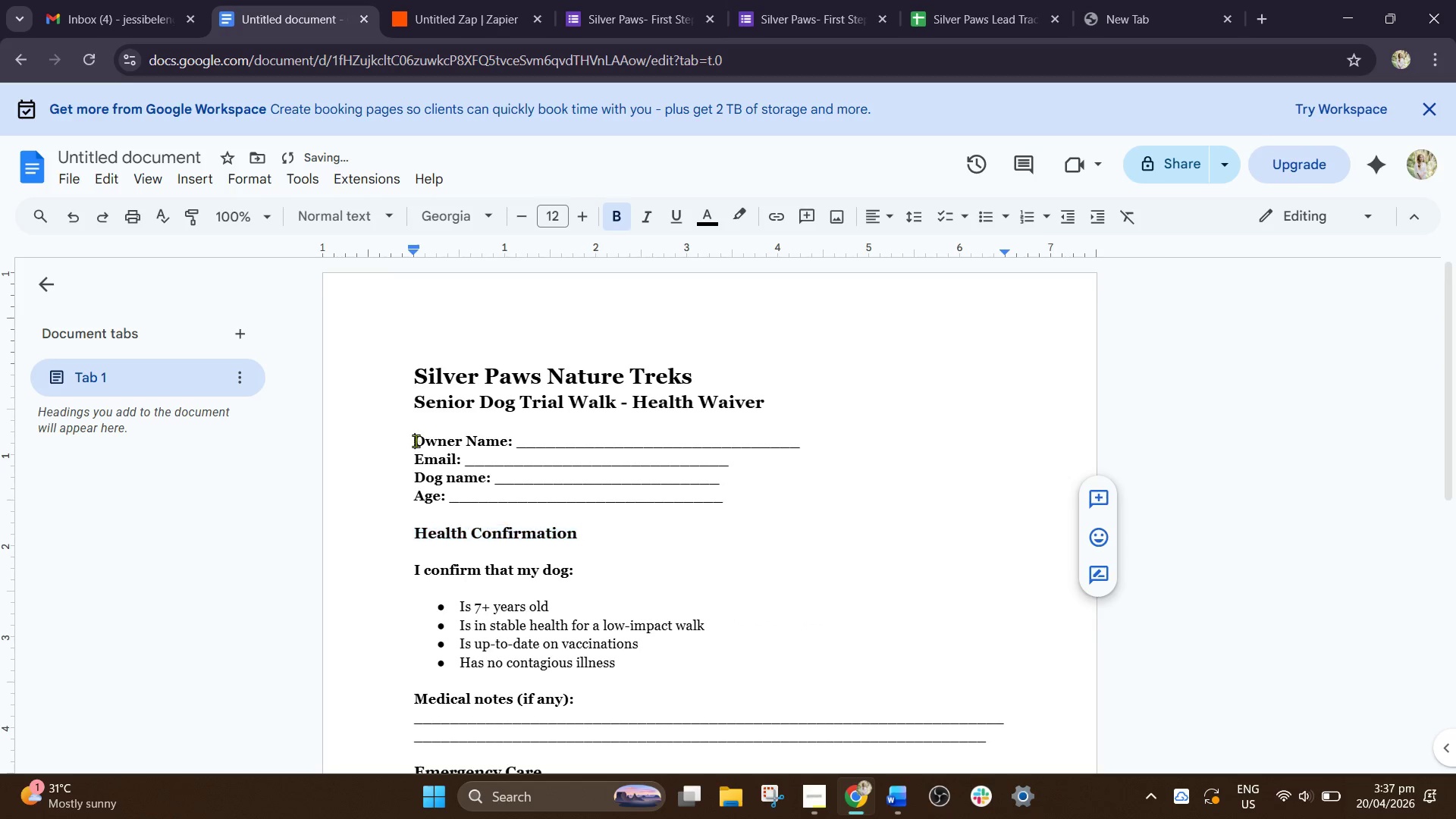 
left_click_drag(start_coordinate=[416, 436], to_coordinate=[435, 500])
 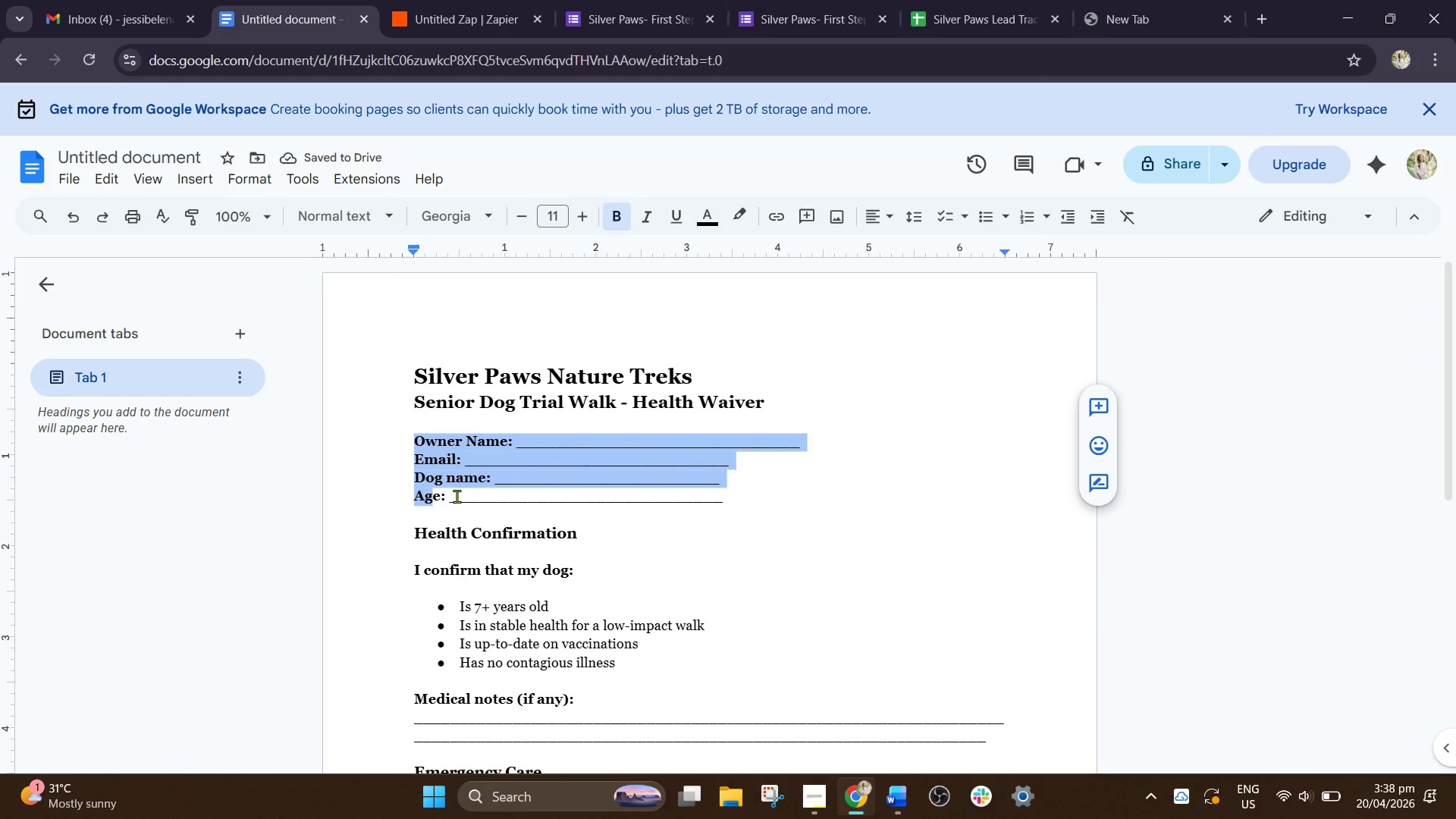 
left_click_drag(start_coordinate=[453, 500], to_coordinate=[418, 438])
 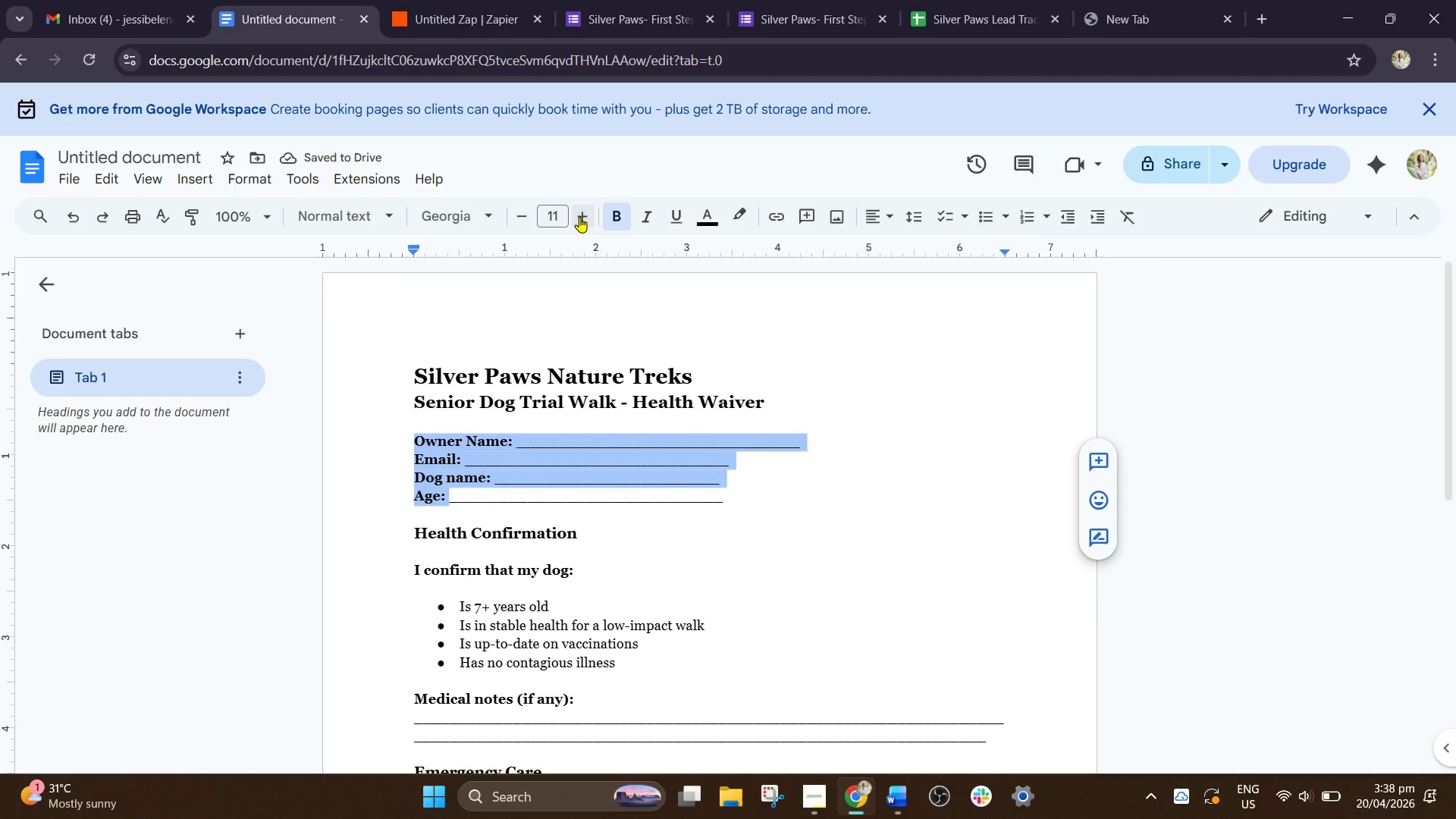 
left_click([579, 217])
 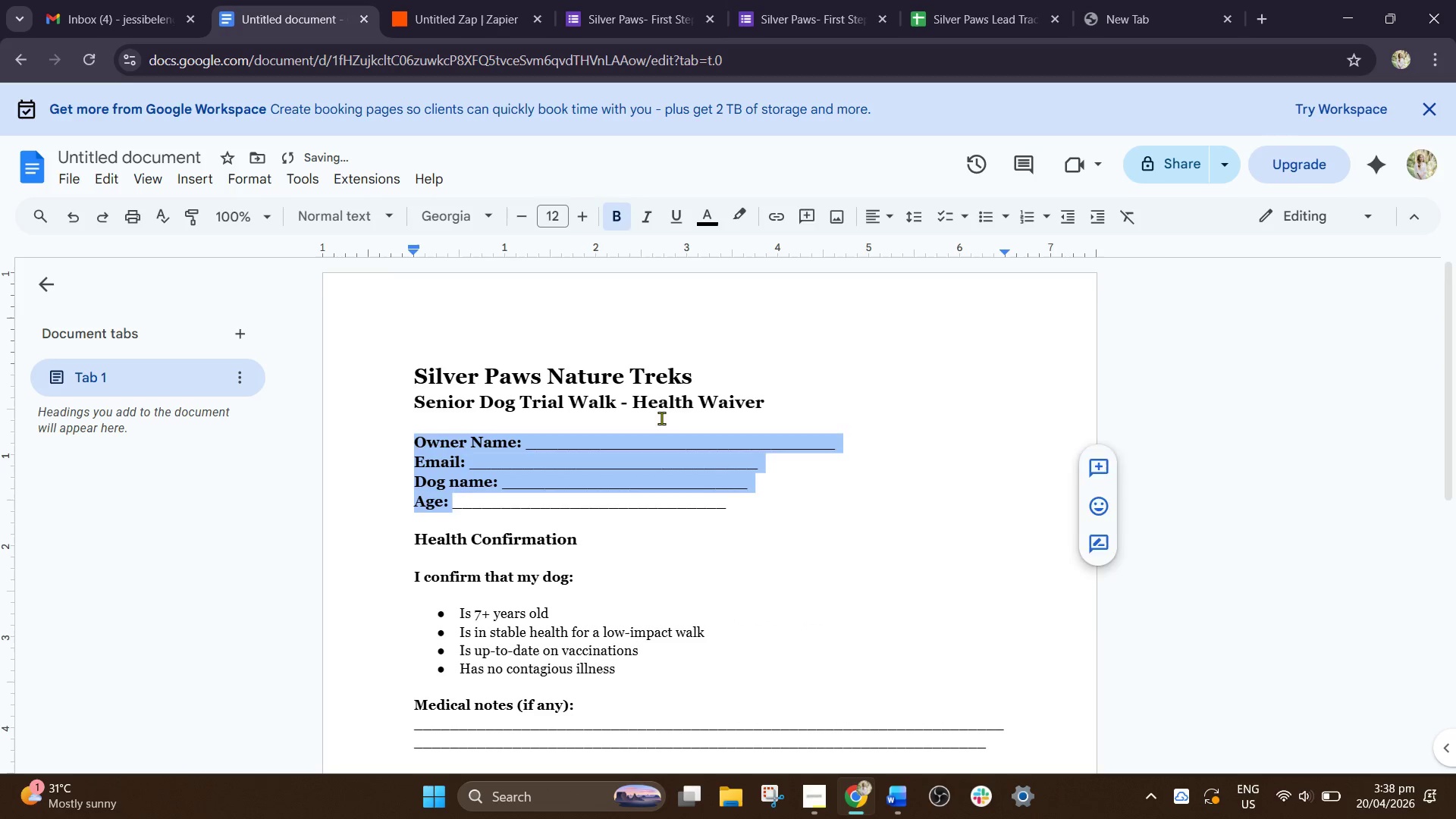 
left_click([661, 418])
 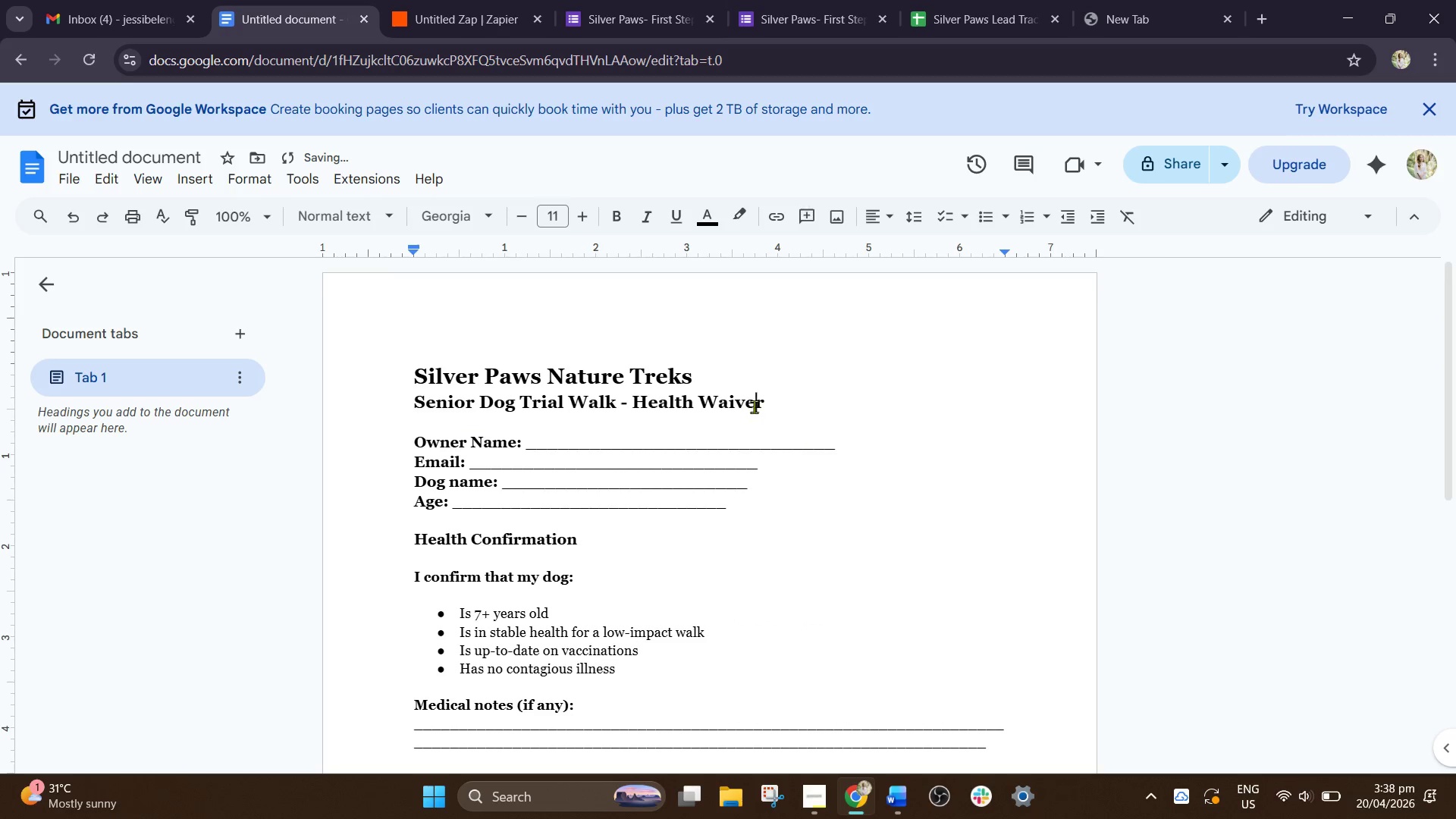 
left_click_drag(start_coordinate=[755, 406], to_coordinate=[381, 367])
 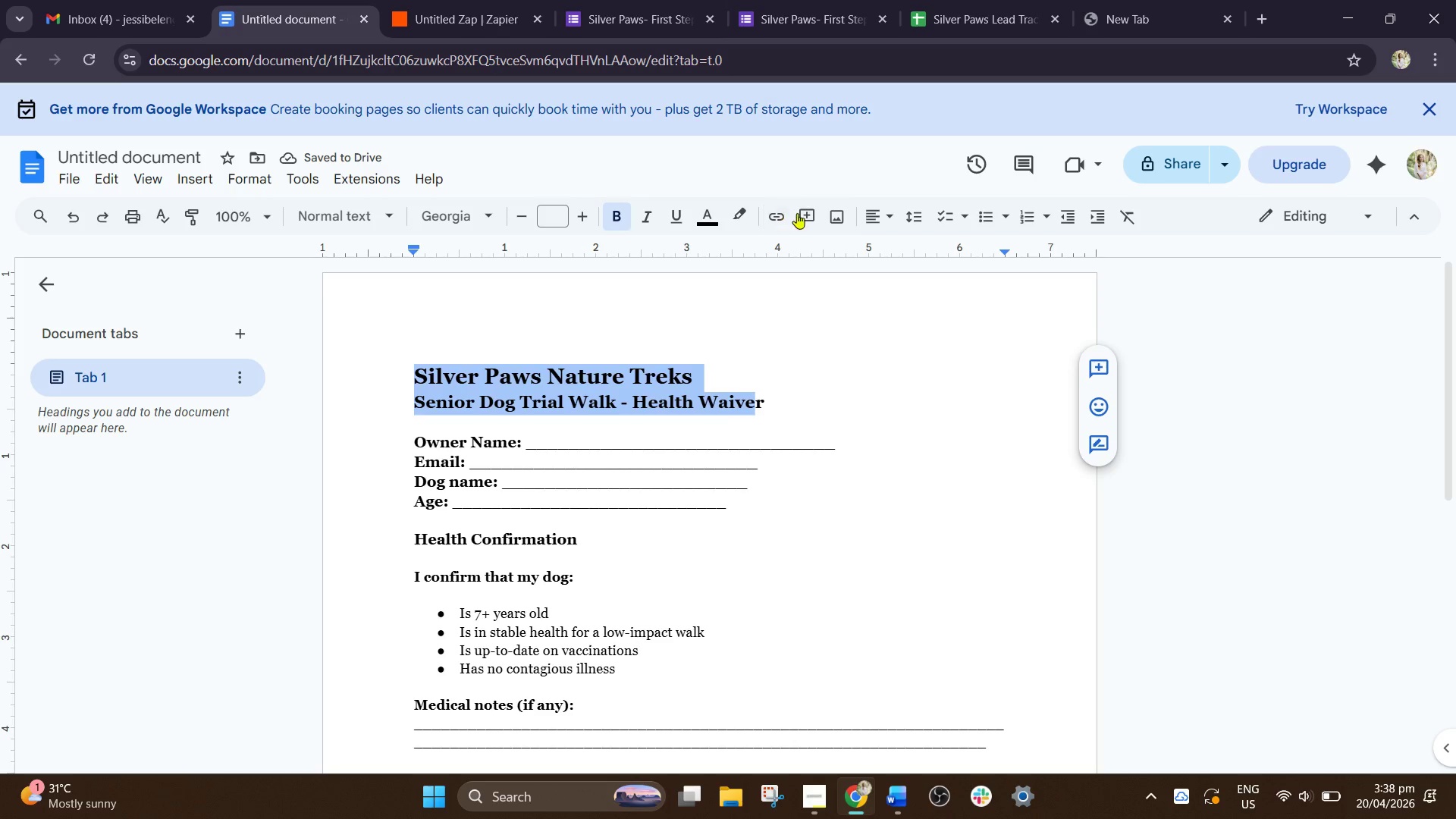 
mouse_move([852, 239])
 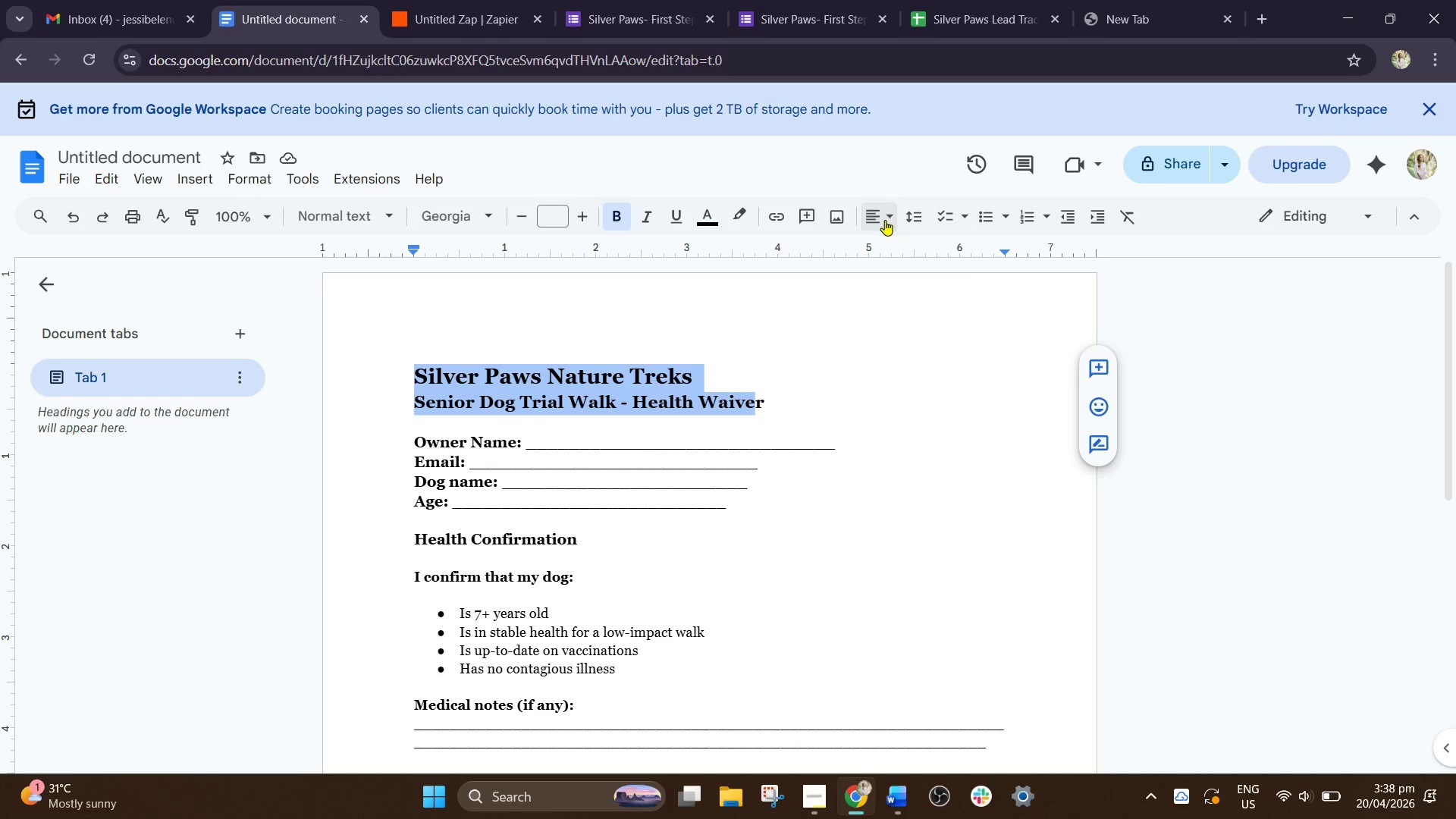 
left_click([908, 256])
 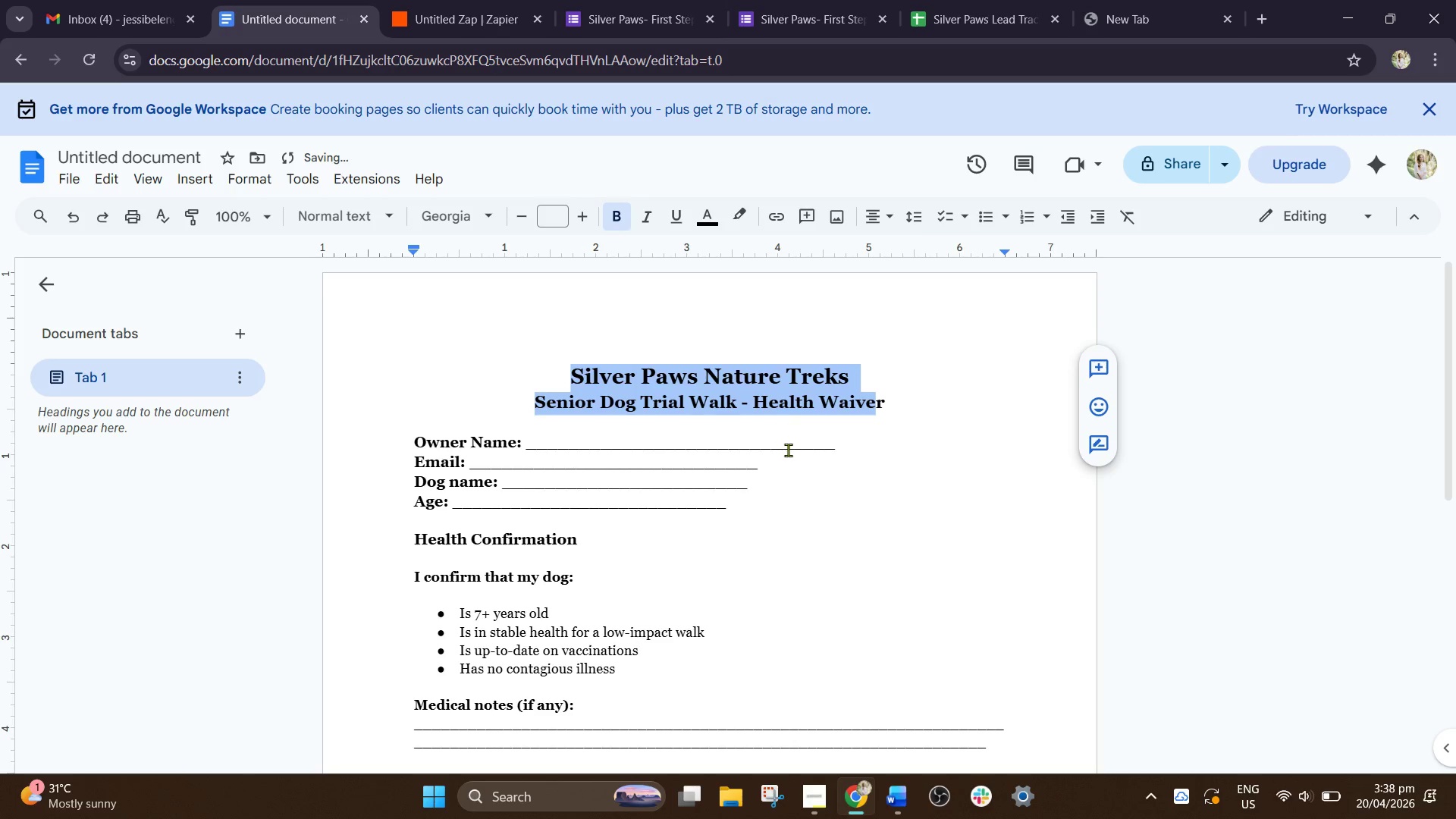 
left_click([787, 449])
 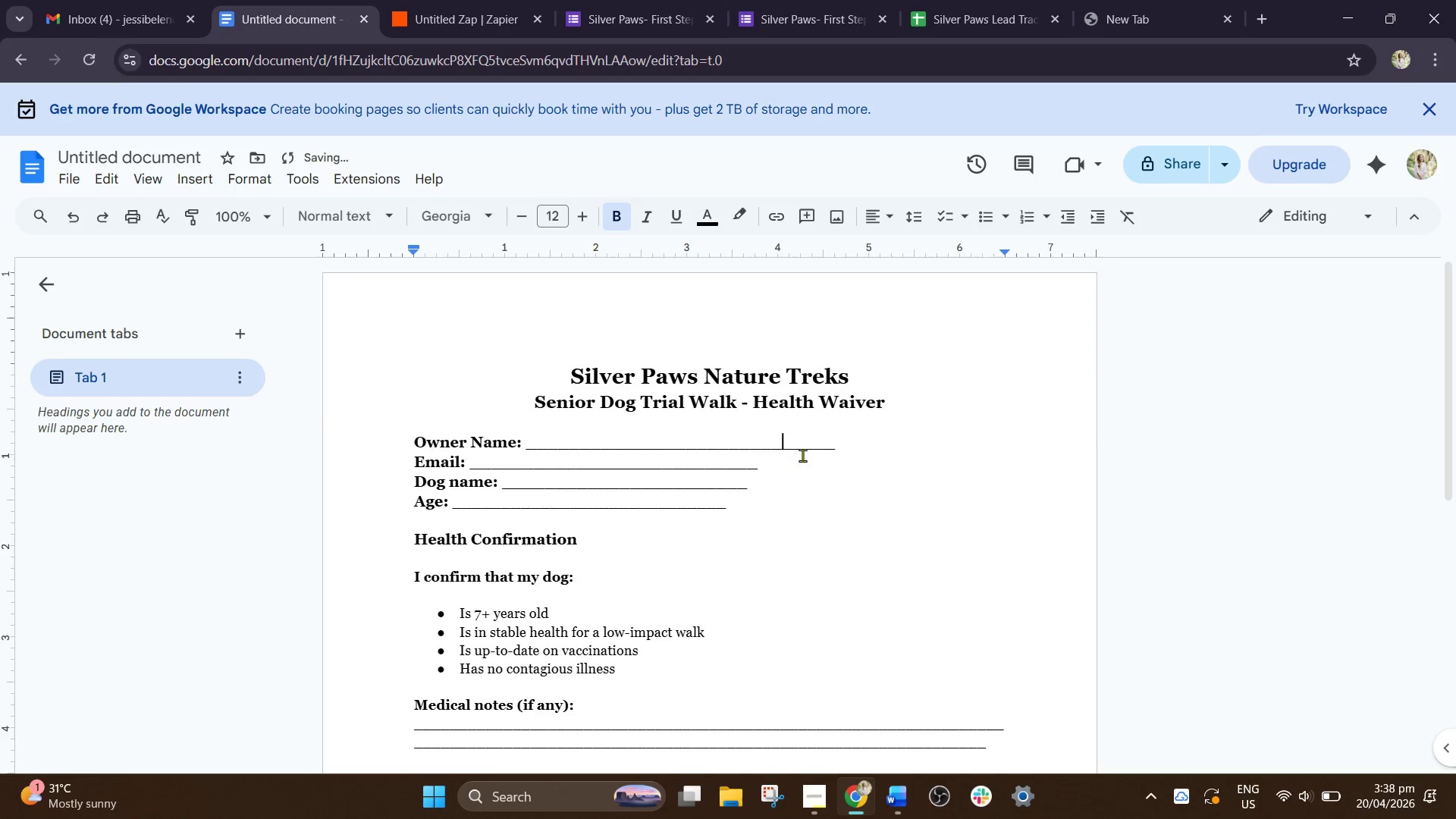 
scroll: coordinate [733, 467], scroll_direction: down, amount: 8.0
 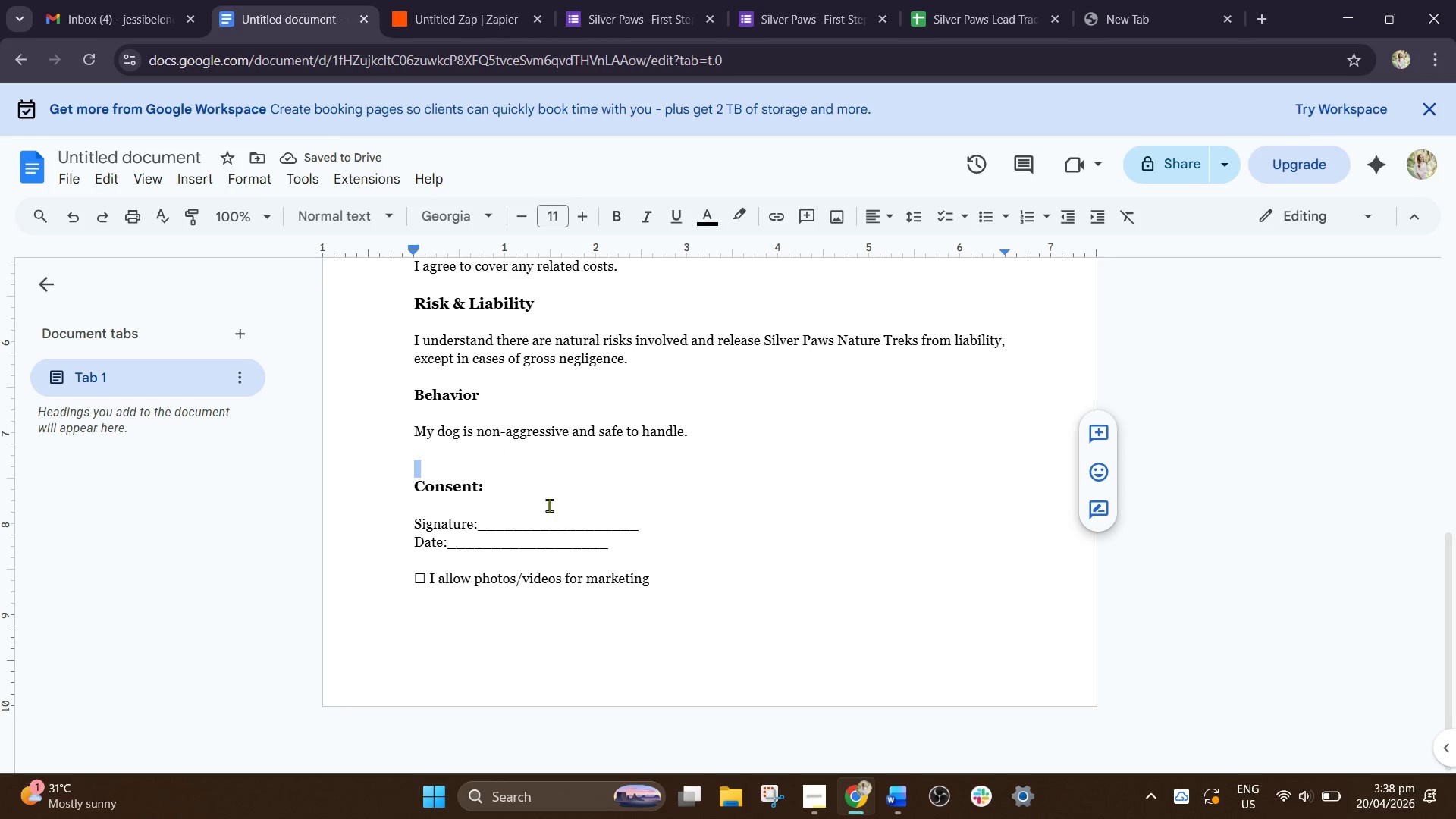 
left_click_drag(start_coordinate=[622, 485], to_coordinate=[627, 485])
 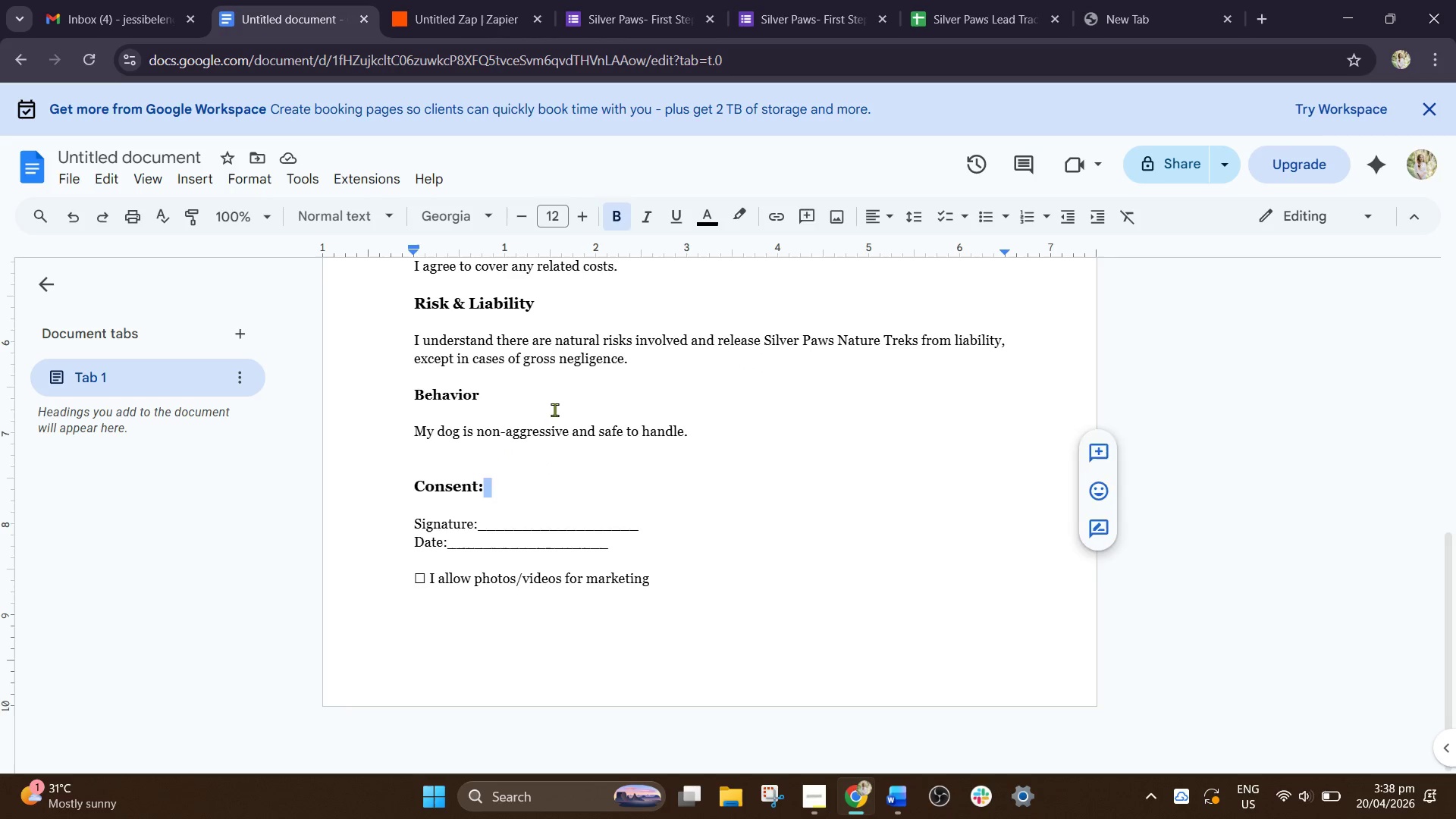 
left_click([554, 410])
 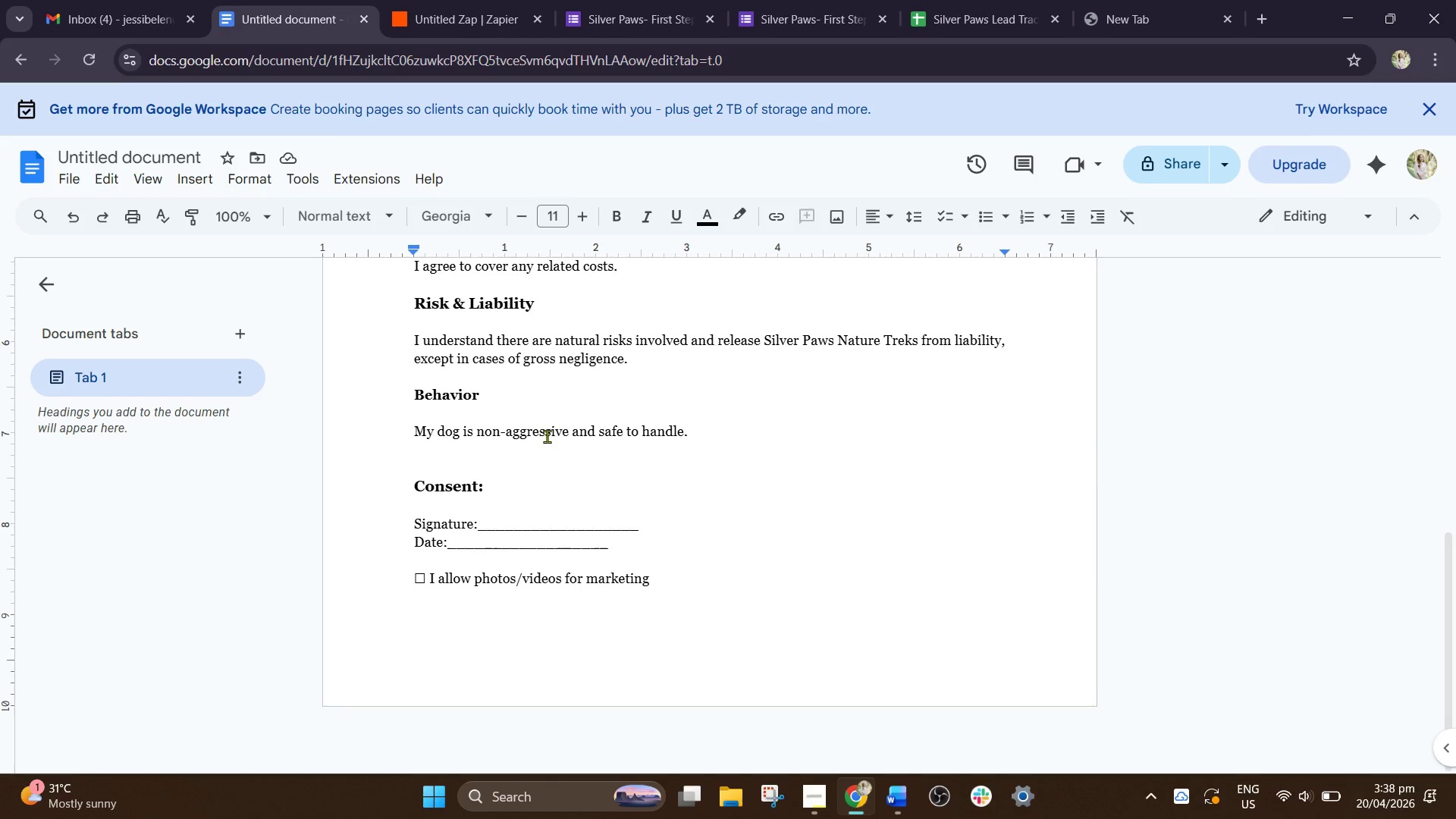 
scroll: coordinate [583, 452], scroll_direction: up, amount: 4.0
 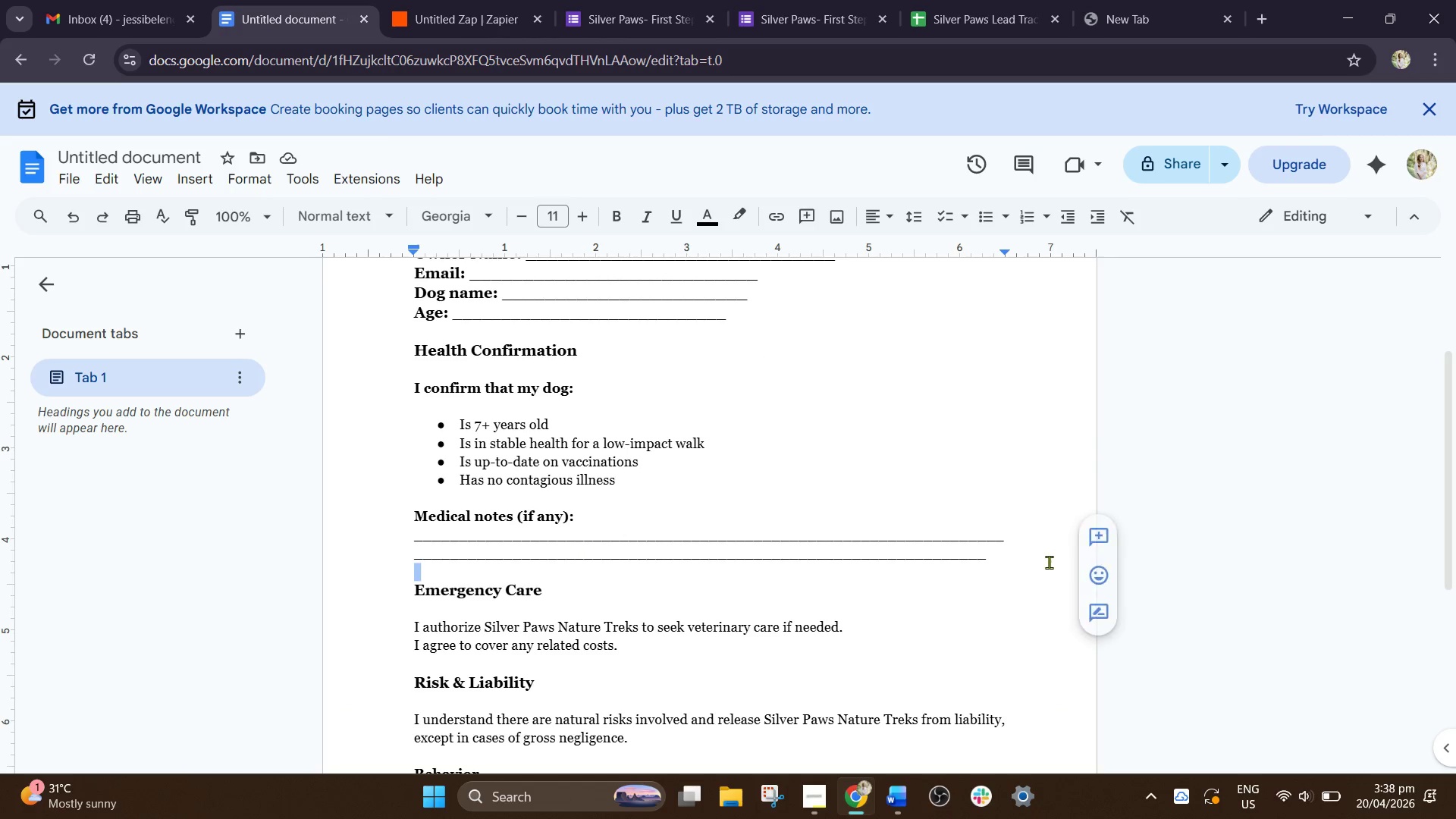 
left_click([997, 552])
 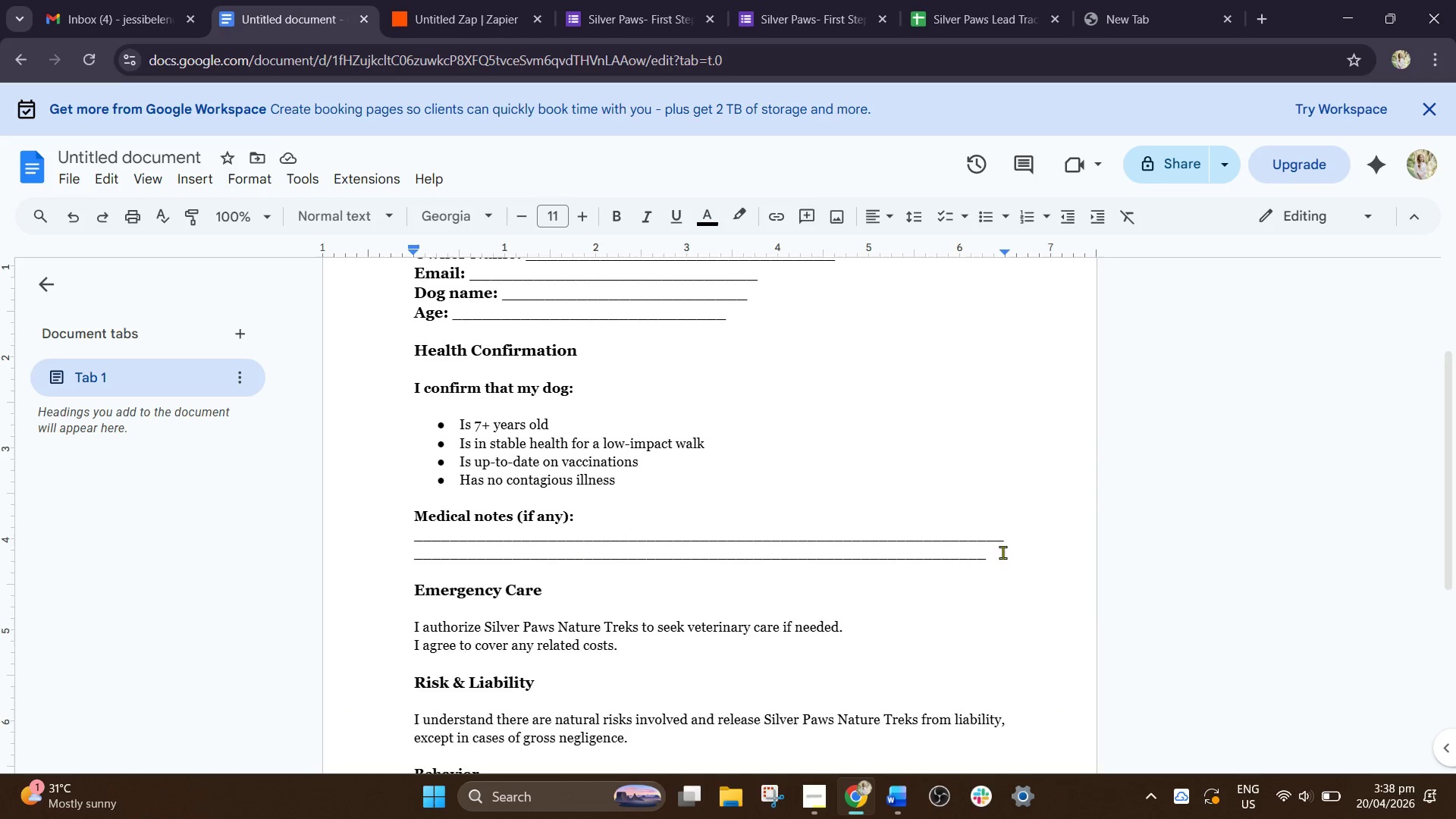 
key(Enter)
 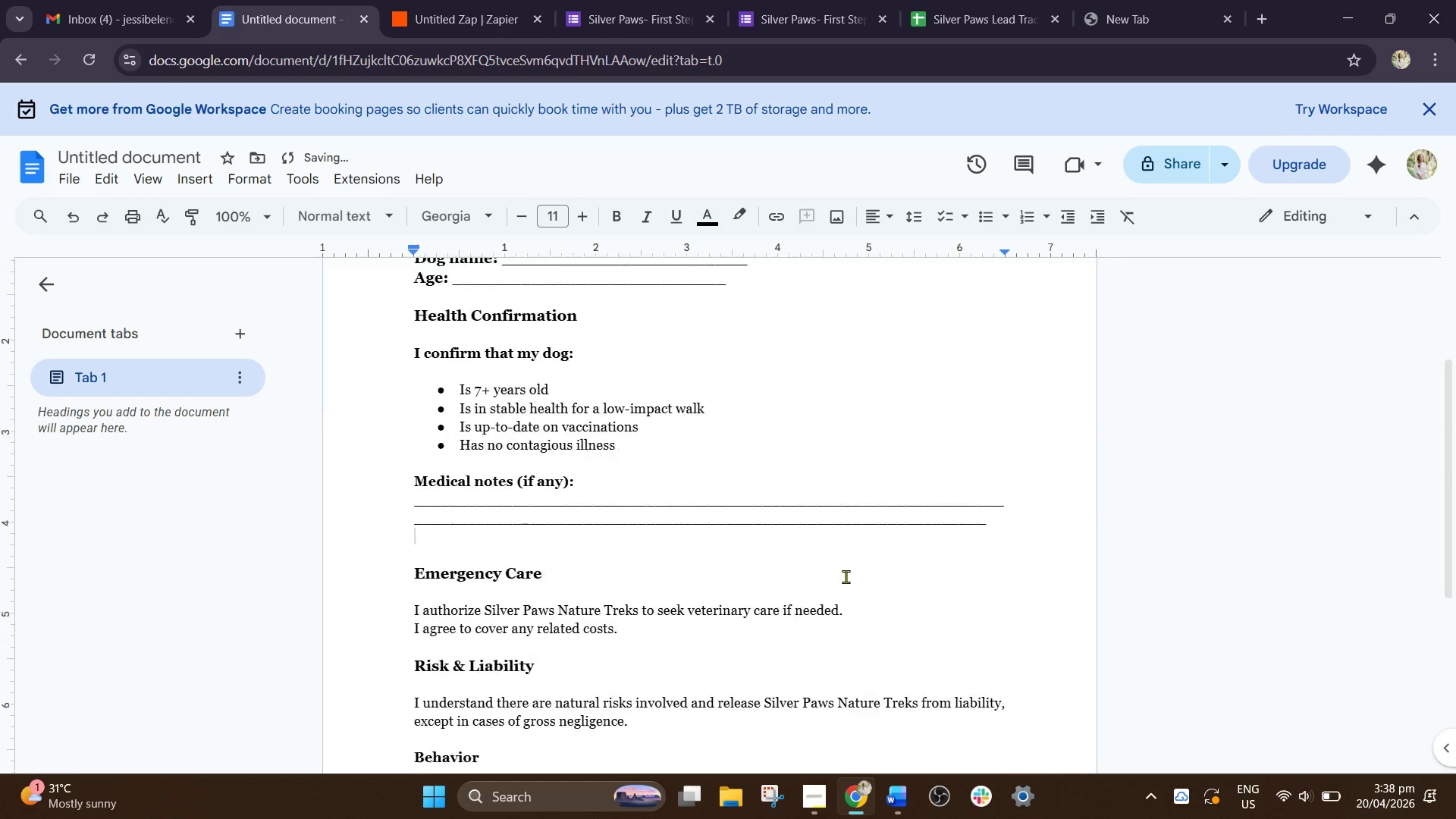 
scroll: coordinate [825, 564], scroll_direction: down, amount: 6.0
 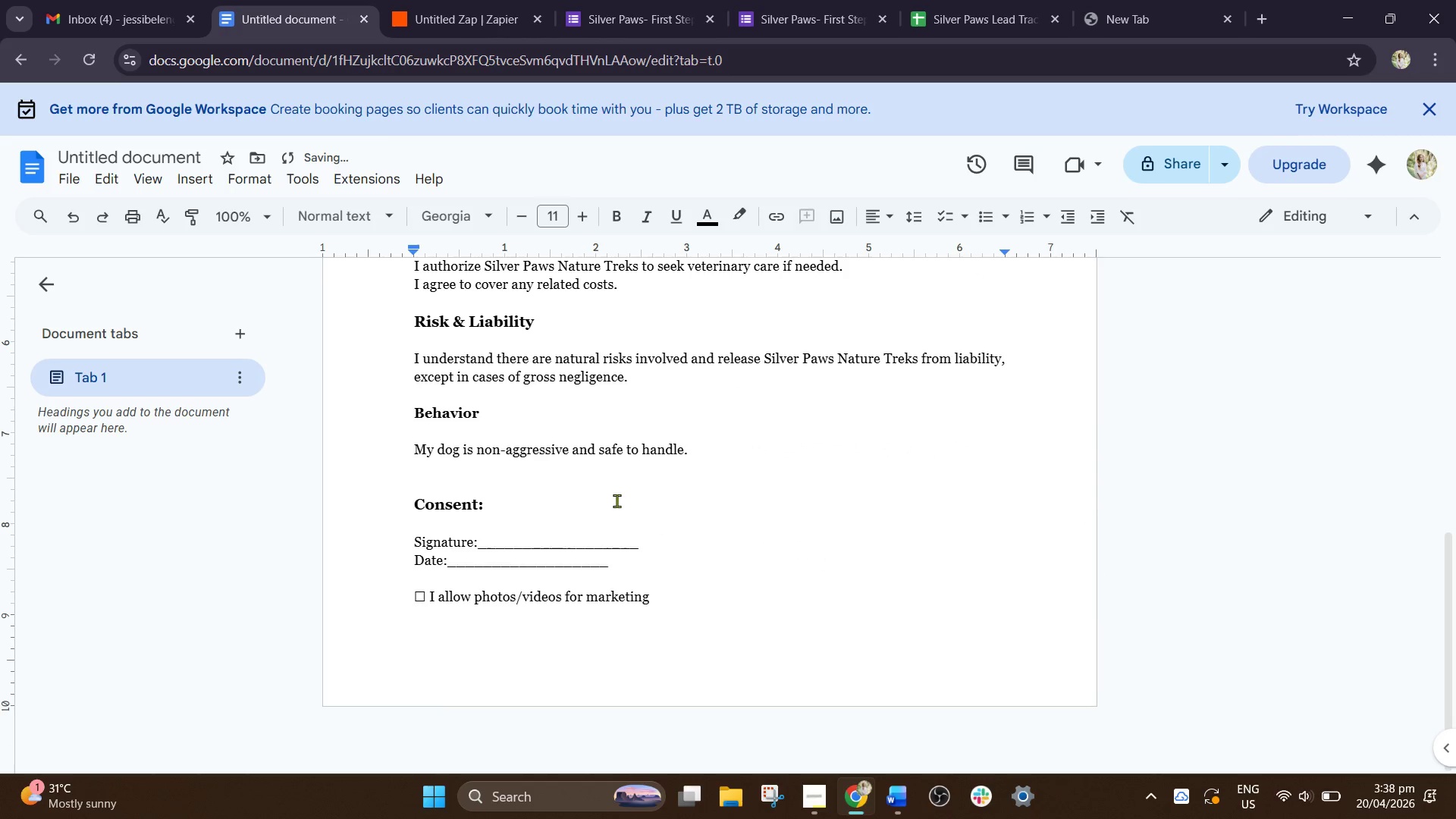 
left_click([617, 500])
 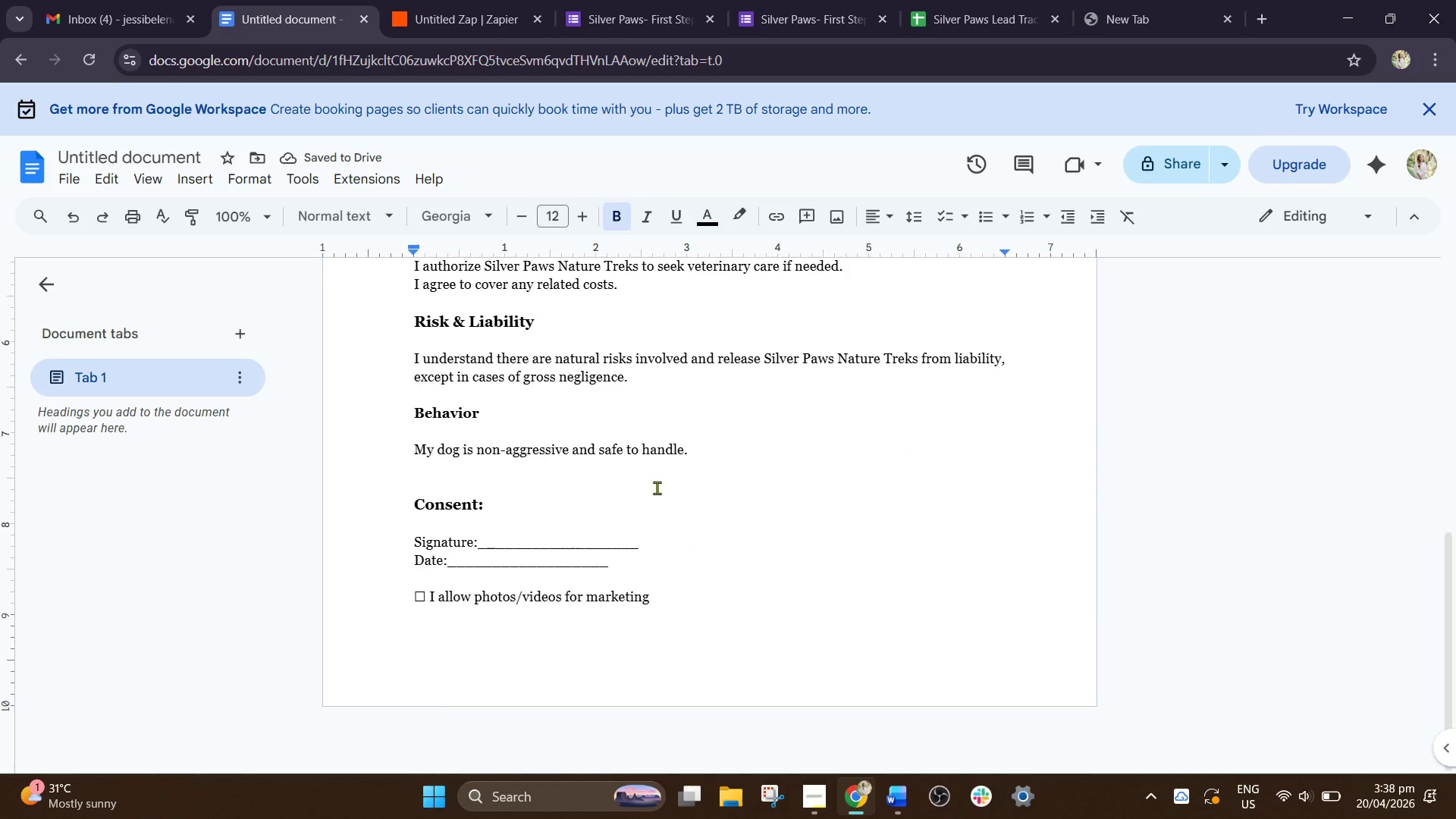 
key(Enter)
 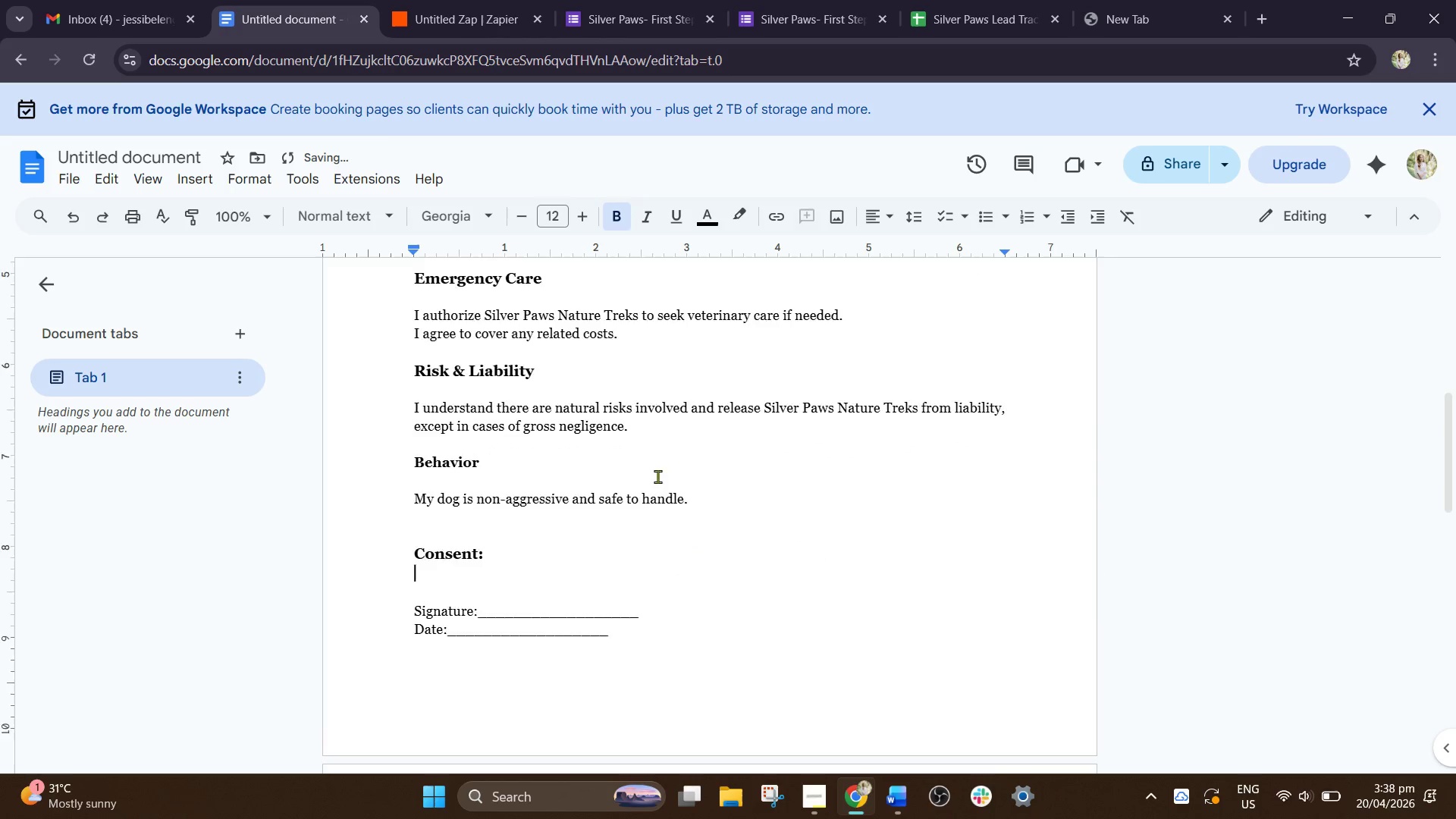 
scroll: coordinate [661, 485], scroll_direction: up, amount: 1.0
 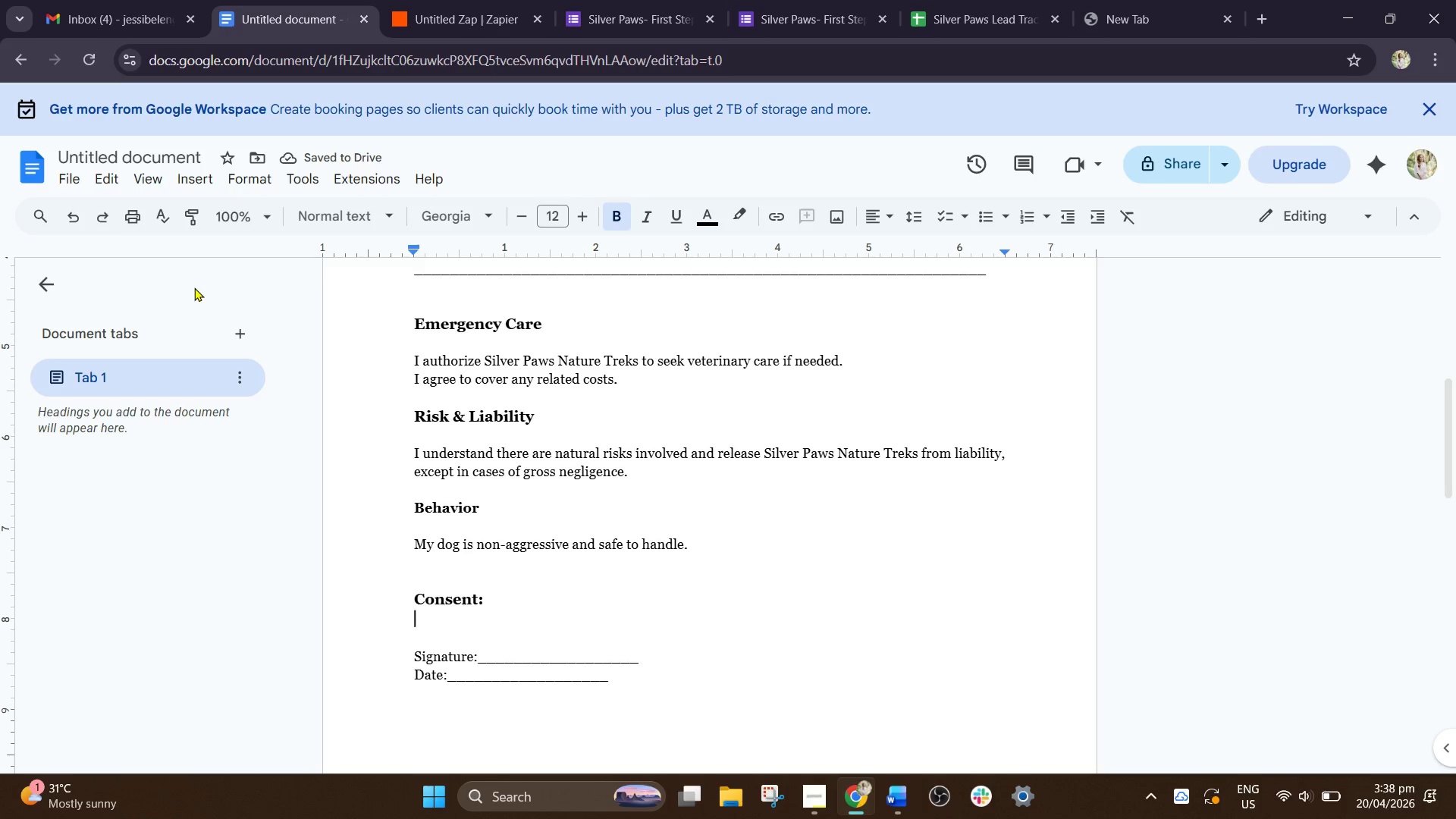 
wait(5.28)
 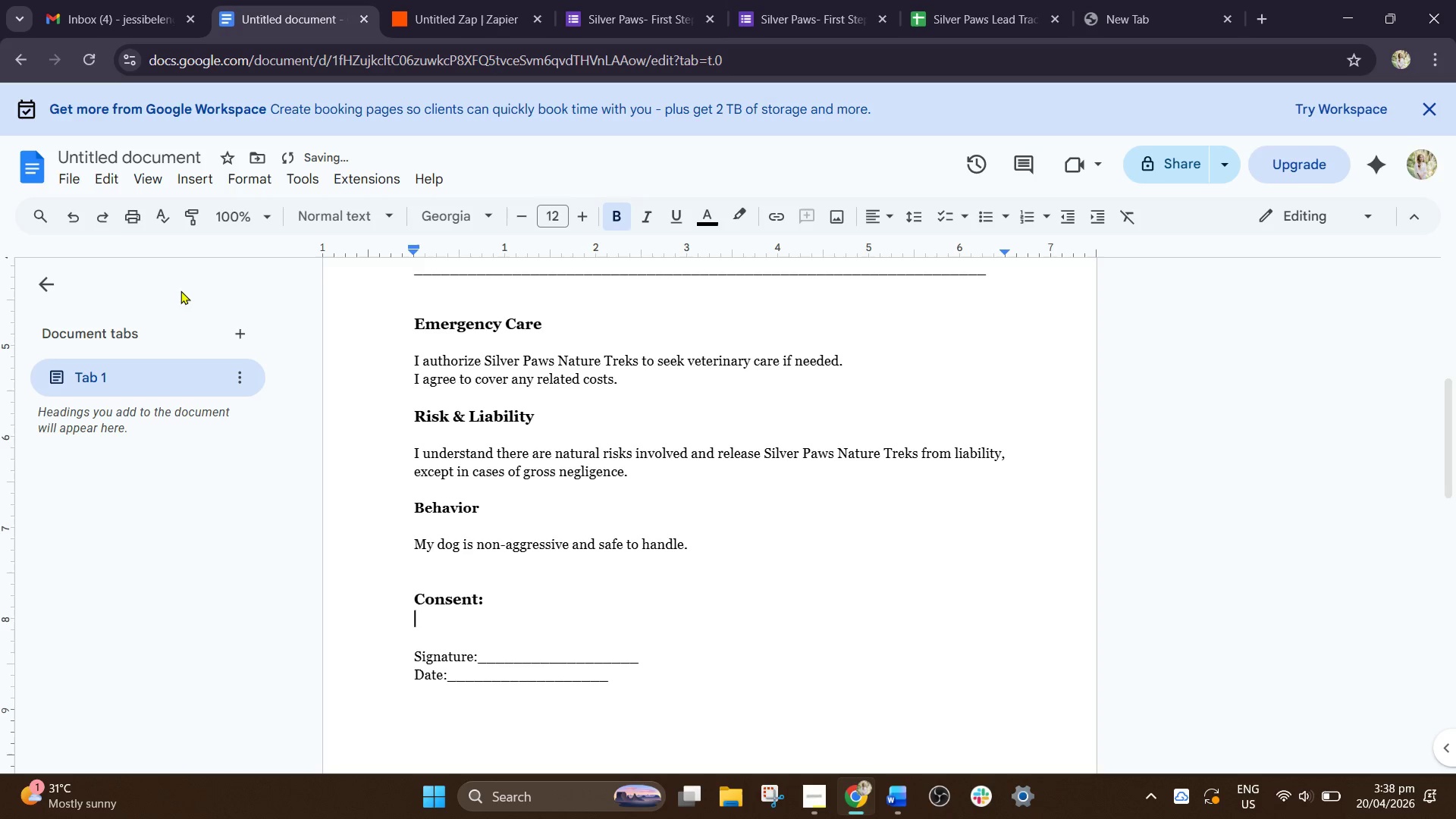 
scroll: coordinate [469, 352], scroll_direction: up, amount: 8.0
 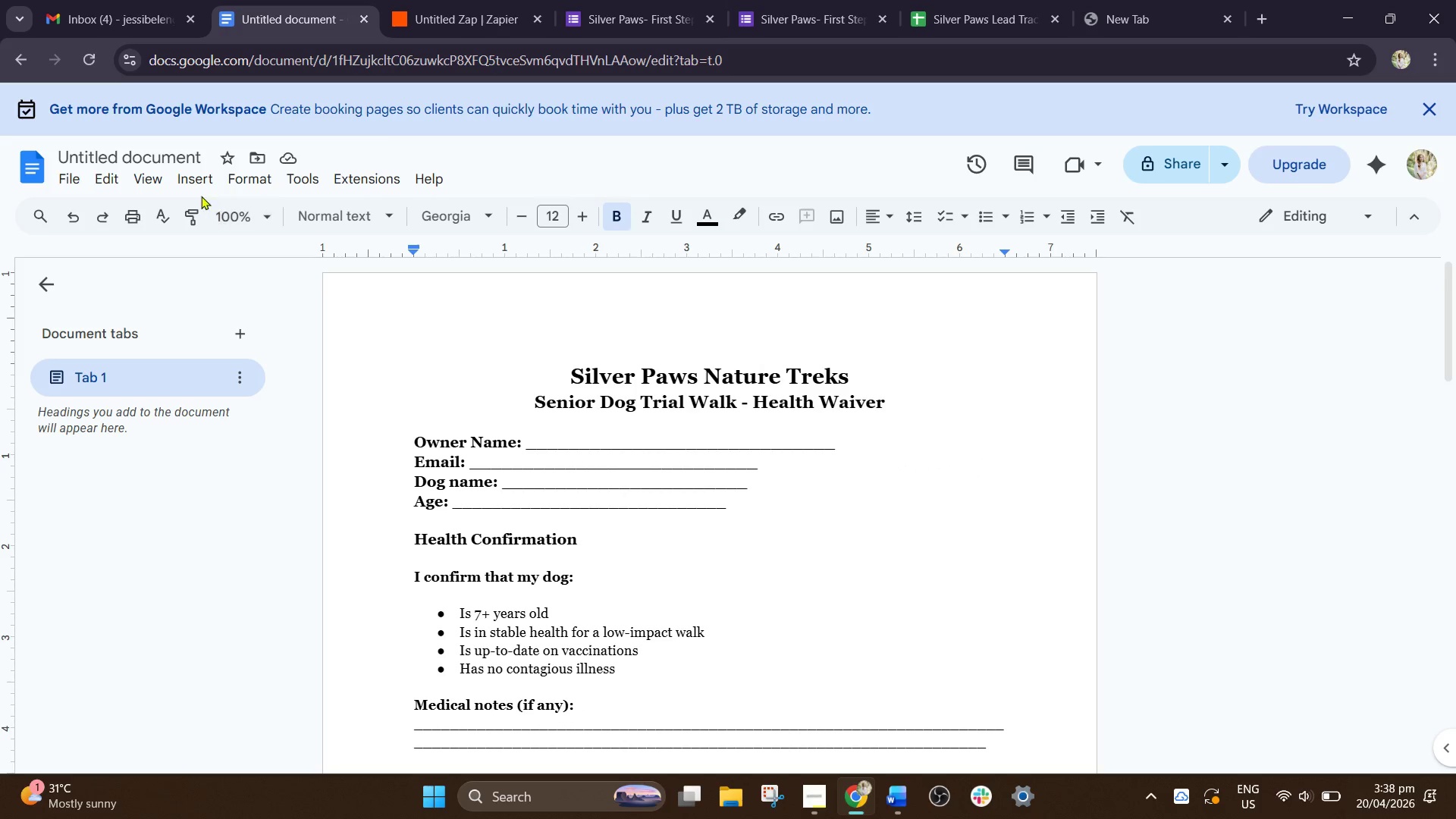 
left_click([158, 152])
 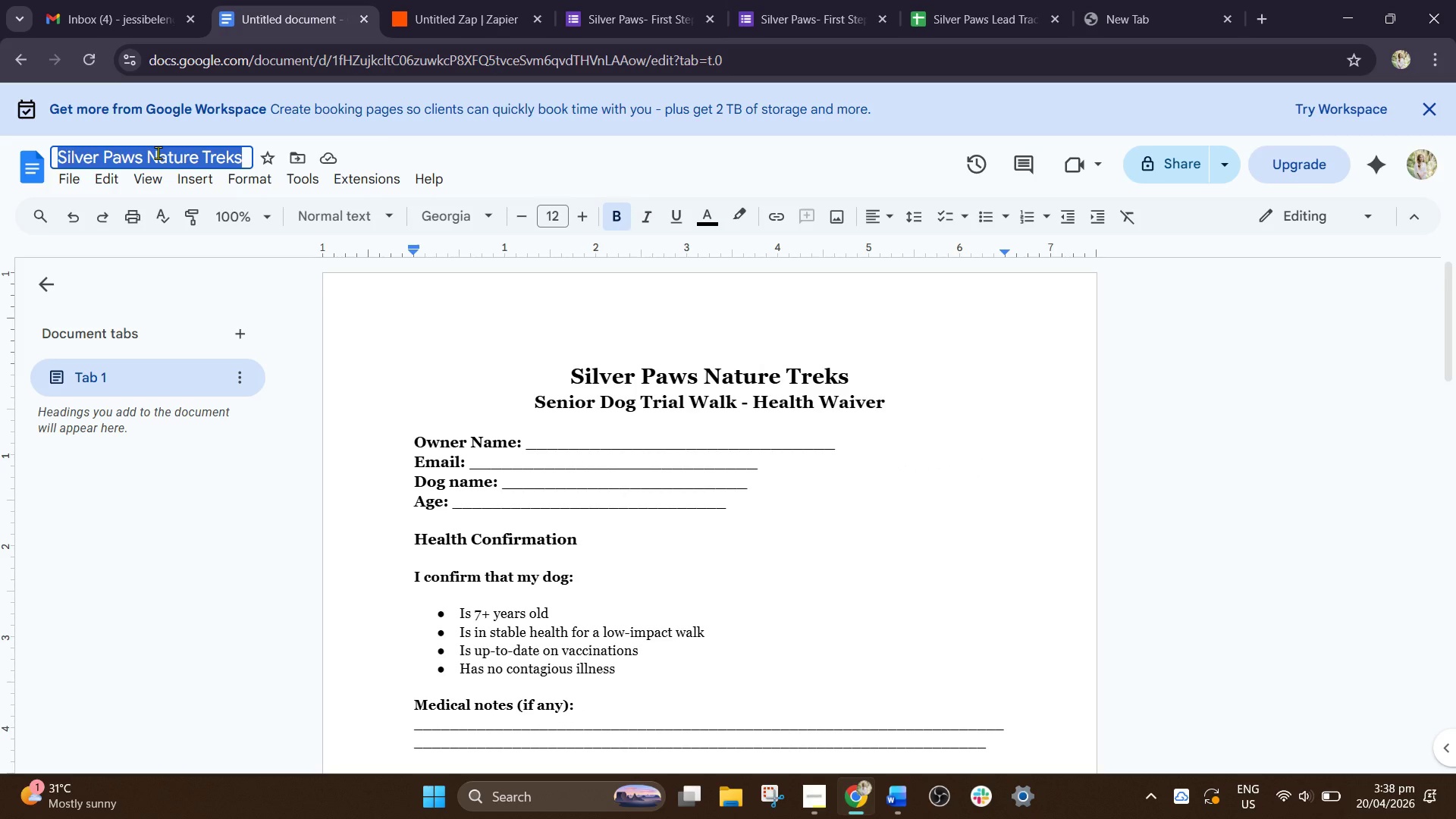 
hold_key(key=ControlLeft, duration=0.67)
 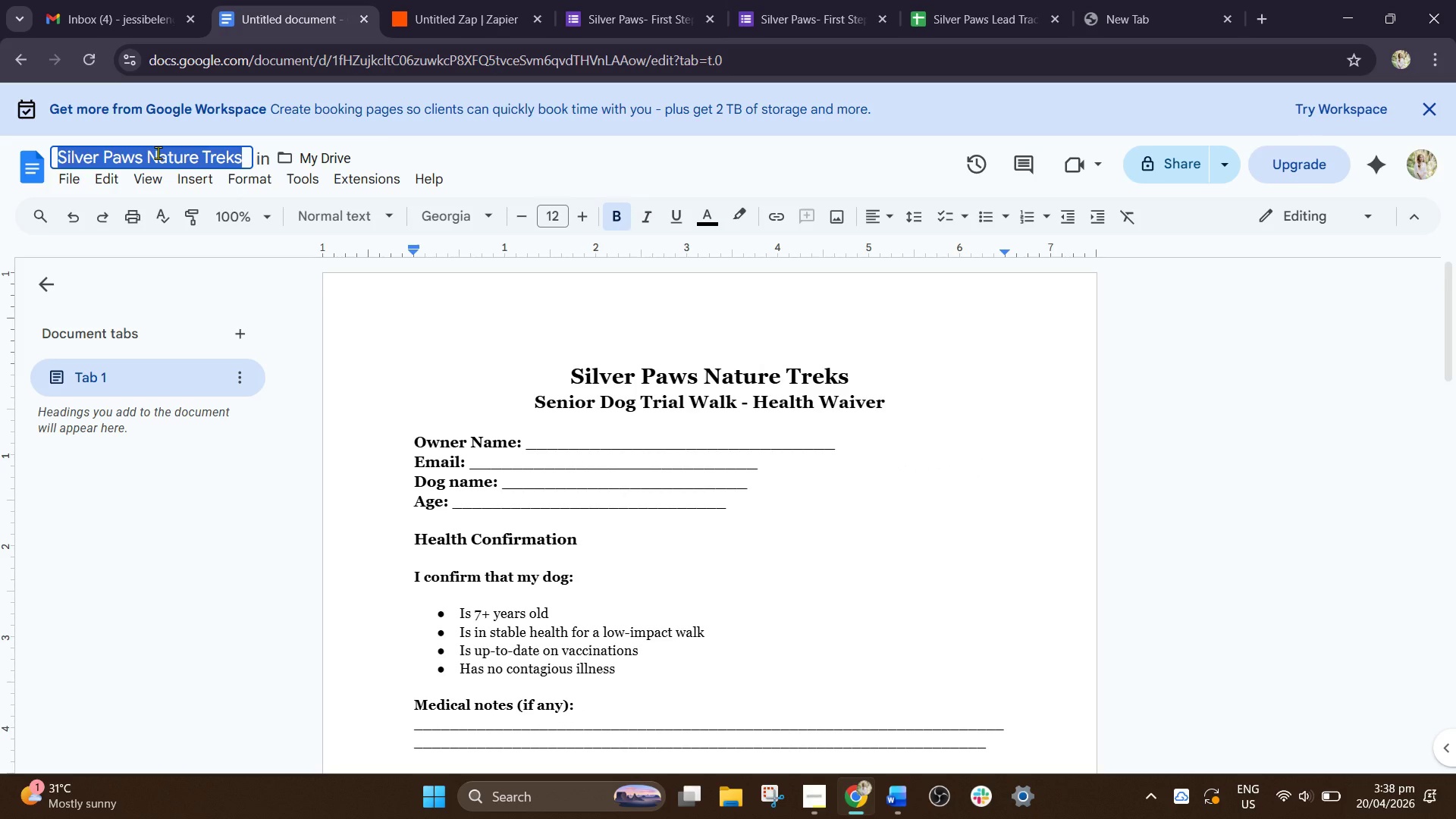 
hold_key(key=ShiftLeft, duration=0.48)
 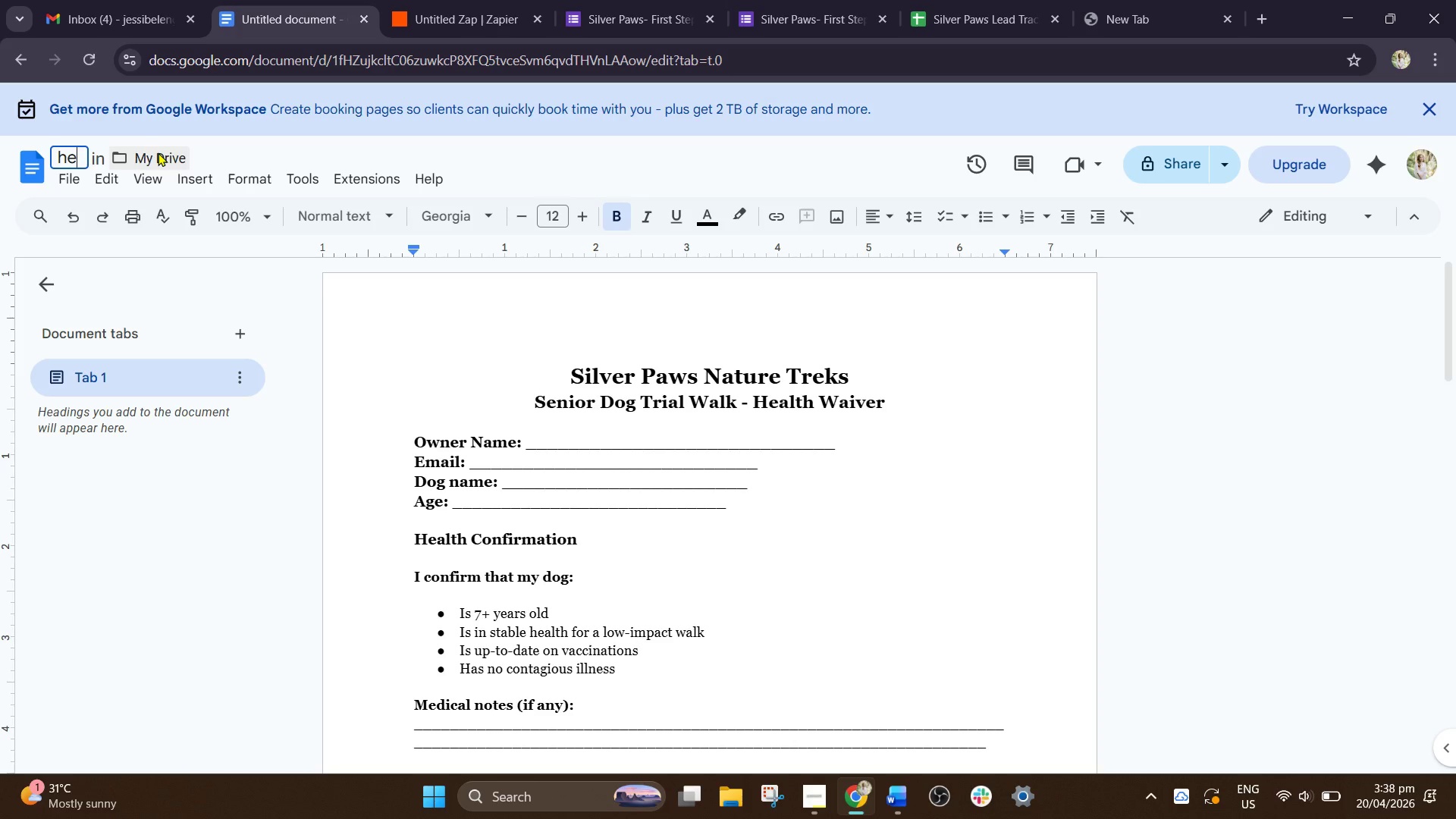 
type(HEAL)
key(Backspace)
key(Backspace)
key(Backspace)
key(Backspace)
key(Backspace)
type(HEAL=)
key(Backspace)
key(Backspace)
key(Backspace)
key(Backspace)
key(Backspace)
type(Heal)
key(Backspace)
key(Backspace)
key(Backspace)
key(Backspace)
type(health waiver form)
 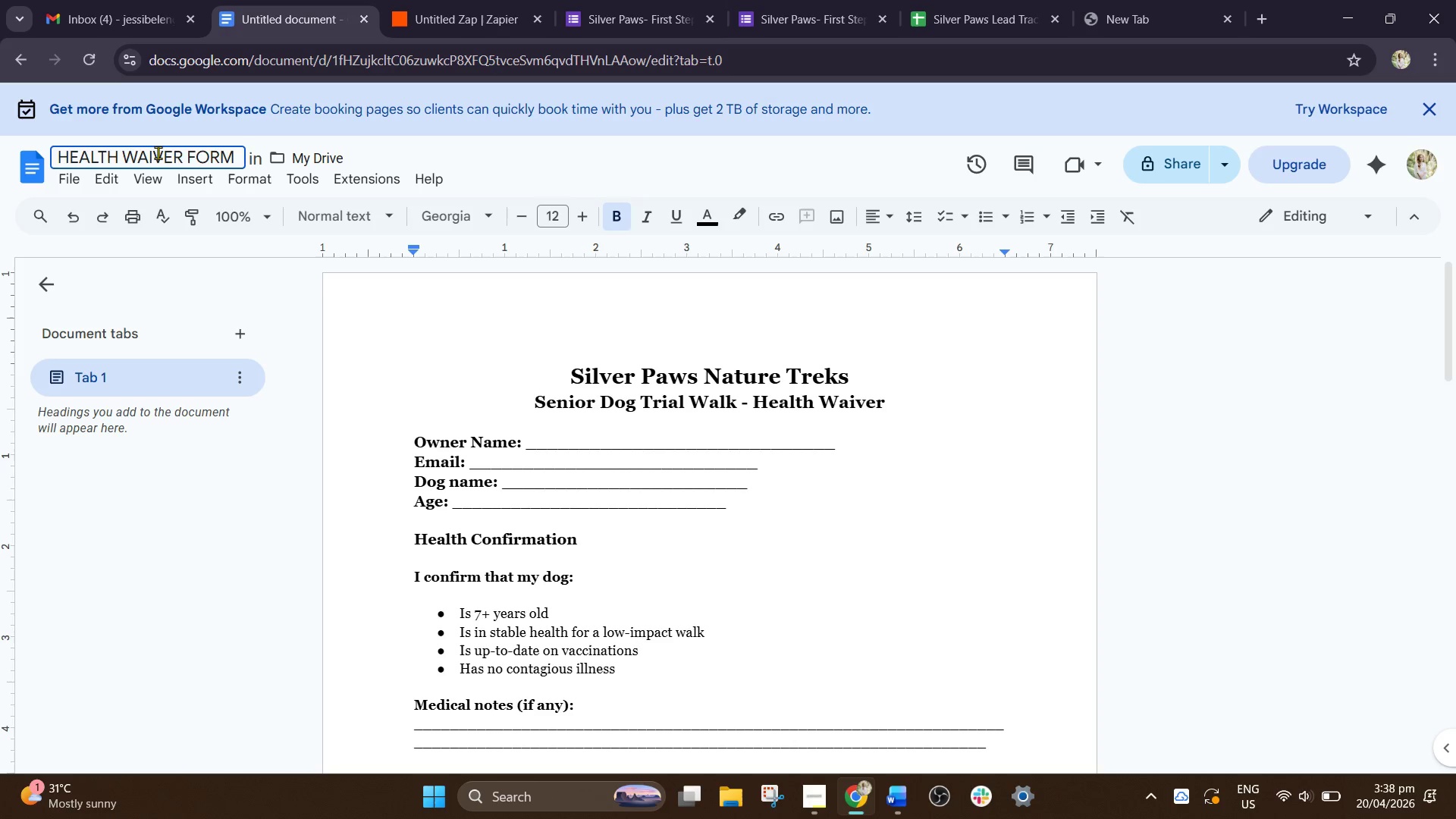 
key(Backspace)
 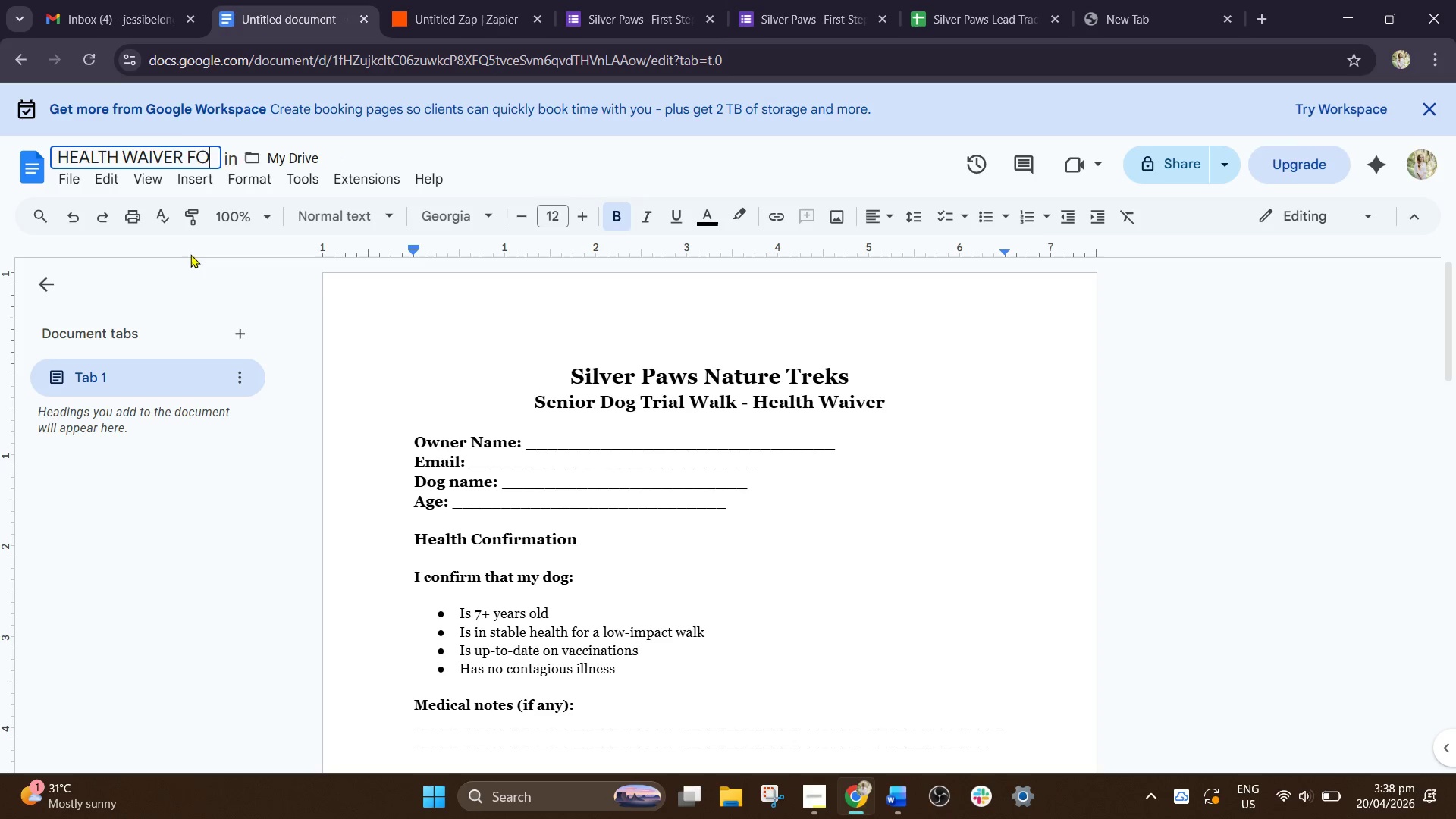 
key(Backspace)
 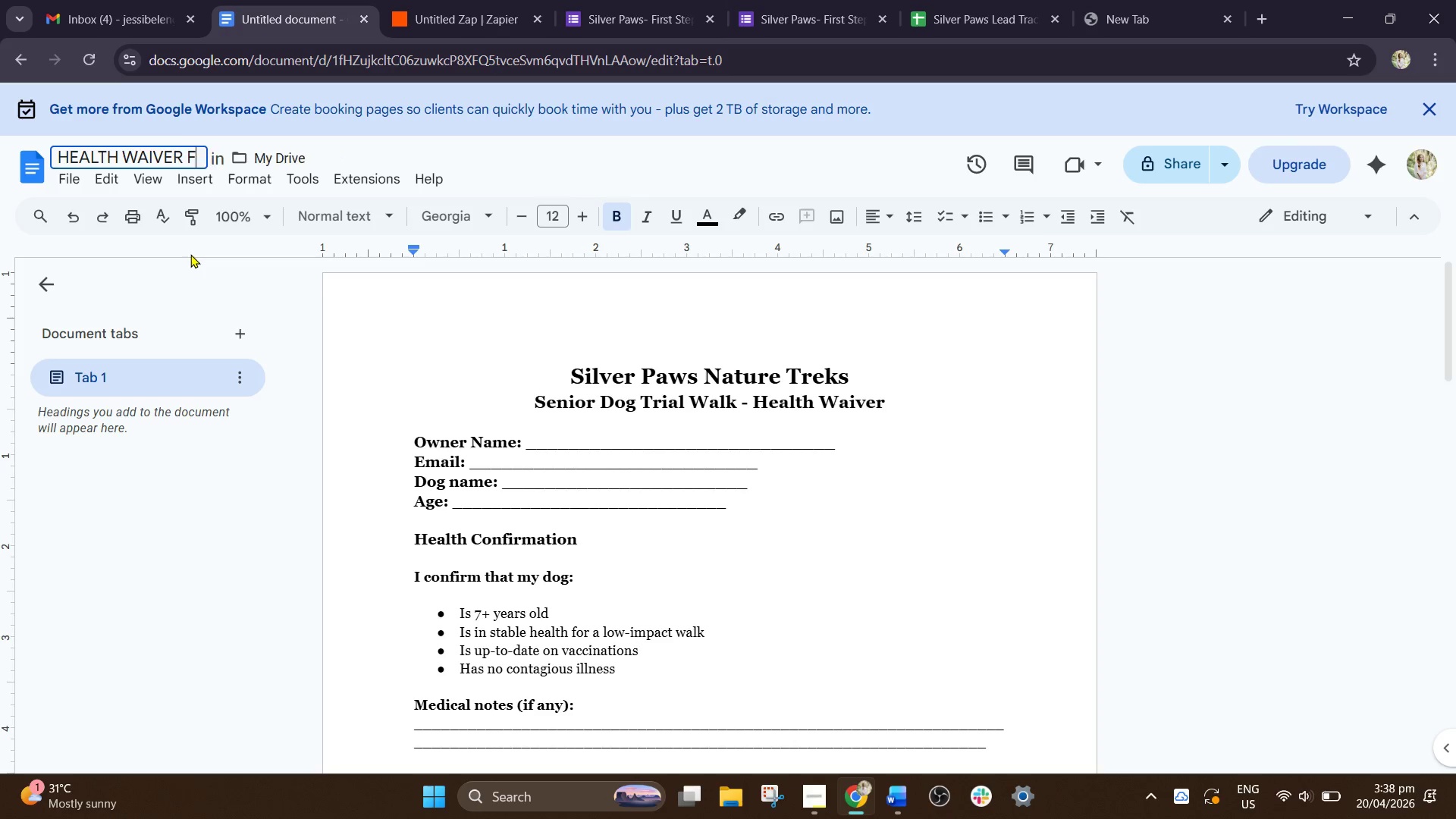 
key(Backspace)
 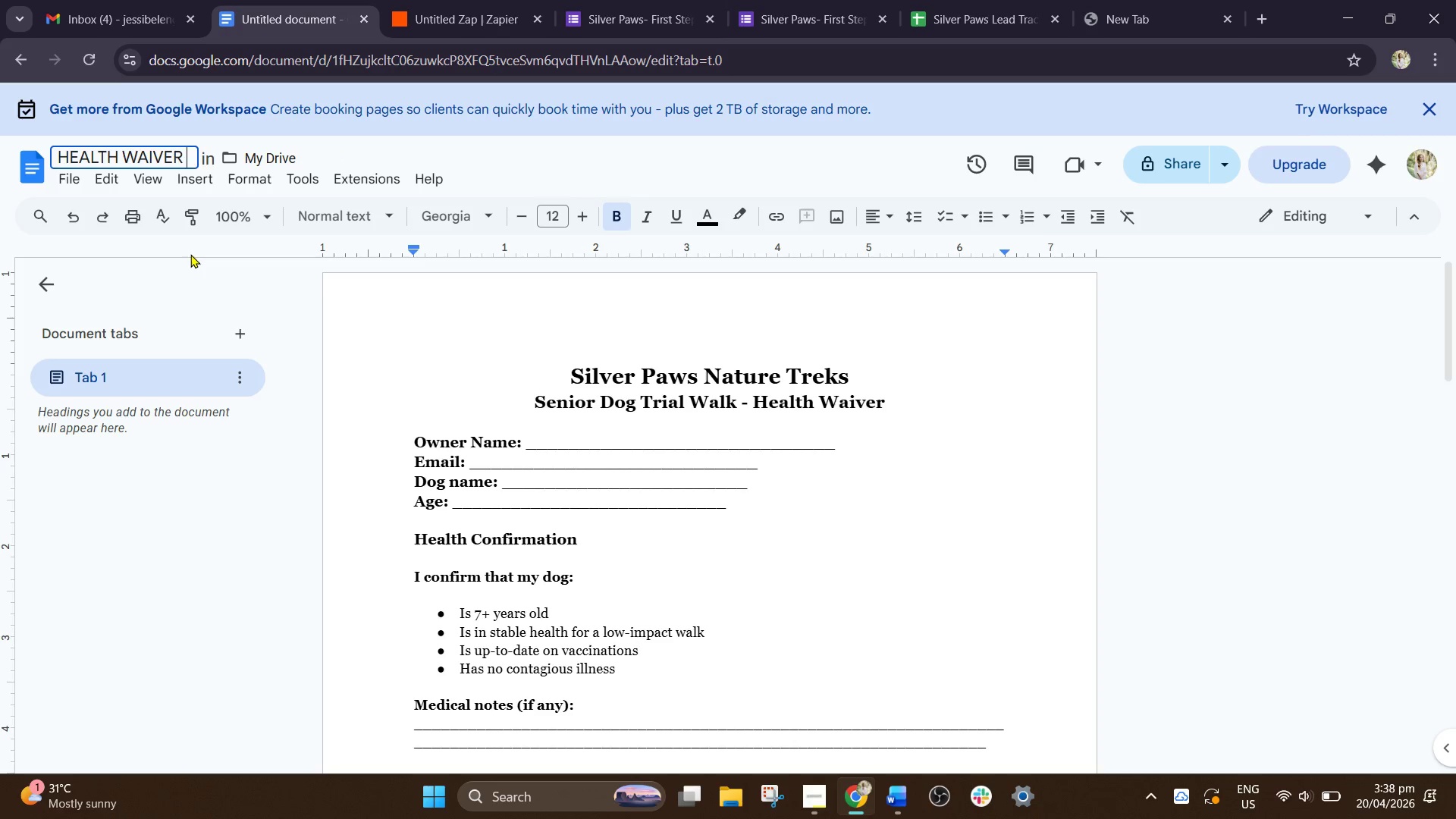 
key(Backspace)
 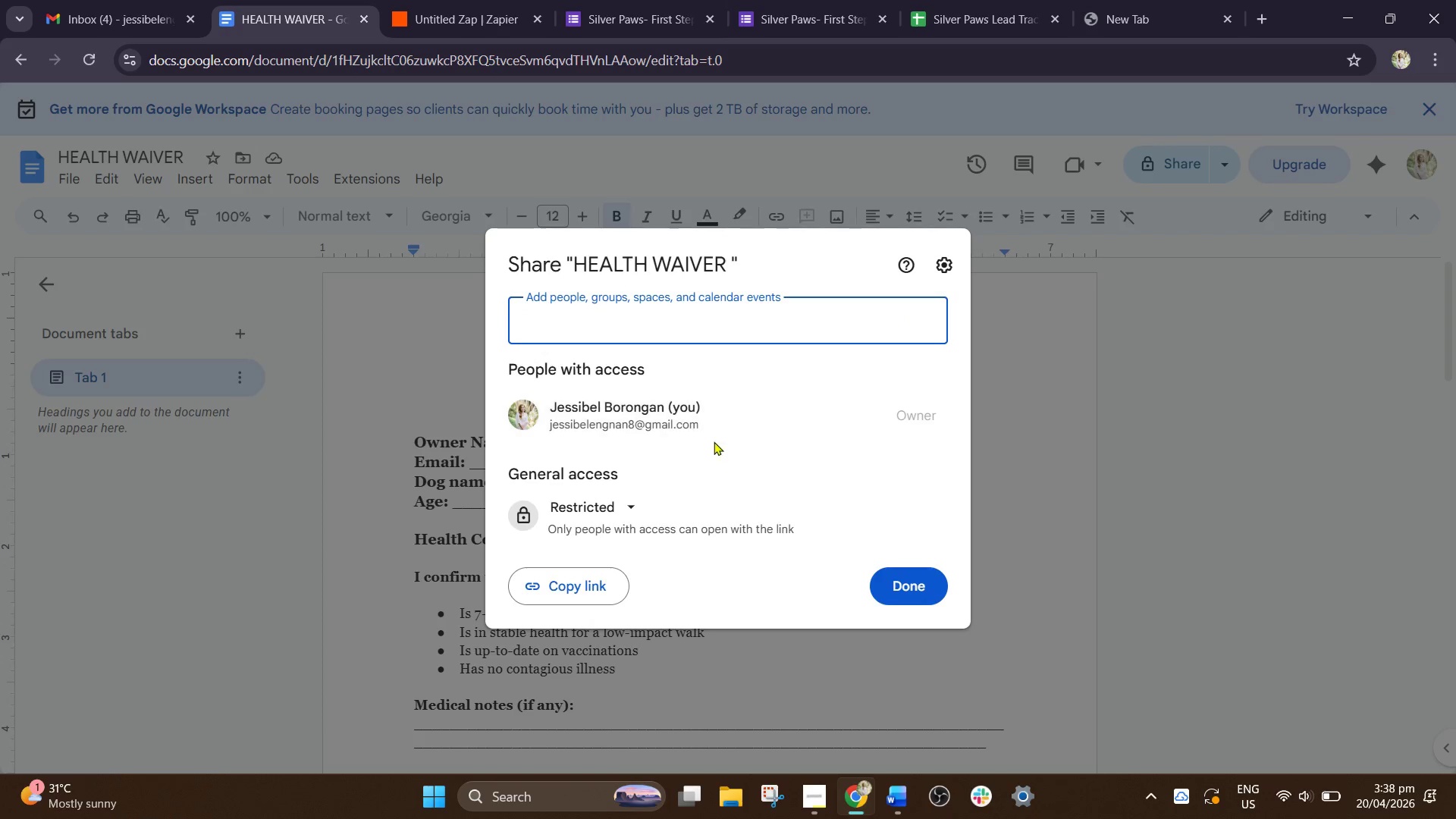 
wait(7.0)
 